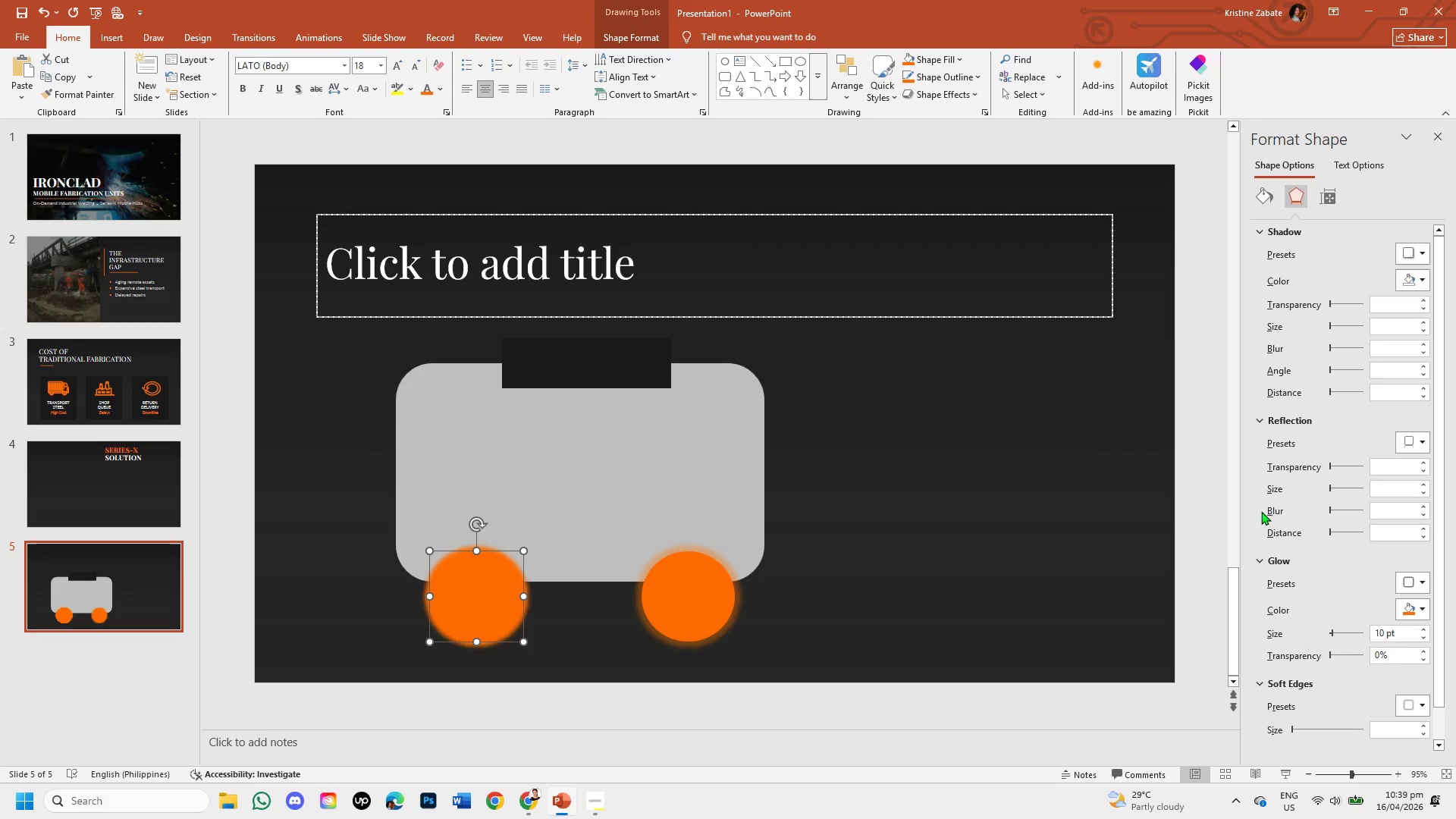 
double_click([925, 548])
 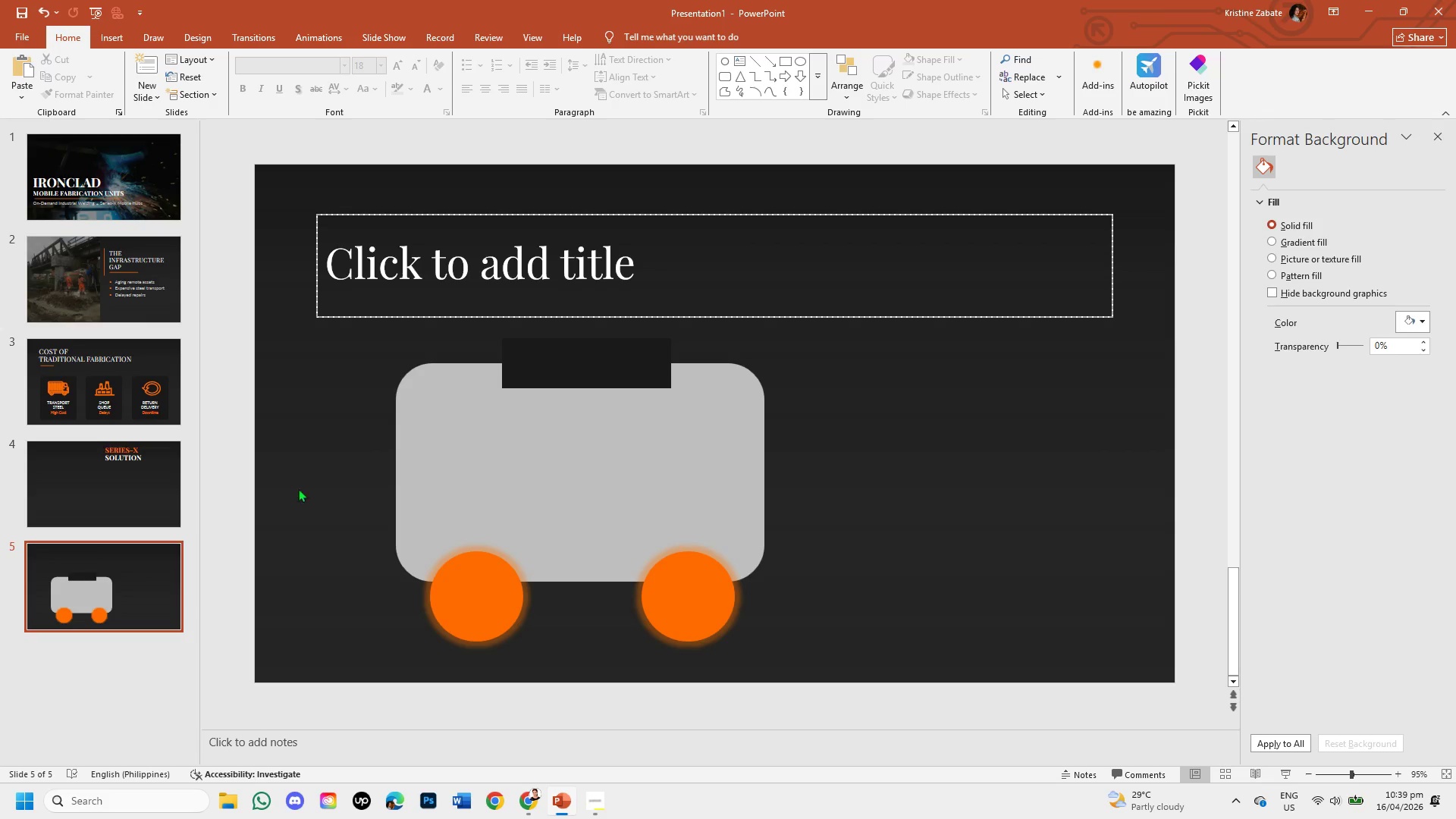 
wait(21.8)
 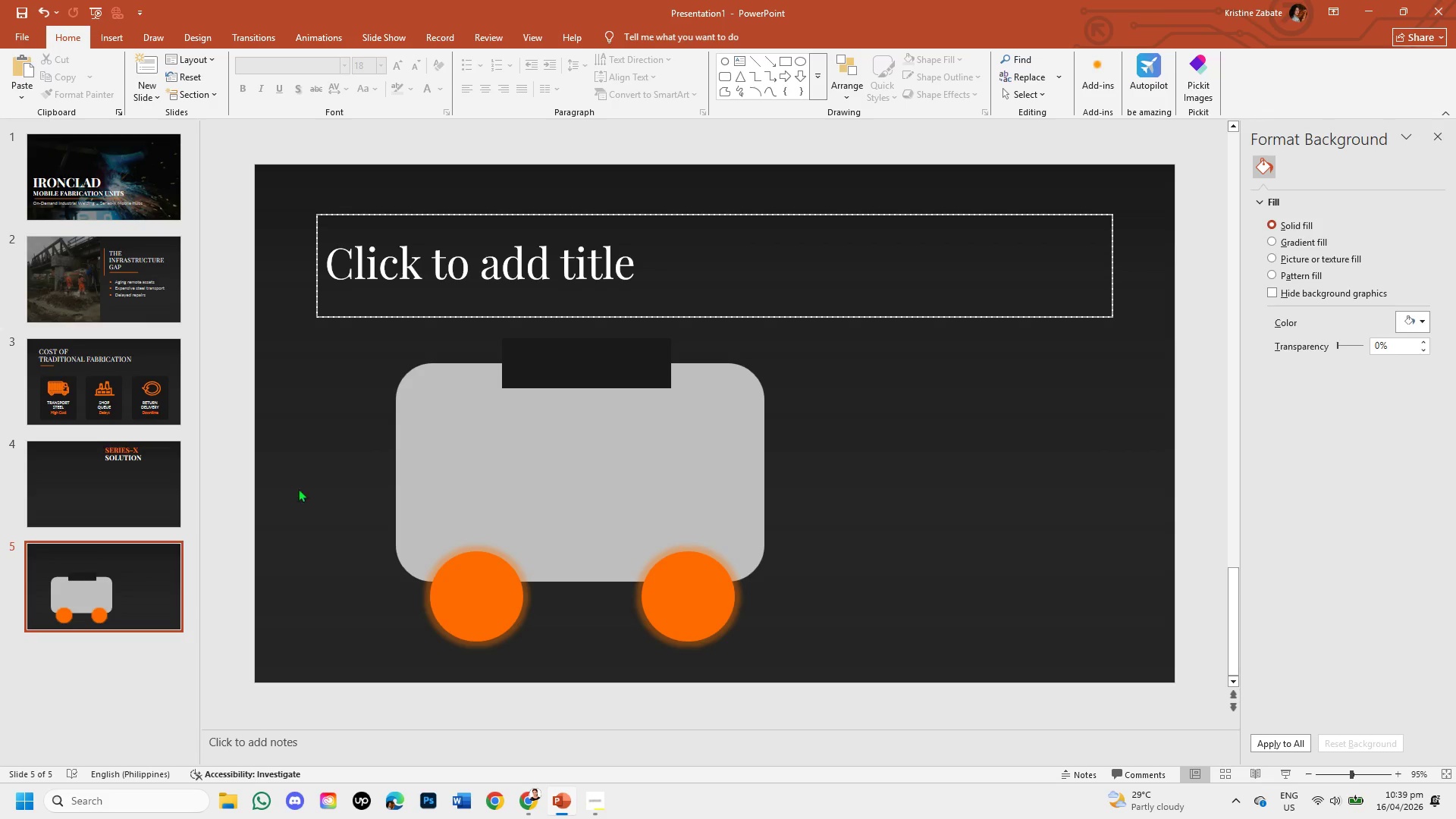 
mouse_move([544, 785])
 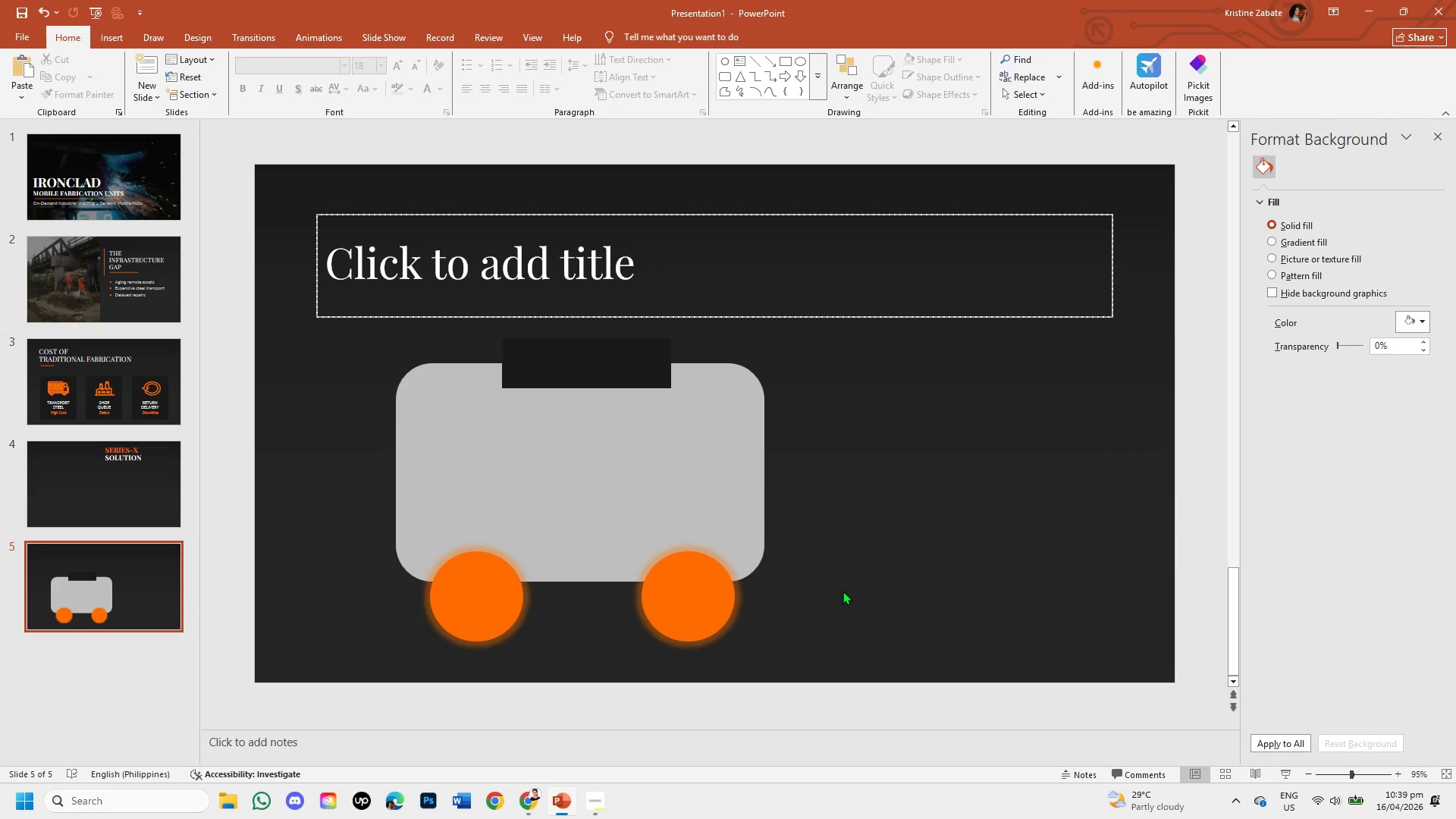 
left_click([843, 591])
 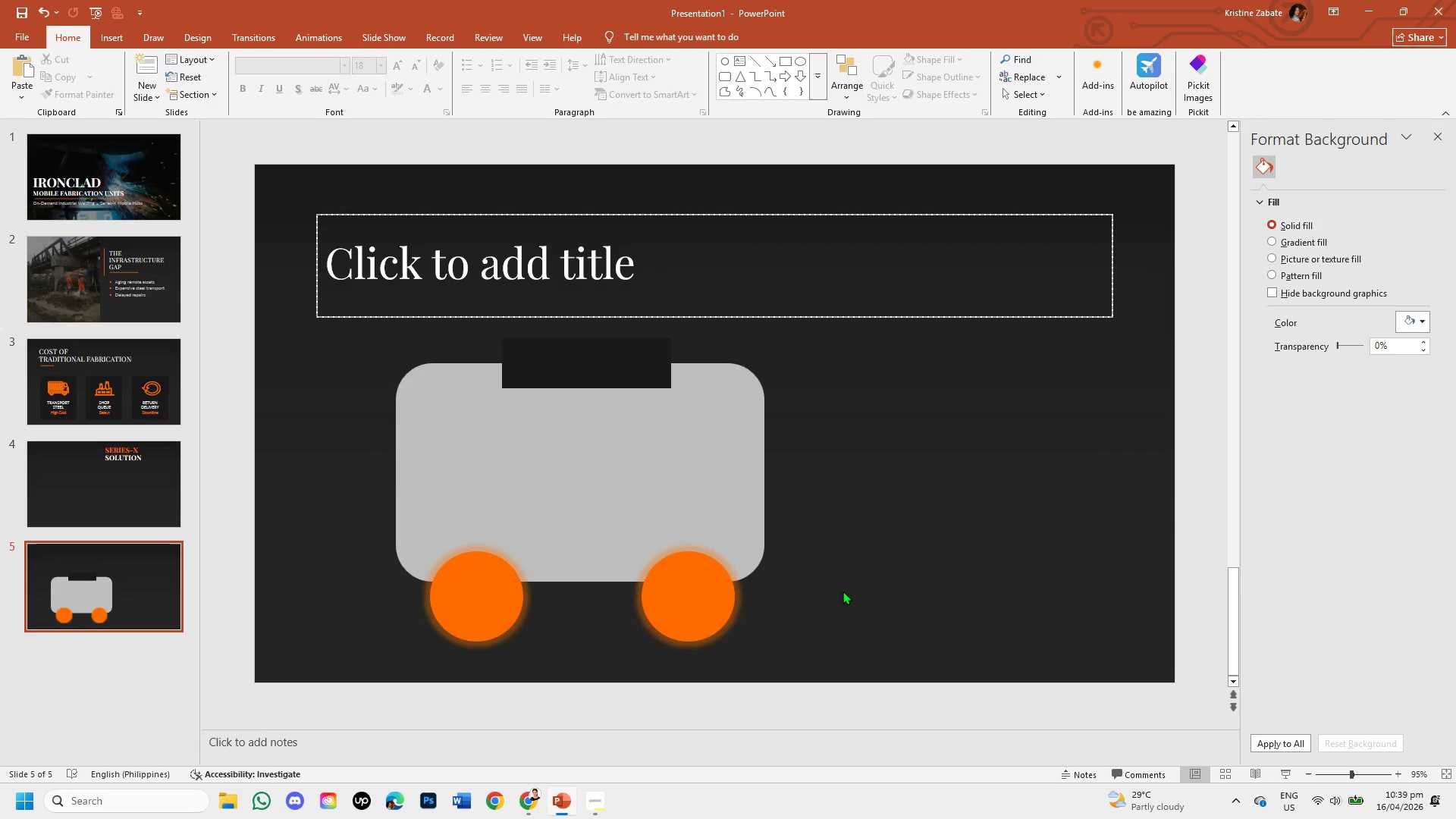 
wait(6.36)
 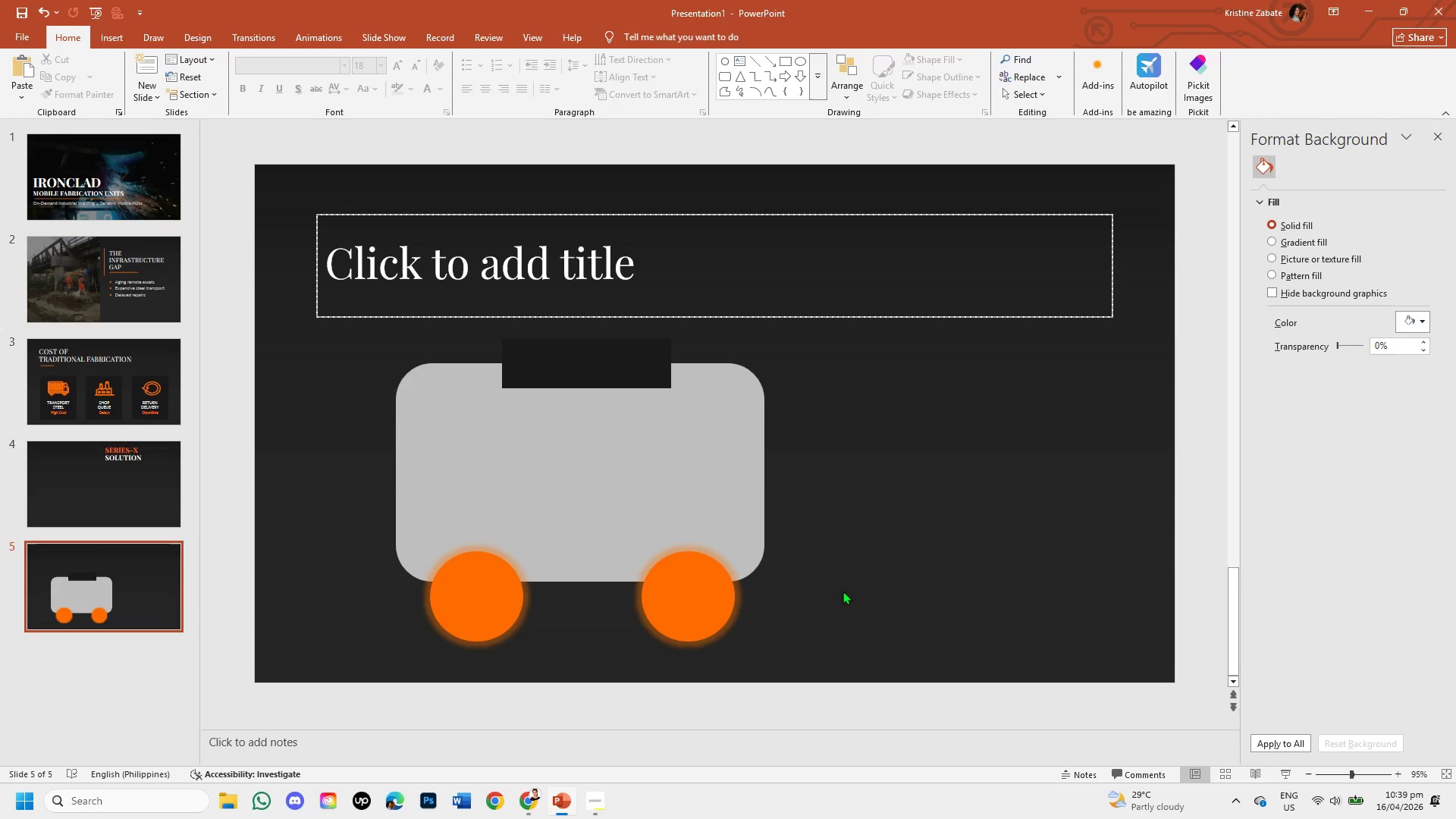 
left_click([843, 591])
 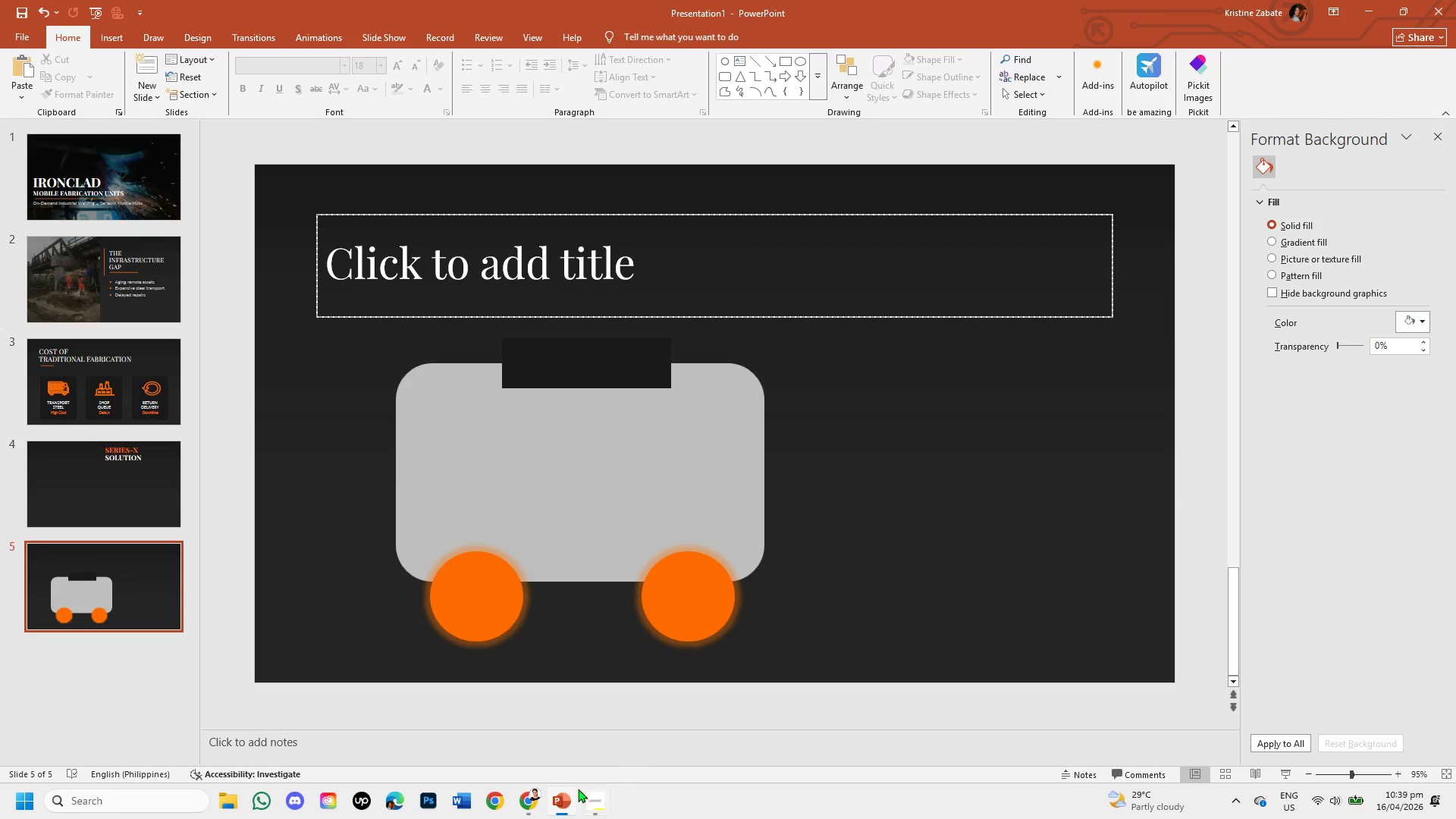 
left_click([533, 799])
 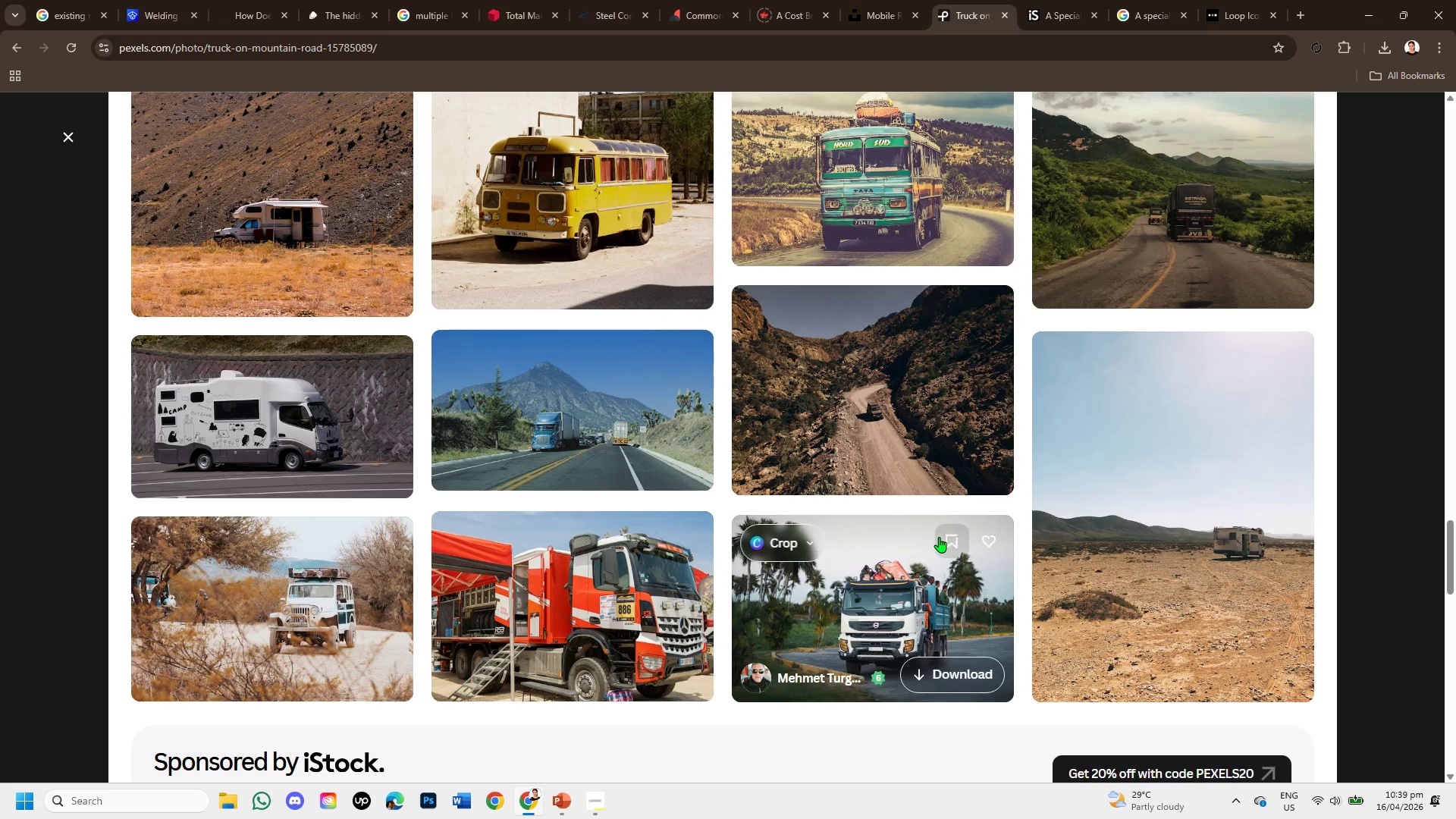 
scroll: coordinate [939, 537], scroll_direction: down, amount: 2.0
 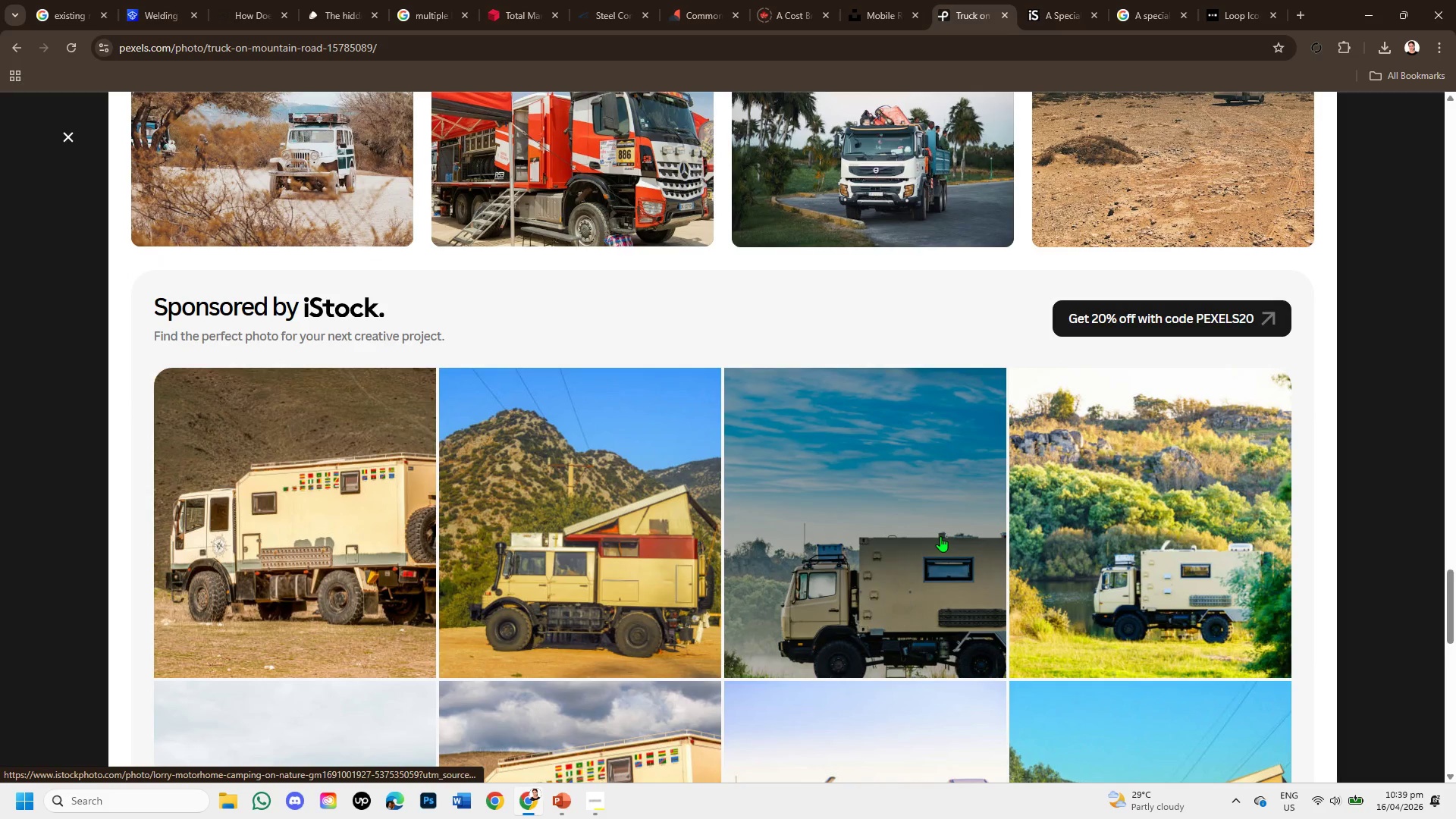 
scroll: coordinate [940, 536], scroll_direction: up, amount: 8.0
 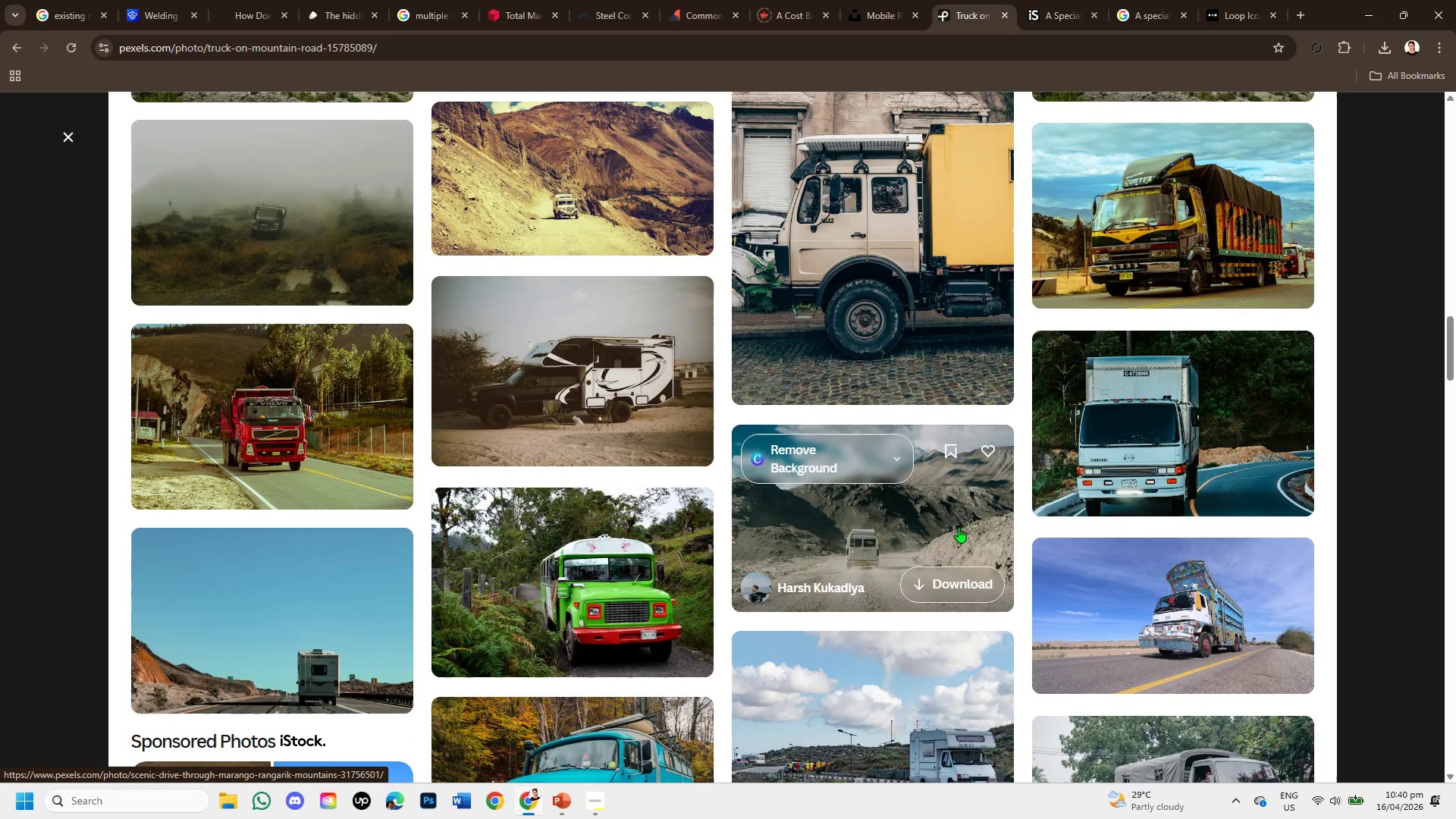 
scroll: coordinate [628, 455], scroll_direction: up, amount: 7.0
 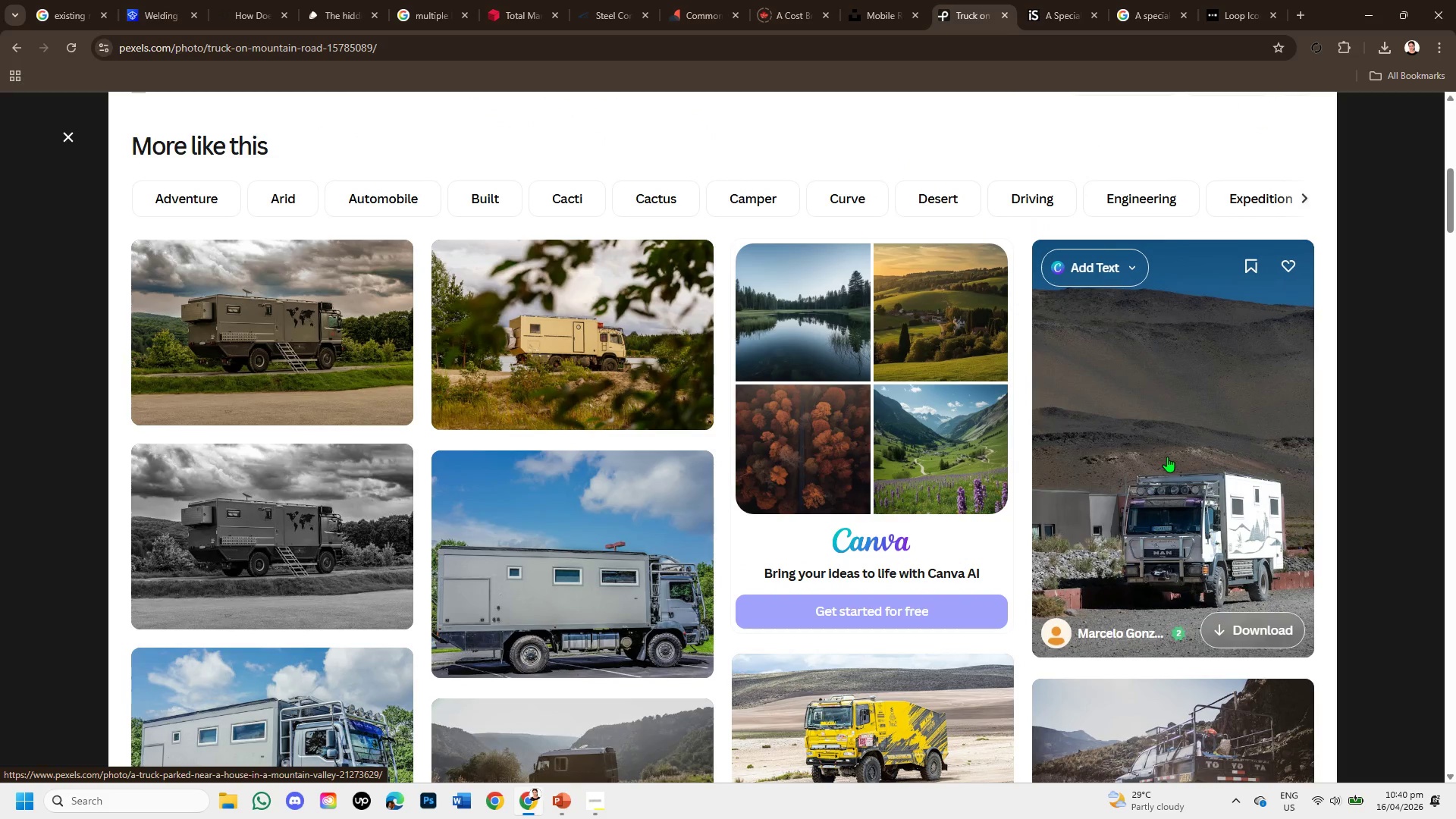 
left_click([1167, 457])
 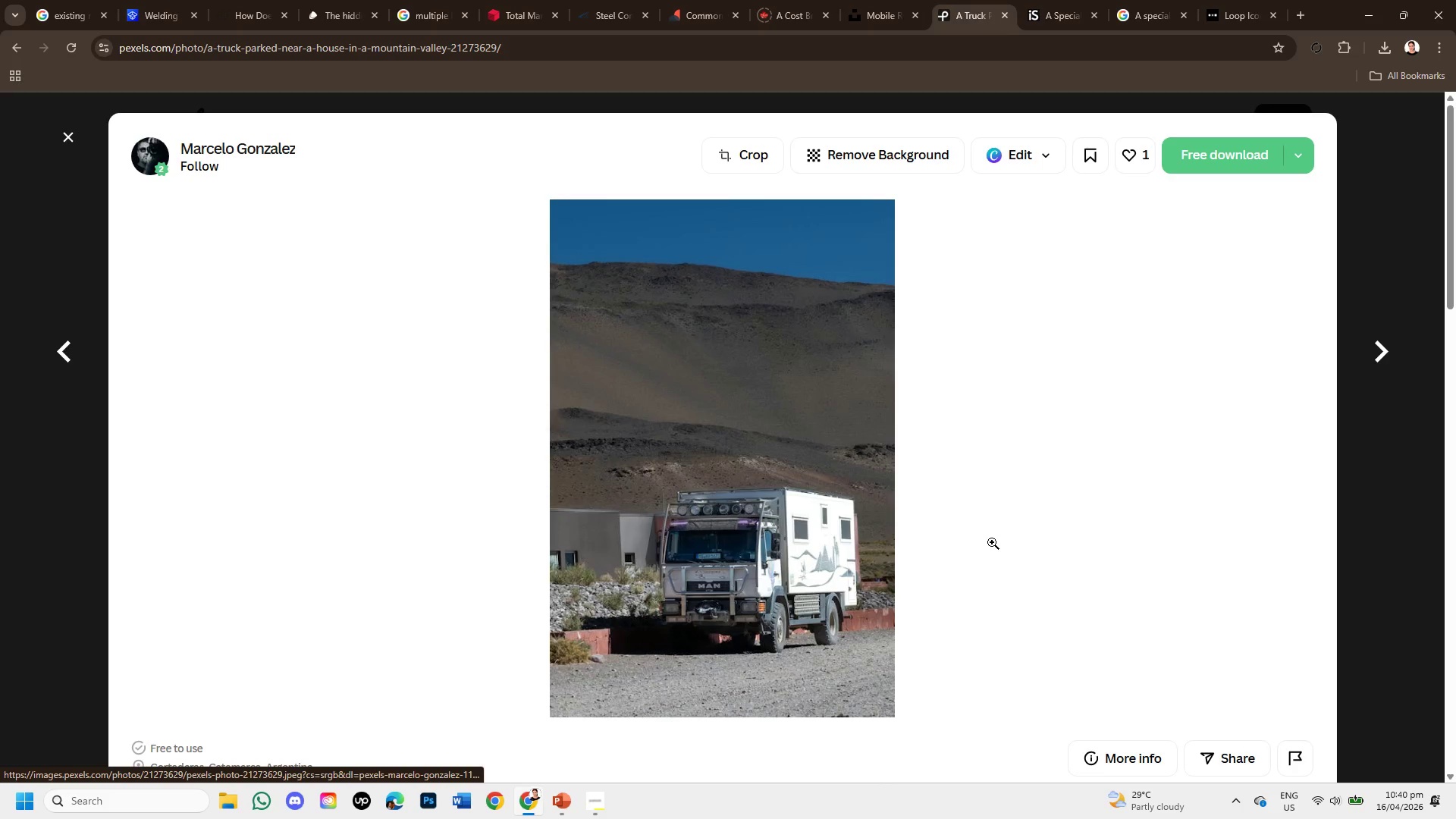 
wait(5.7)
 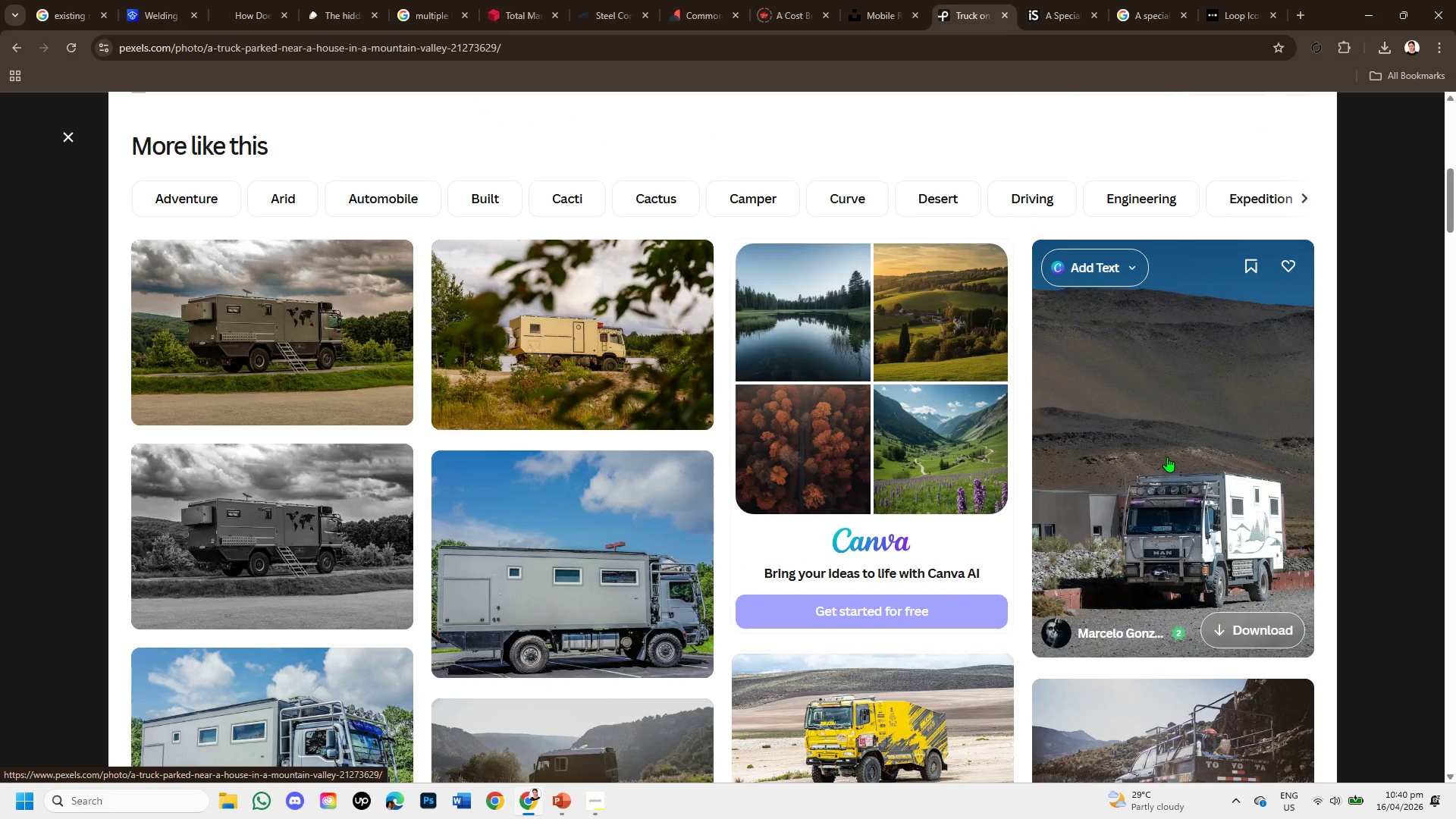 
scroll: coordinate [991, 548], scroll_direction: down, amount: 3.0
 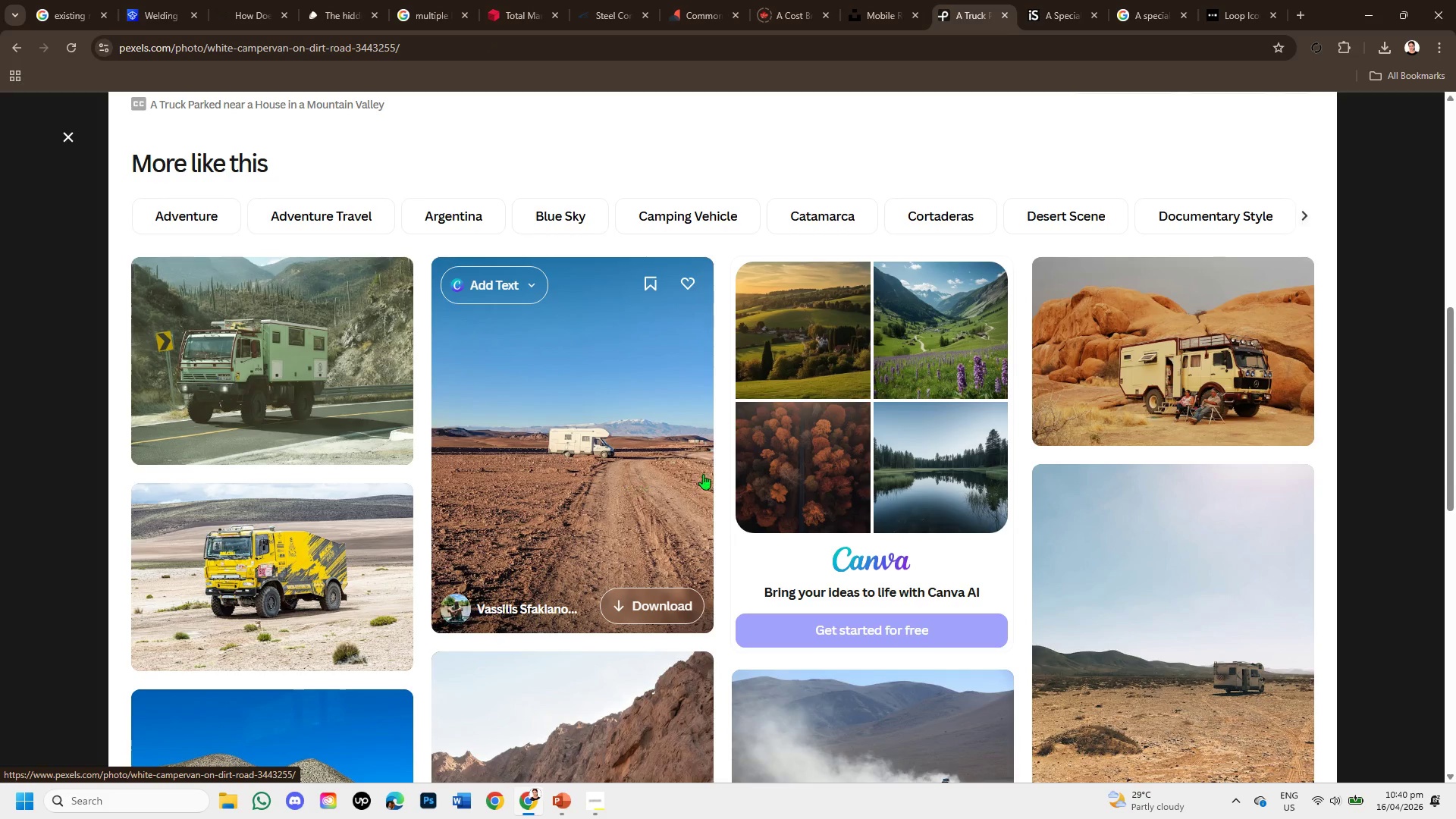 
wait(7.47)
 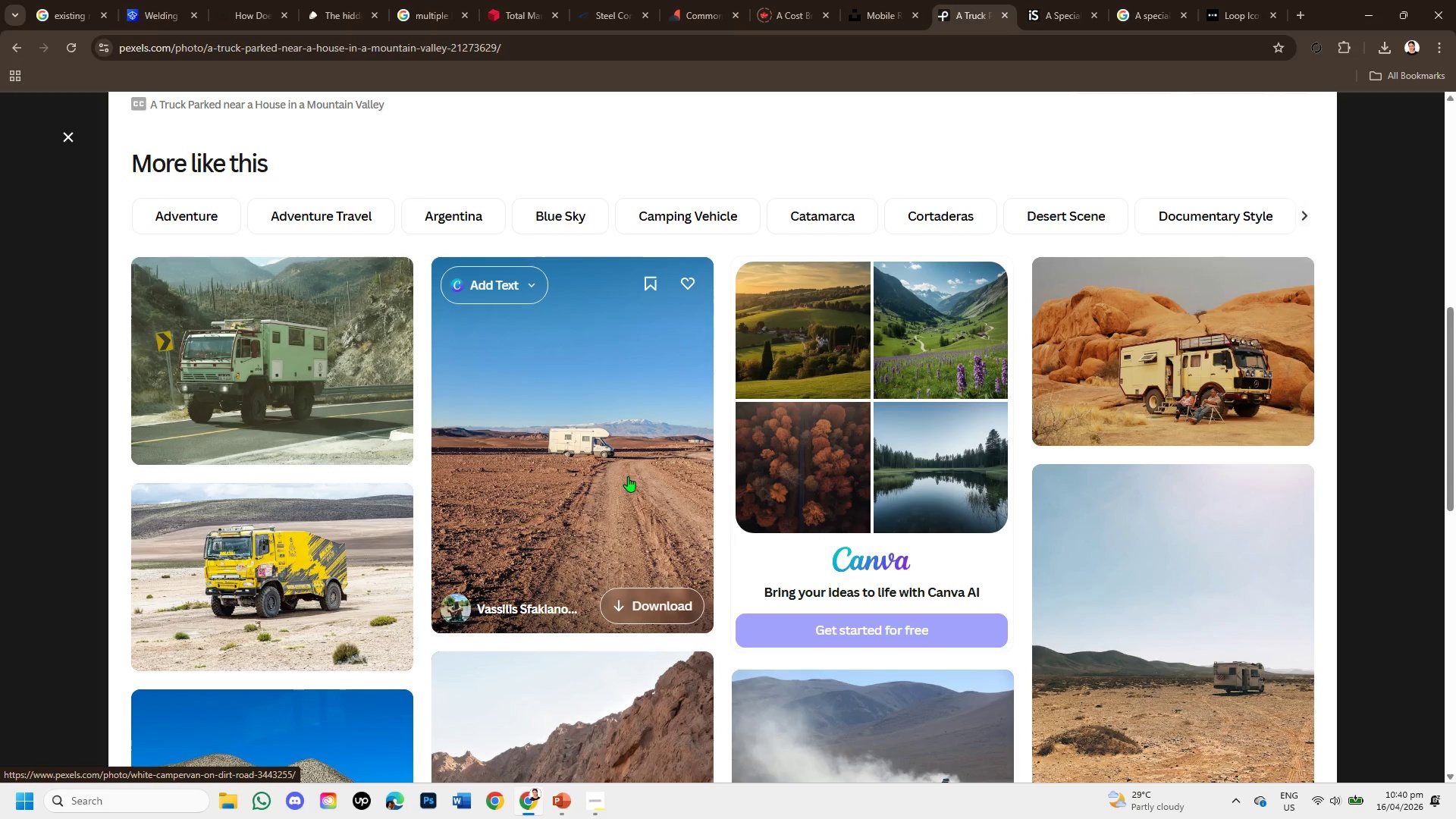 
scroll: coordinate [789, 537], scroll_direction: down, amount: 1.0
 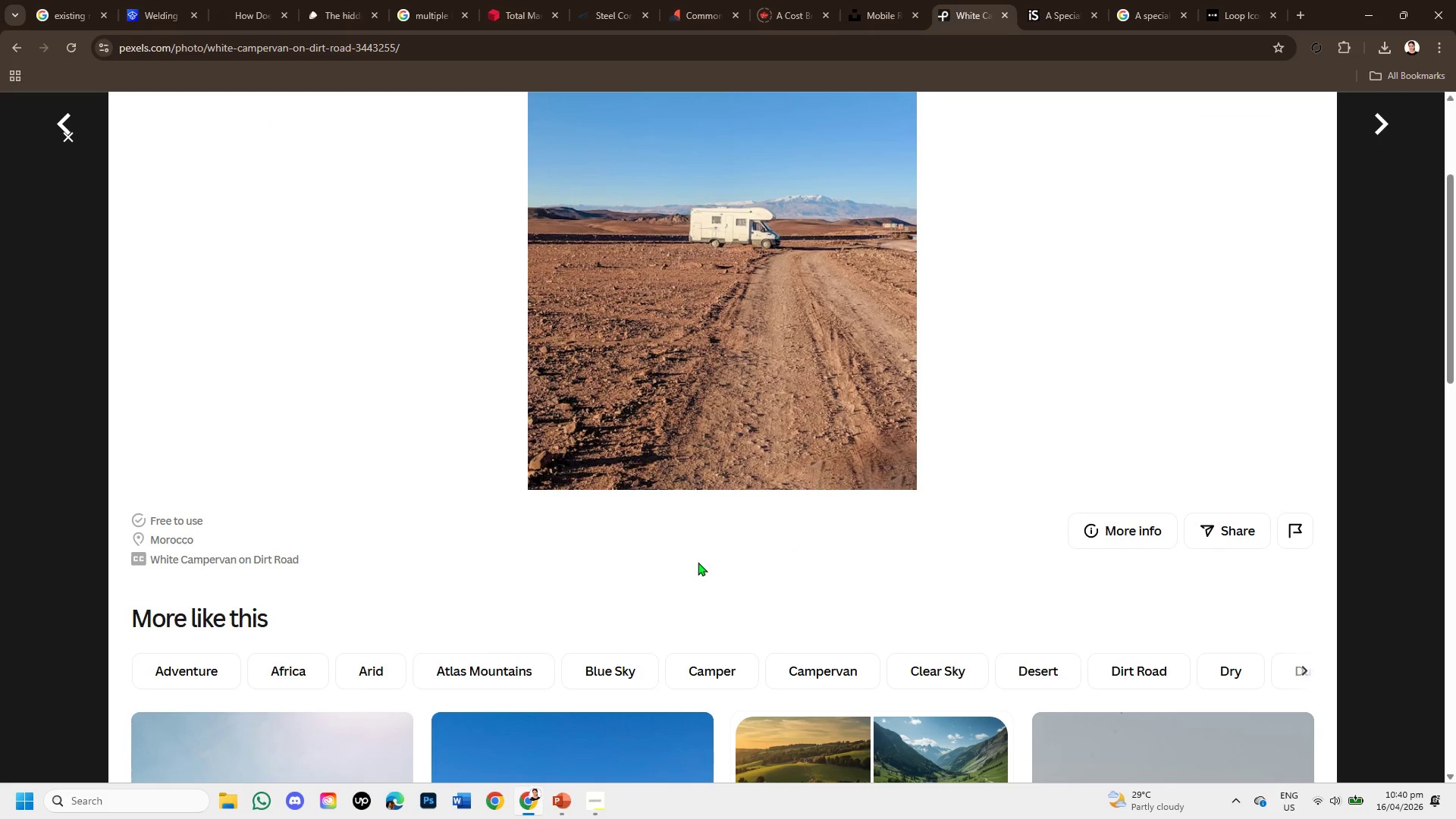 
scroll: coordinate [701, 550], scroll_direction: up, amount: 2.0
 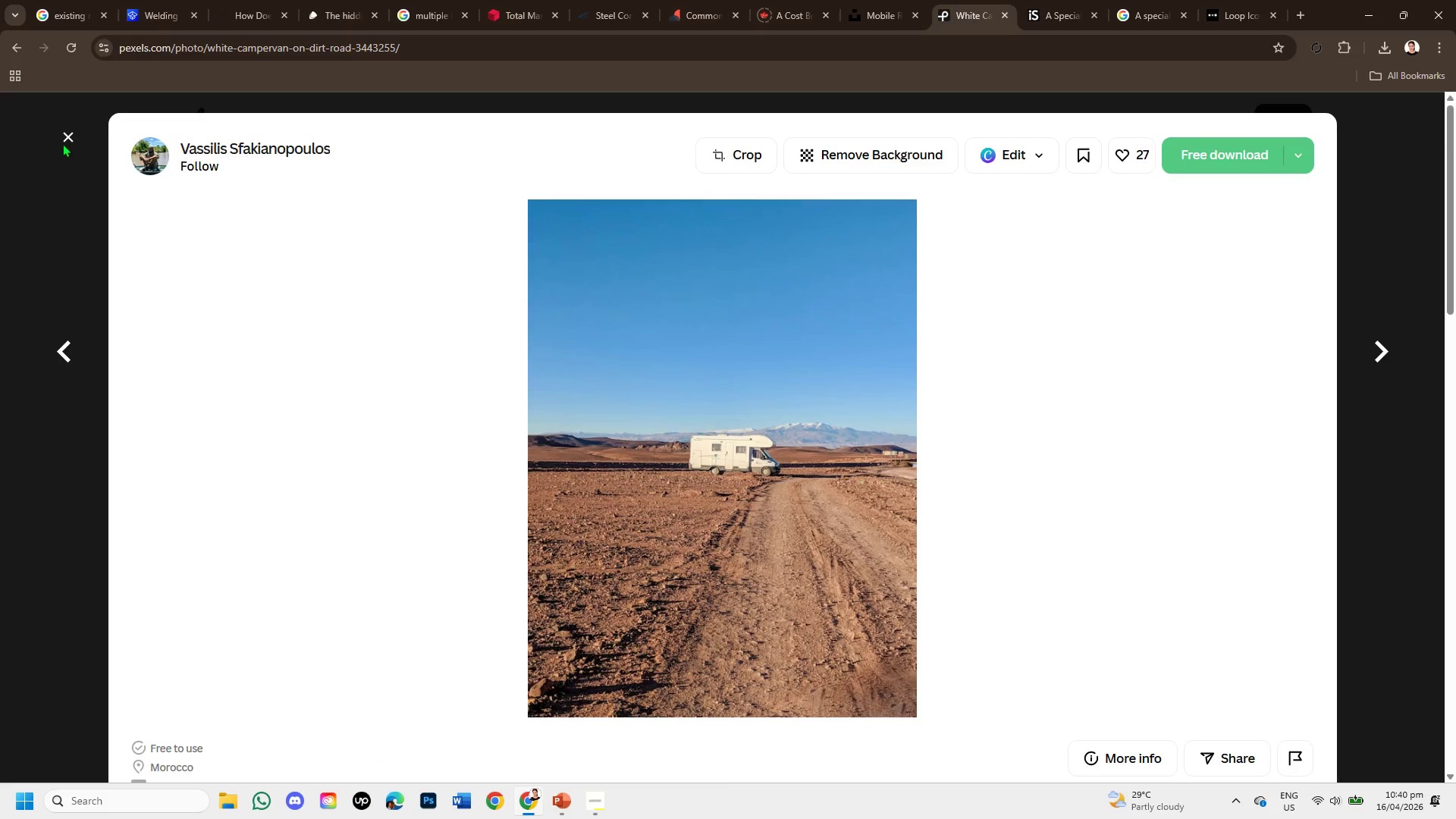 
left_click([64, 141])
 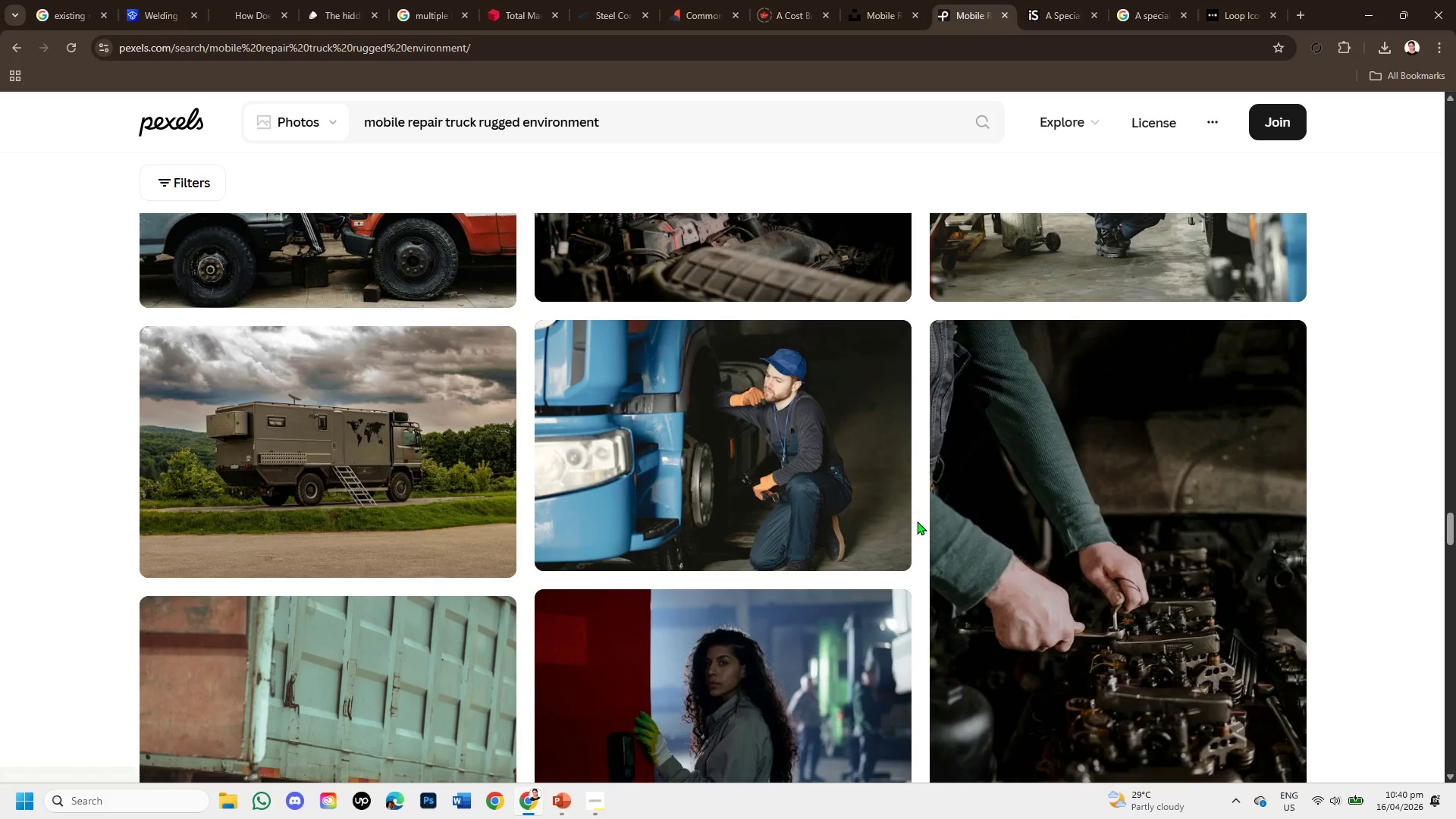 
scroll: coordinate [917, 521], scroll_direction: down, amount: 1.0
 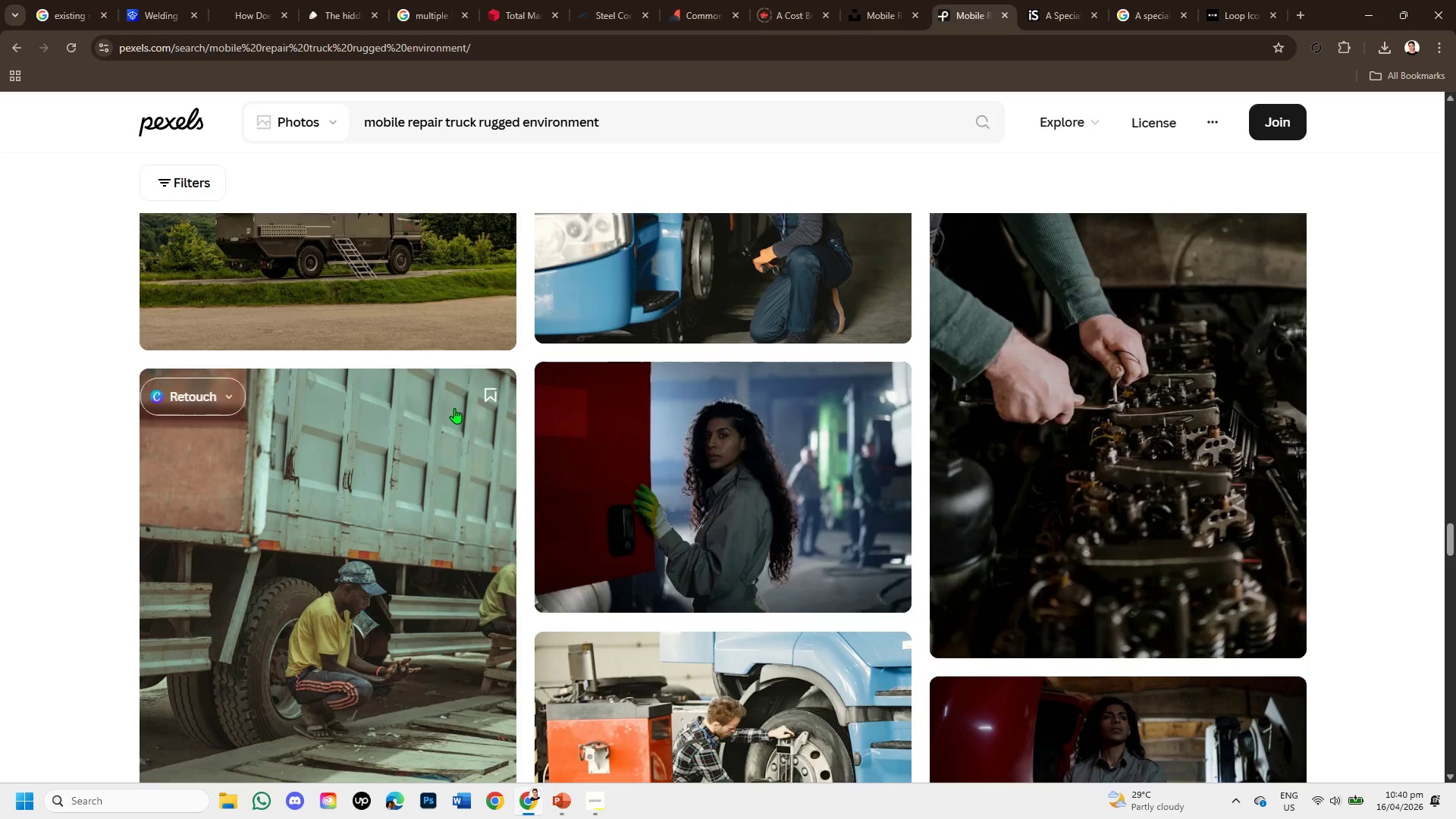 
scroll: coordinate [454, 408], scroll_direction: up, amount: 2.0
 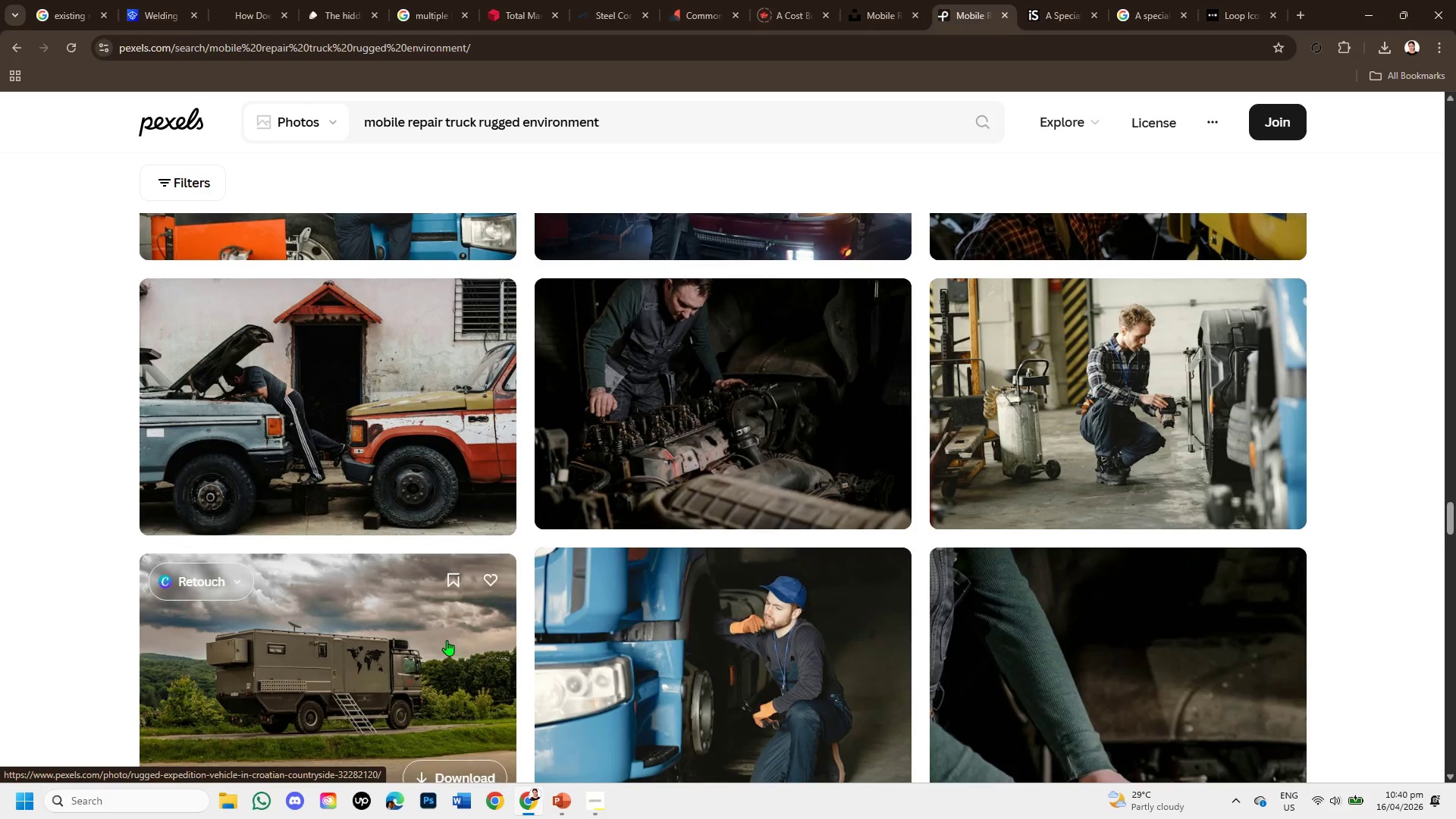 
left_click([447, 640])
 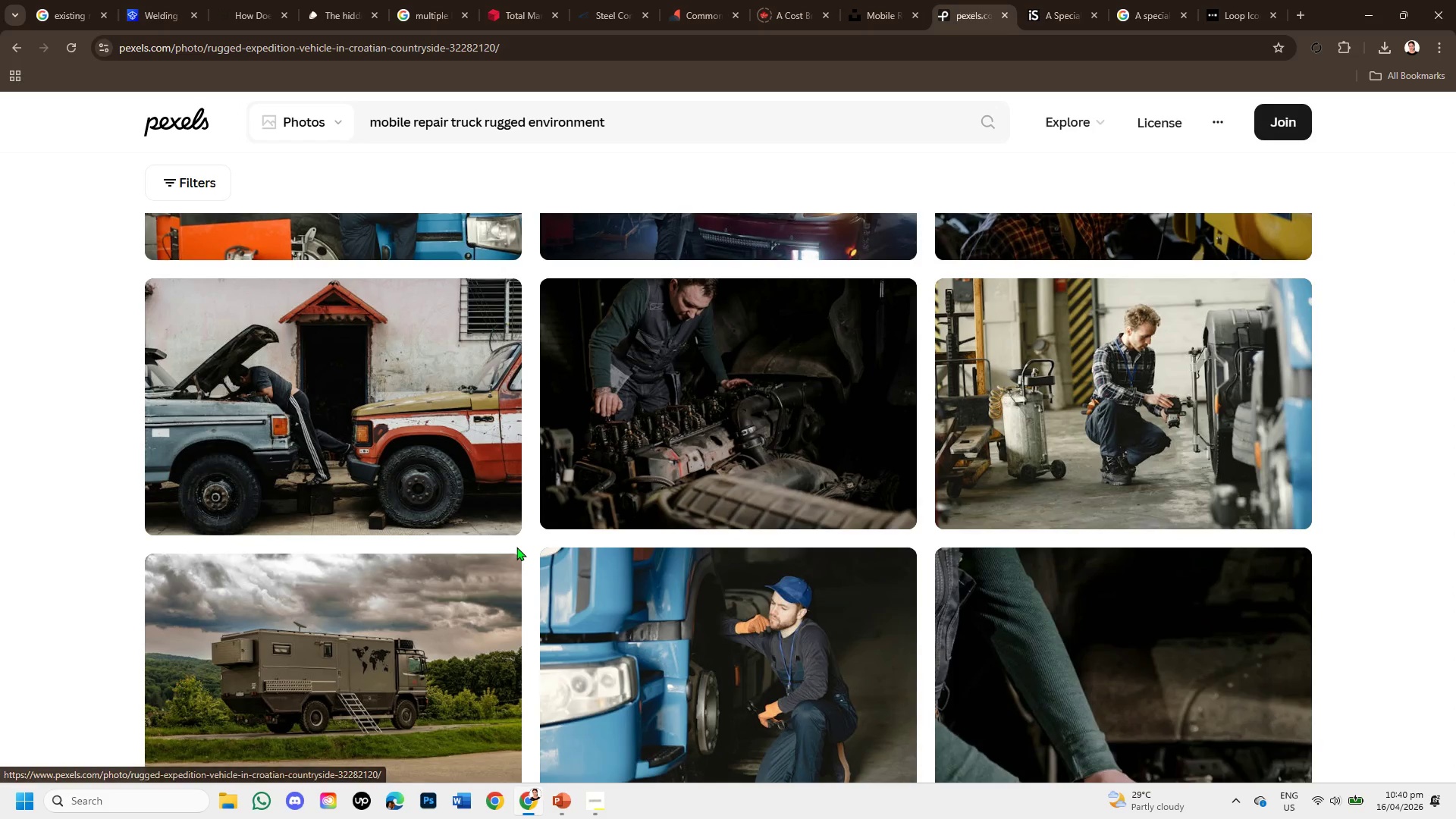 
scroll: coordinate [516, 547], scroll_direction: down, amount: 1.0
 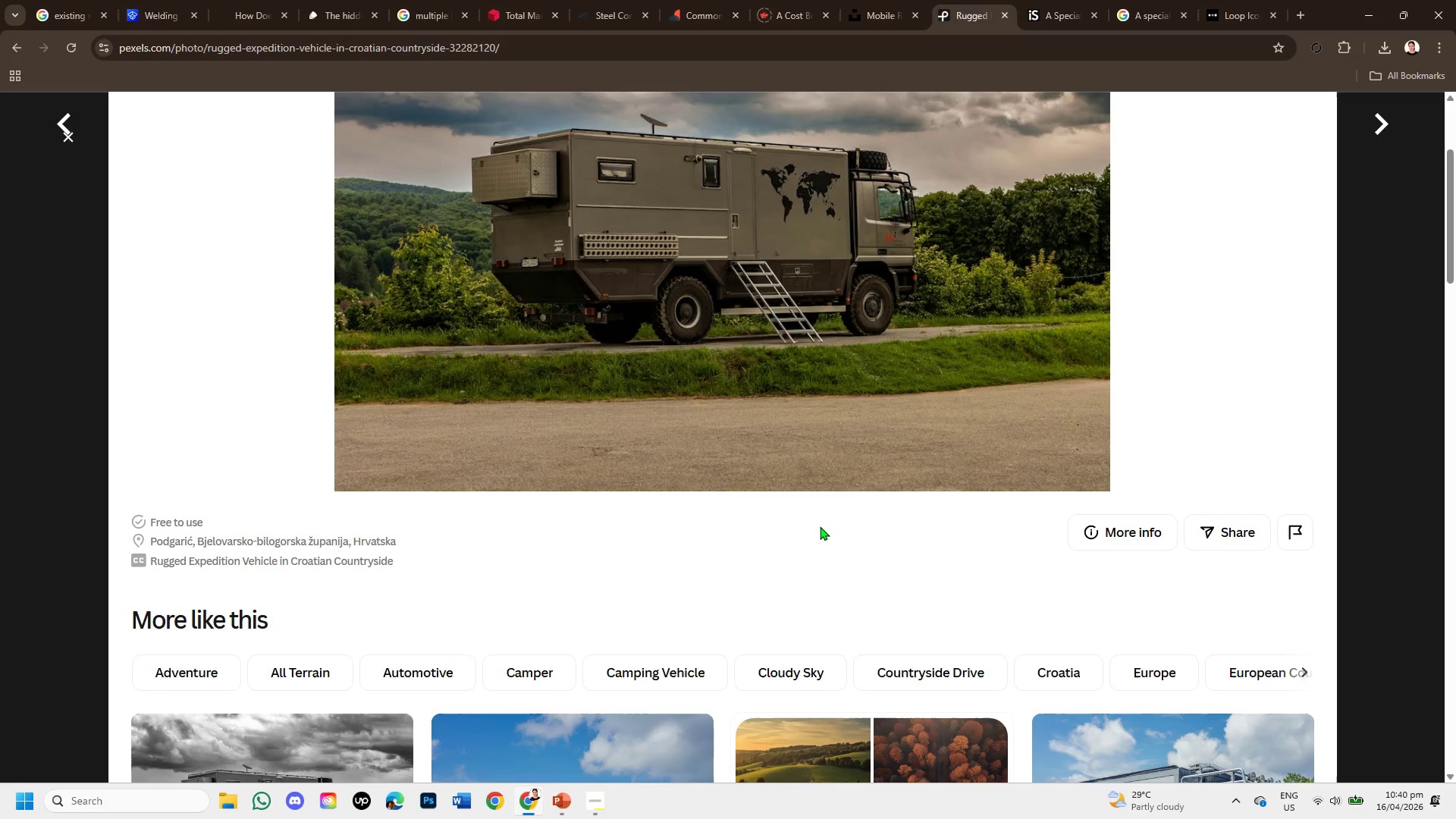 
wait(6.26)
 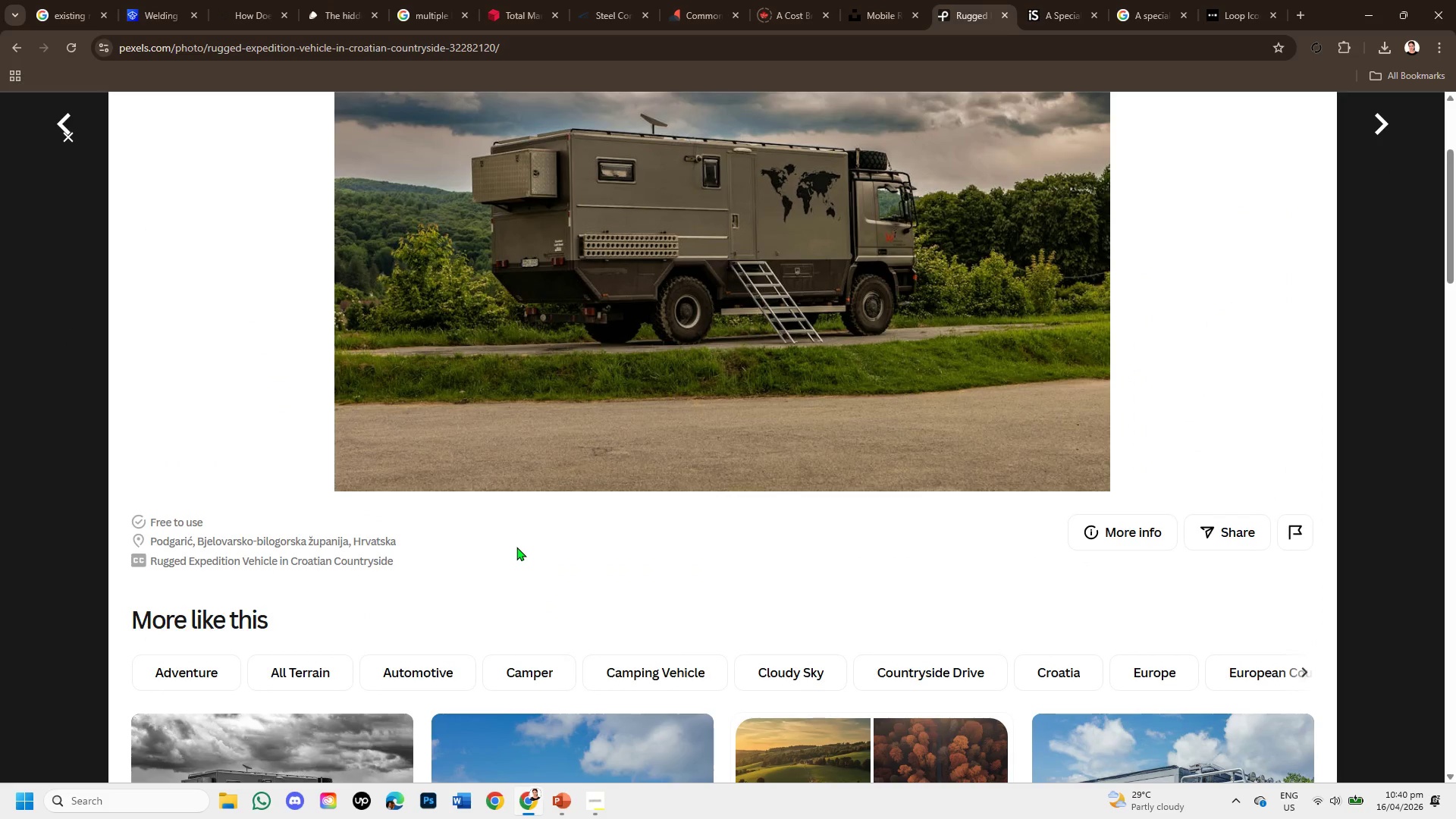 
scroll: coordinate [707, 596], scroll_direction: down, amount: 3.0
 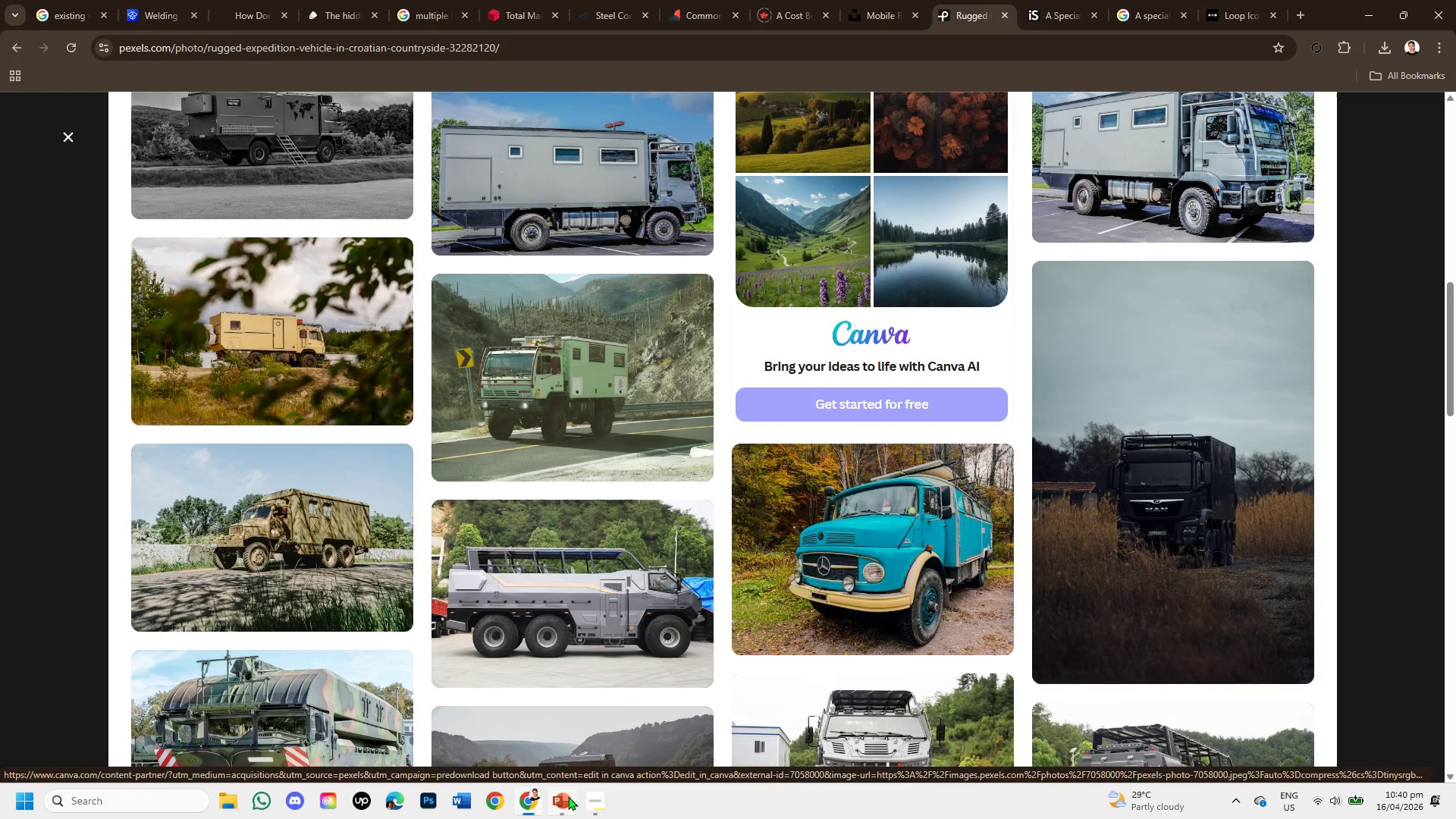 
left_click([565, 799])
 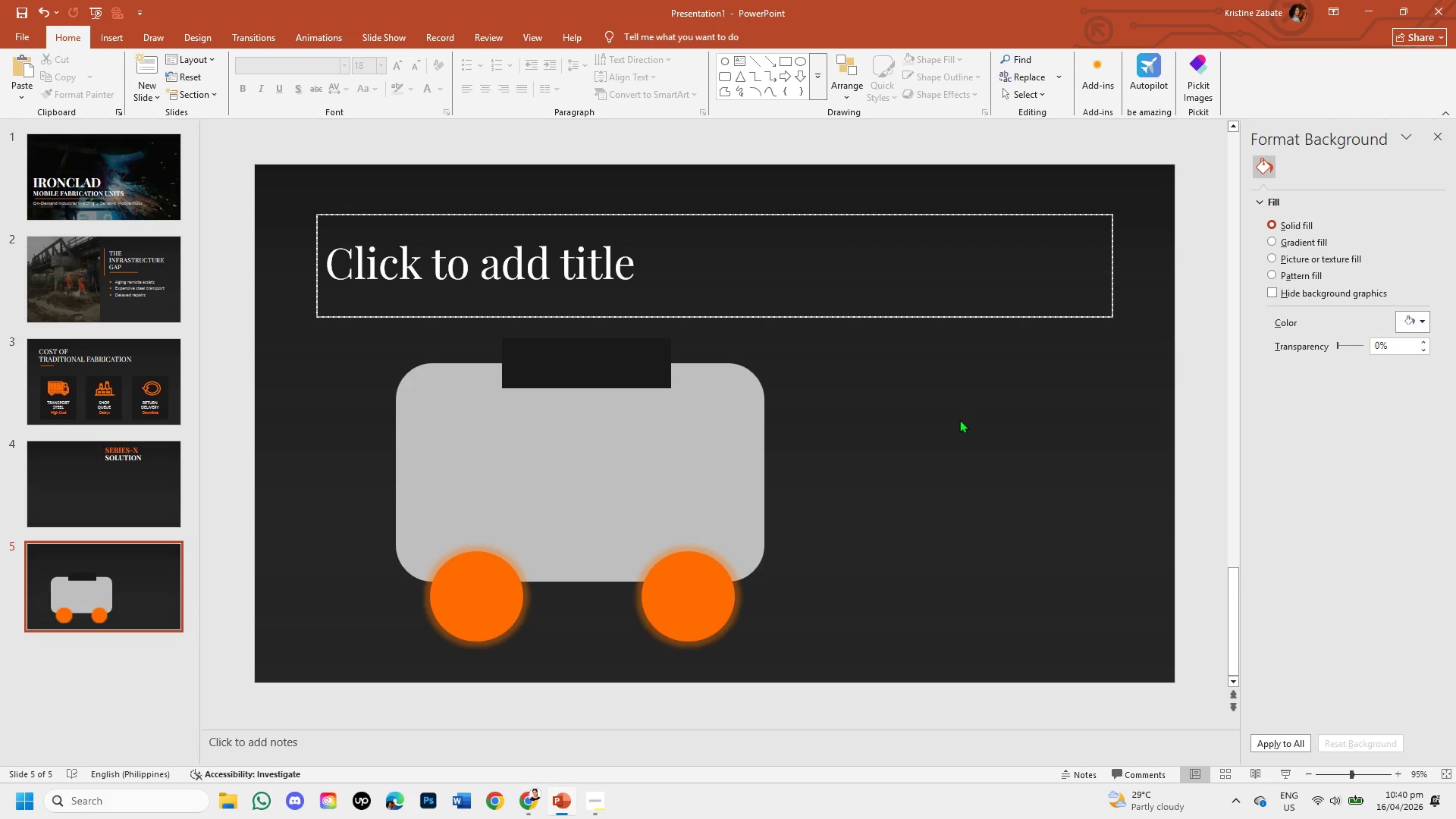 
wait(9.27)
 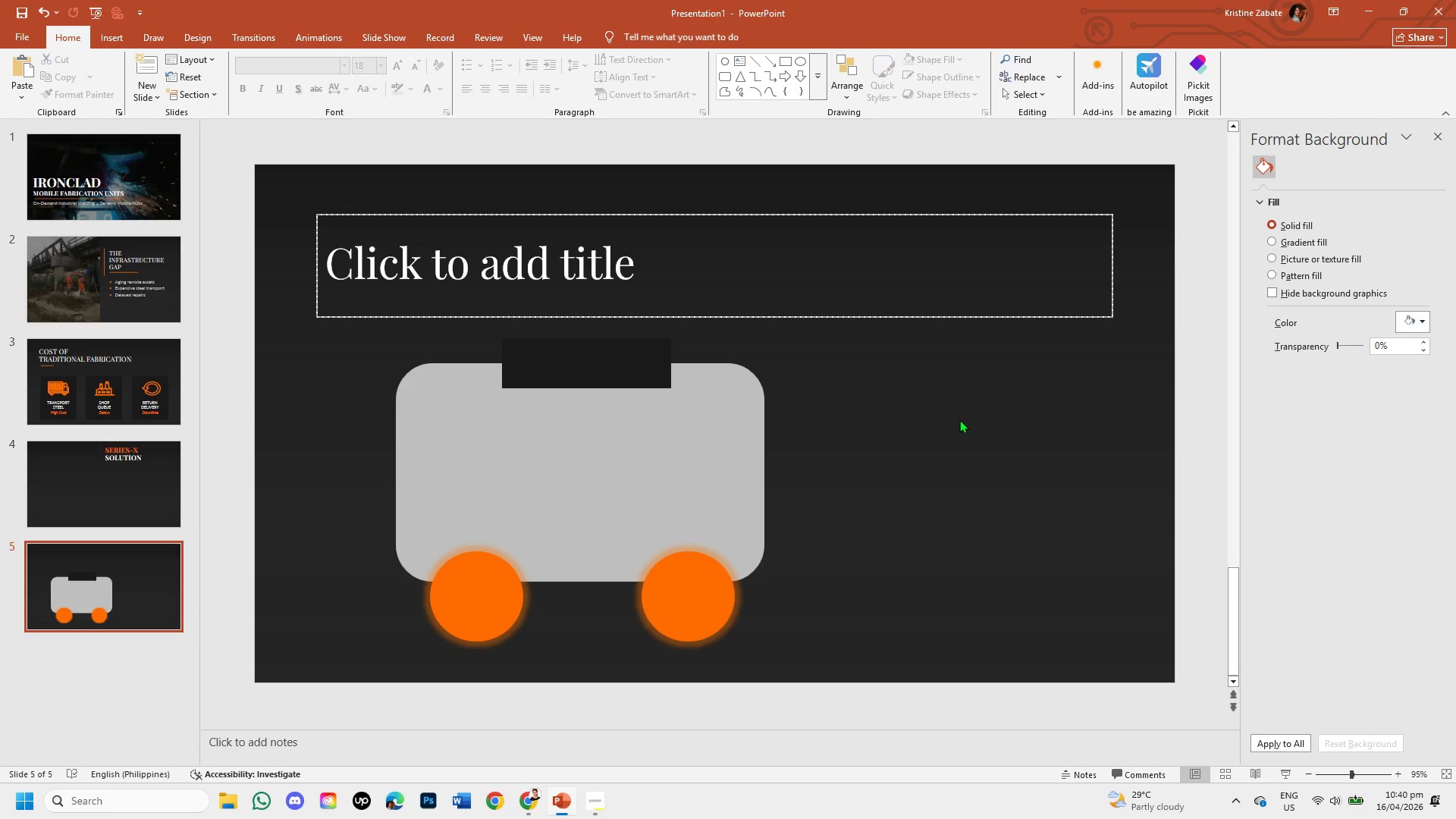 
left_click([143, 504])
 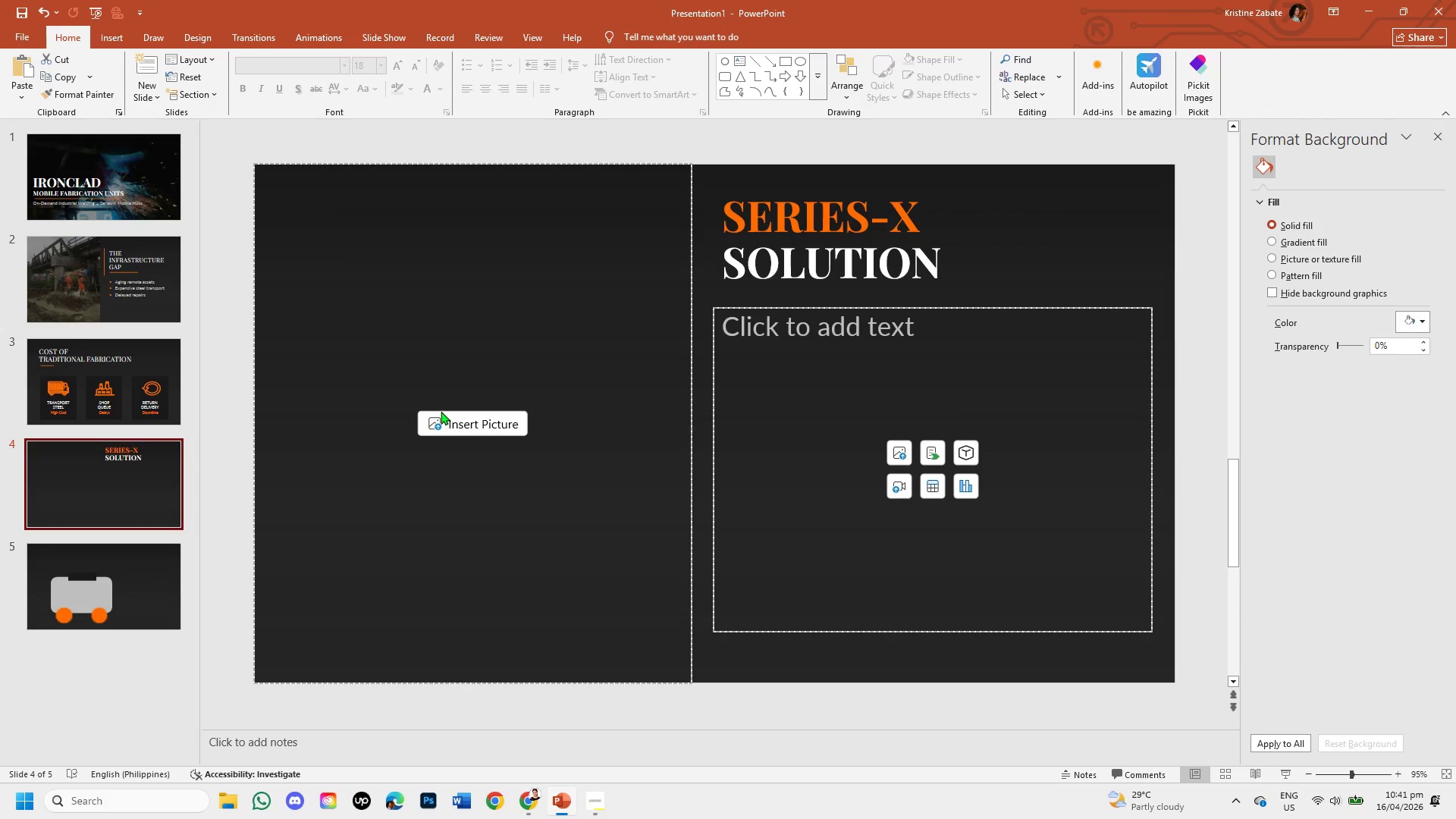 
left_click([450, 416])
 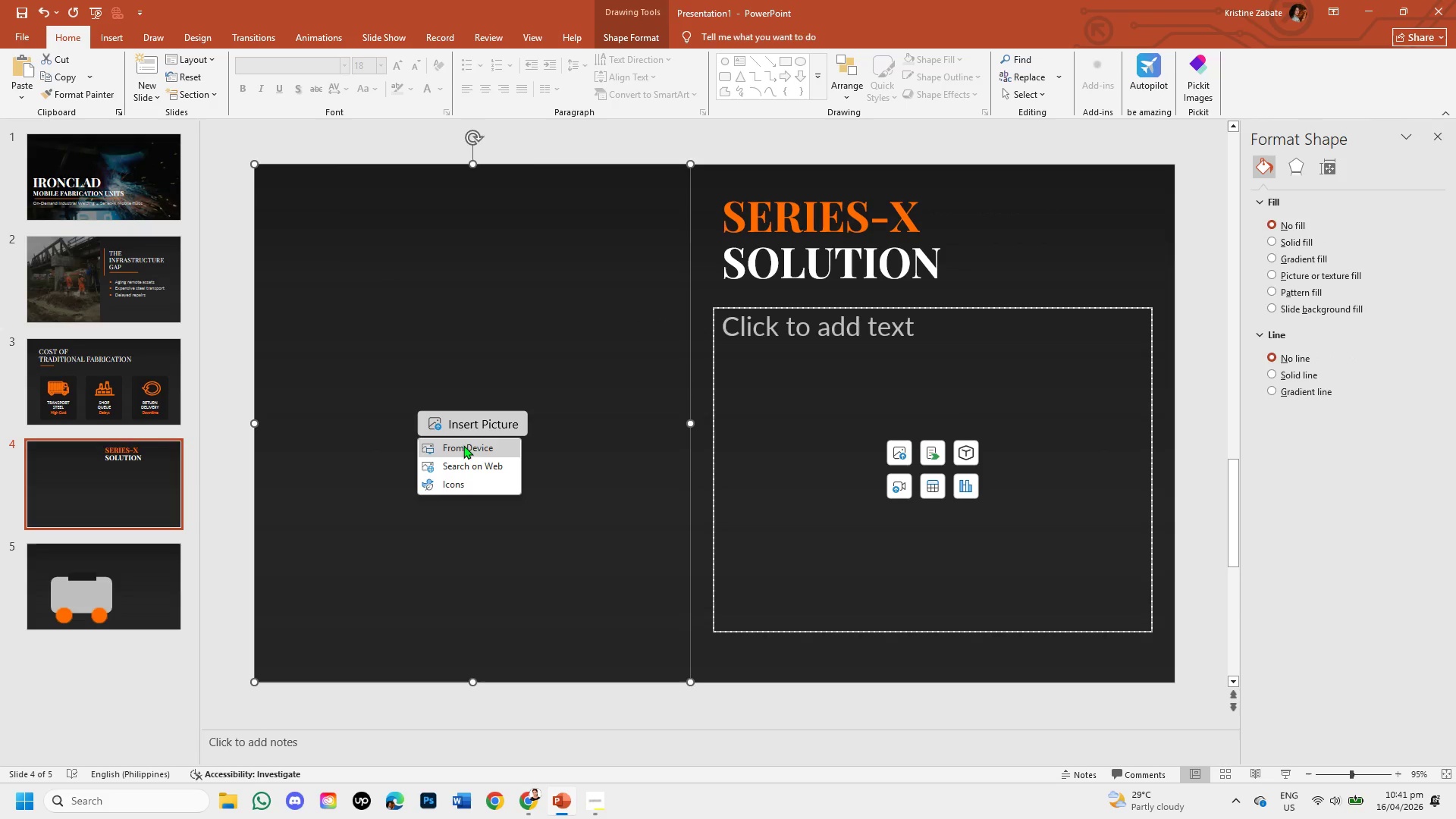 
left_click([463, 447])
 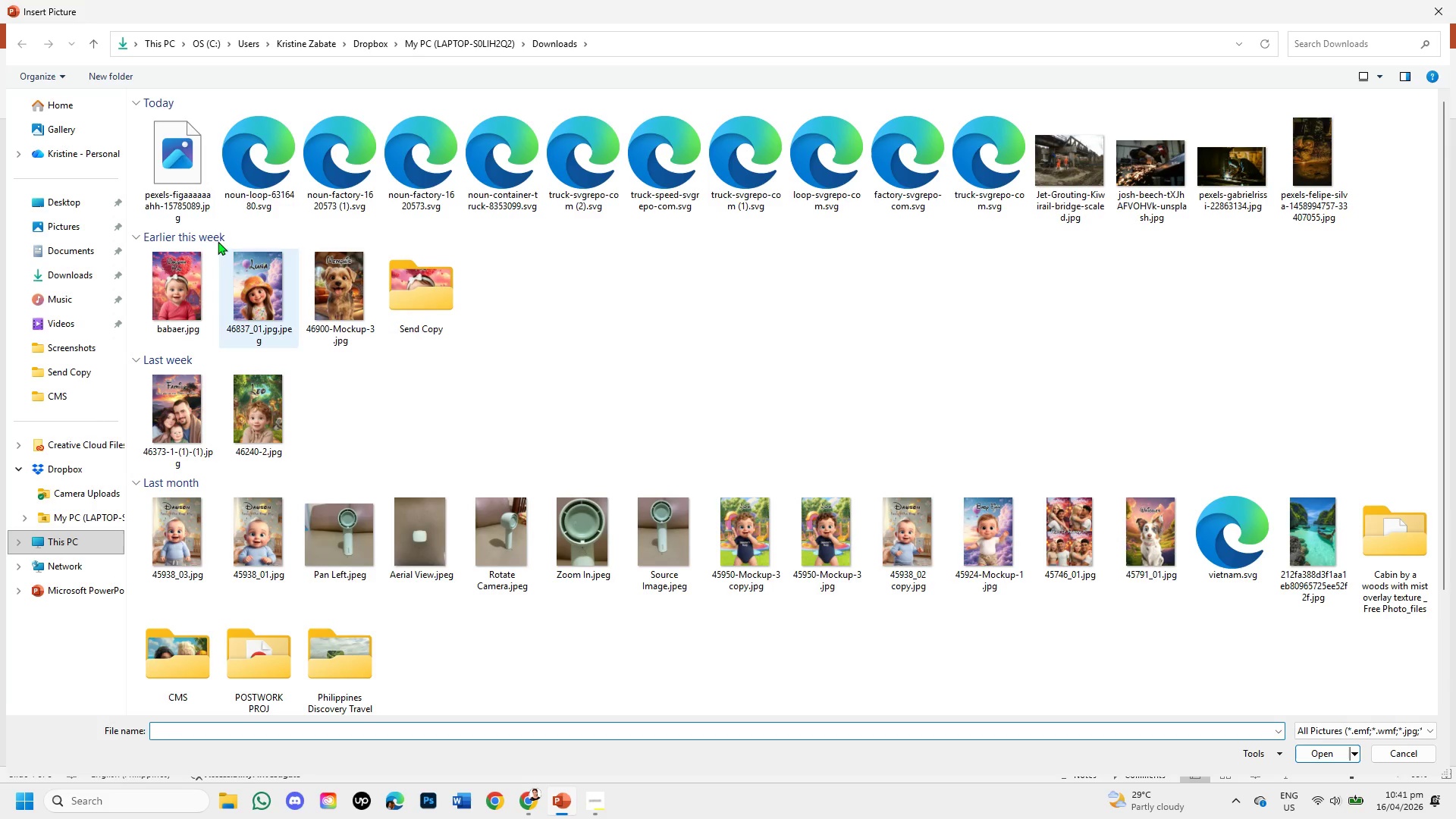 
double_click([187, 198])
 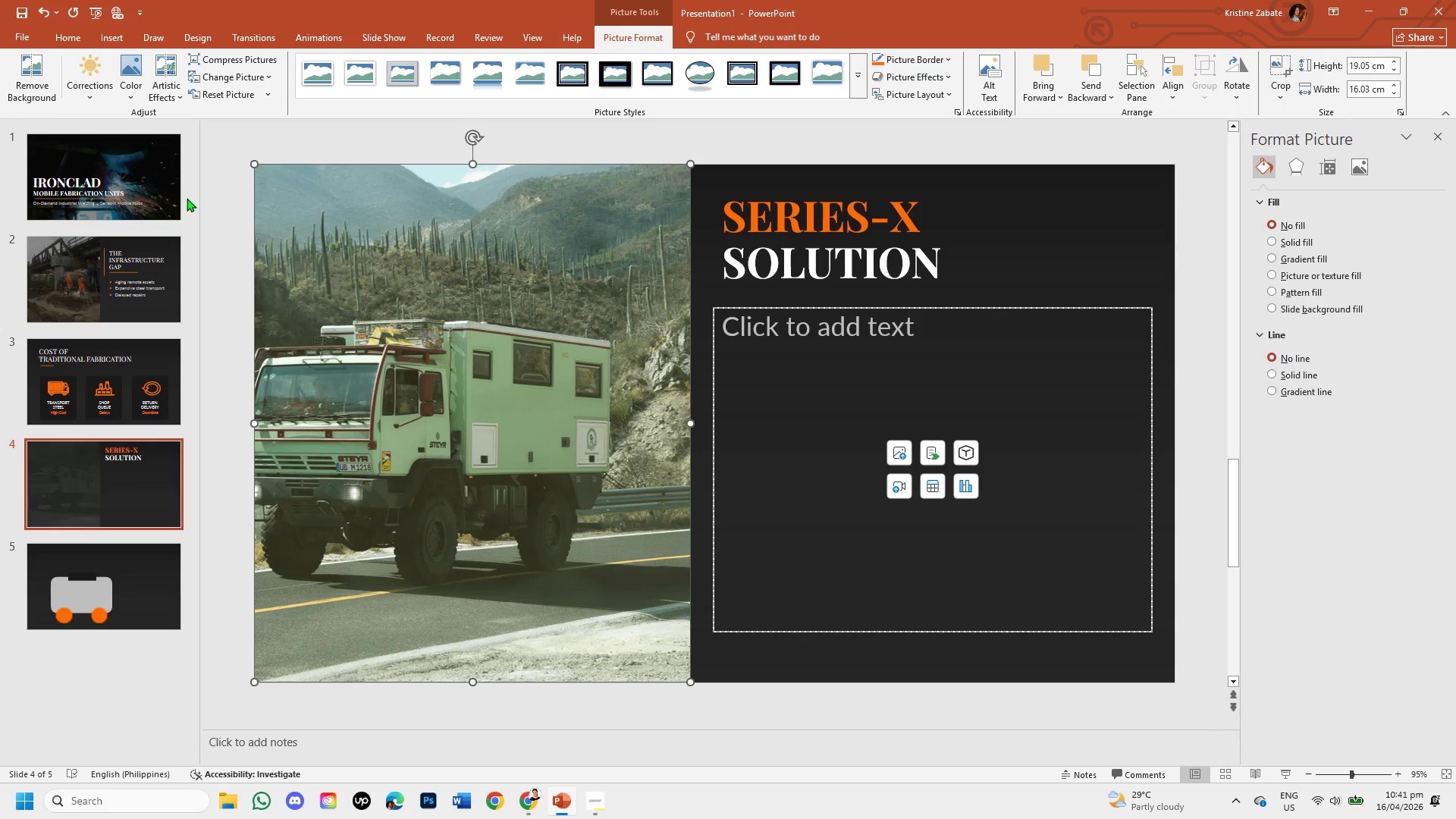 
left_click([373, 423])
 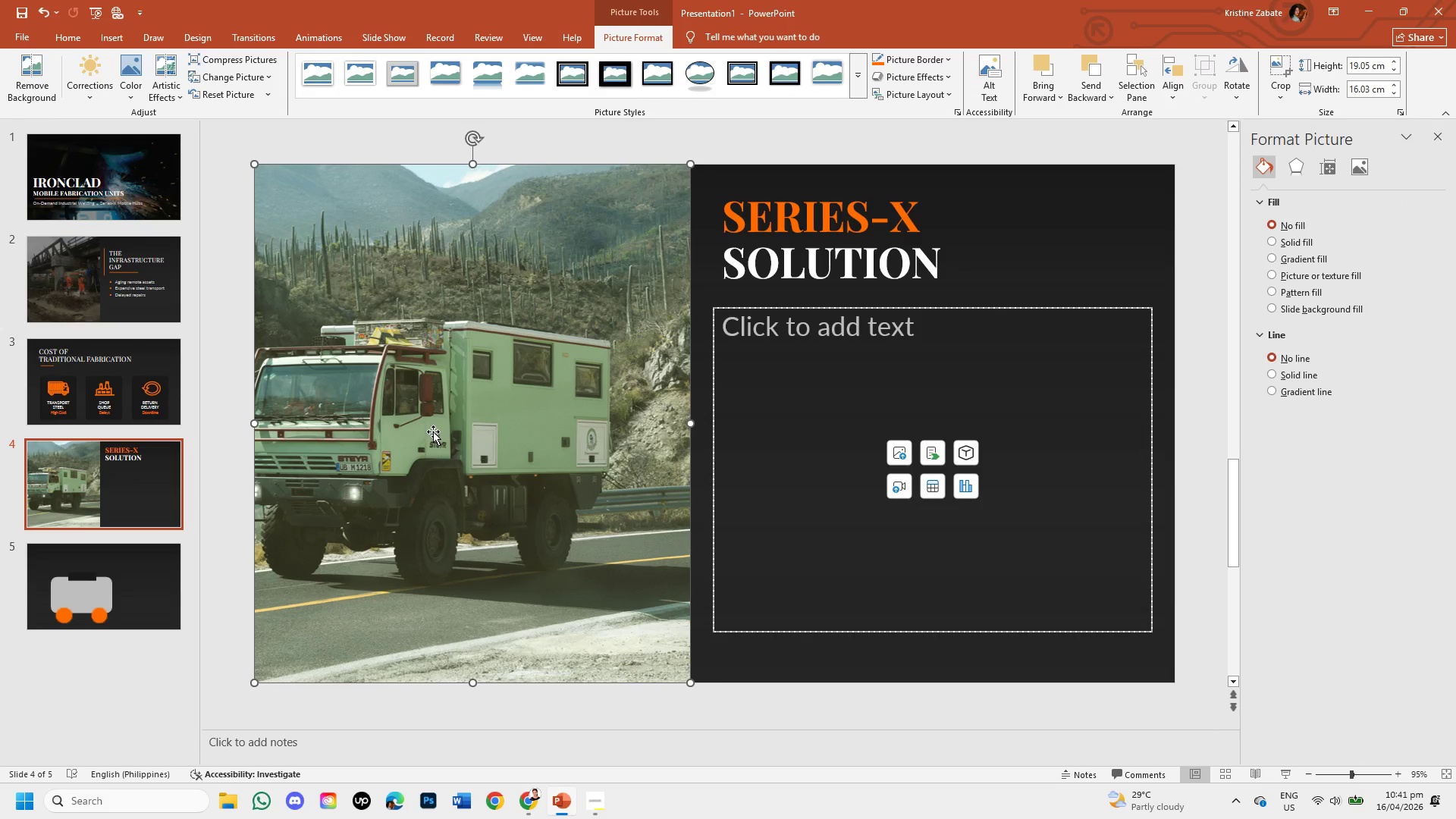 
left_click_drag(start_coordinate=[691, 422], to_coordinate=[719, 425])
 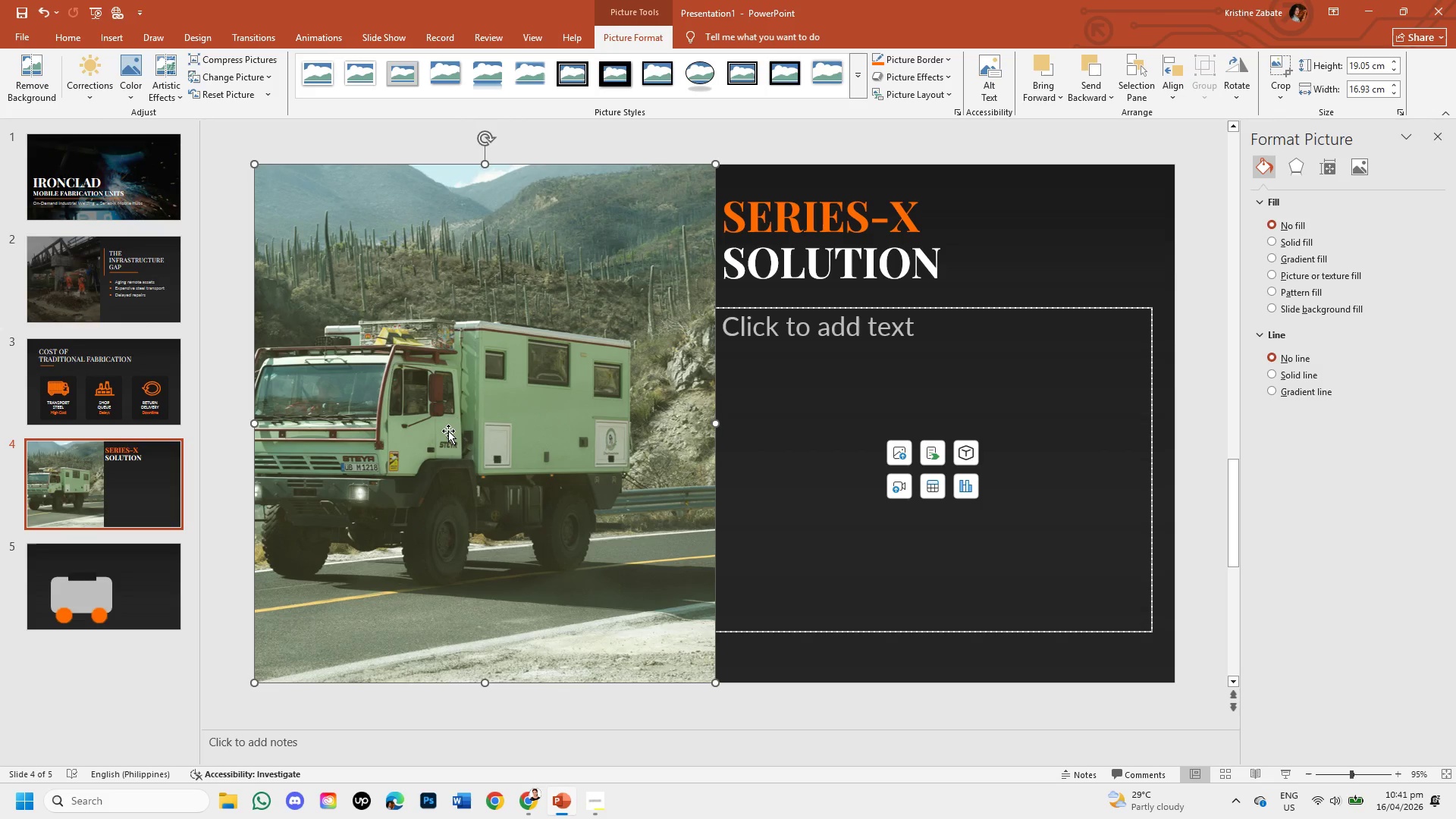 
key(Control+Z)
 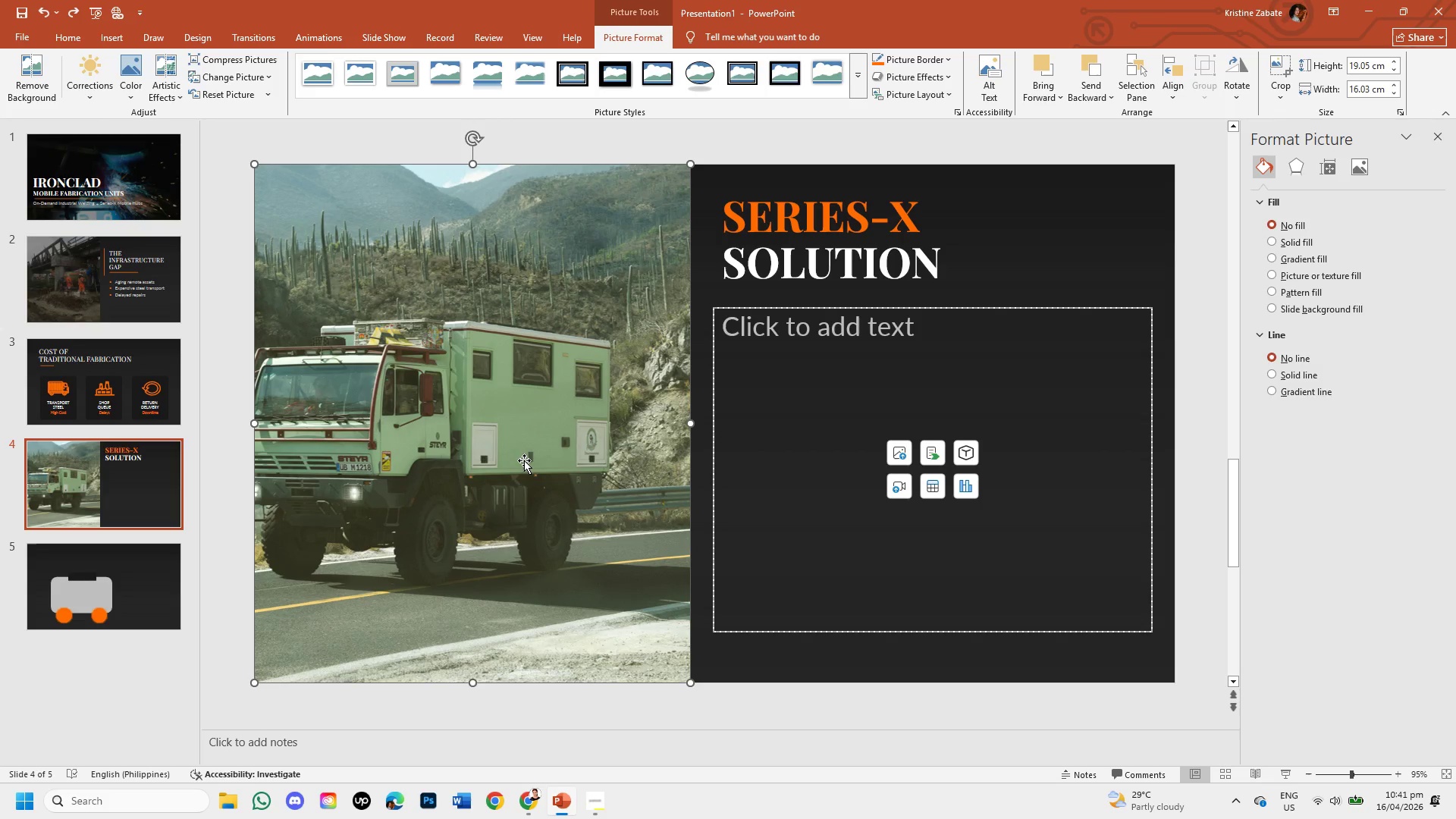 
left_click([524, 460])
 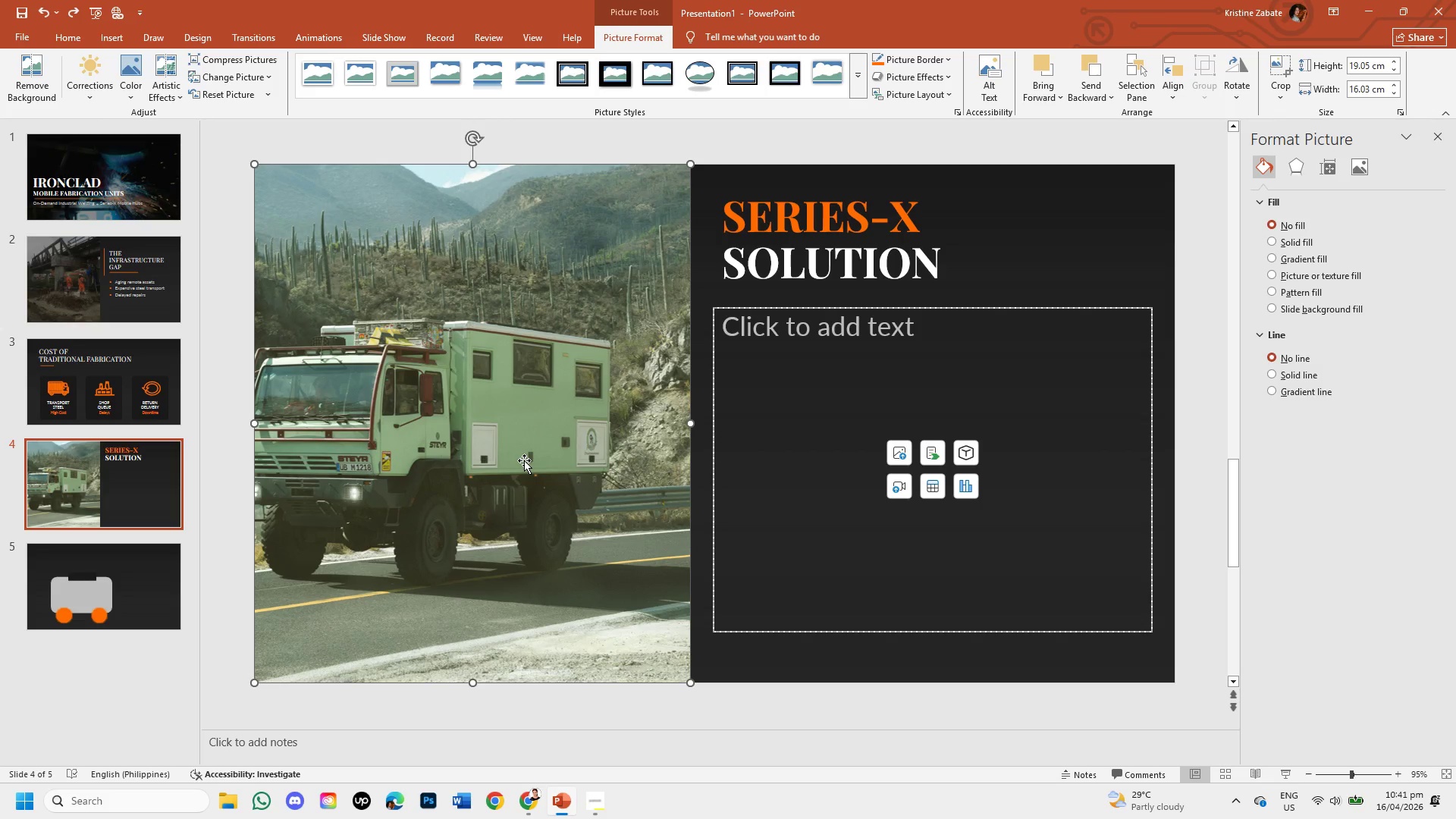 
key(Backspace)
 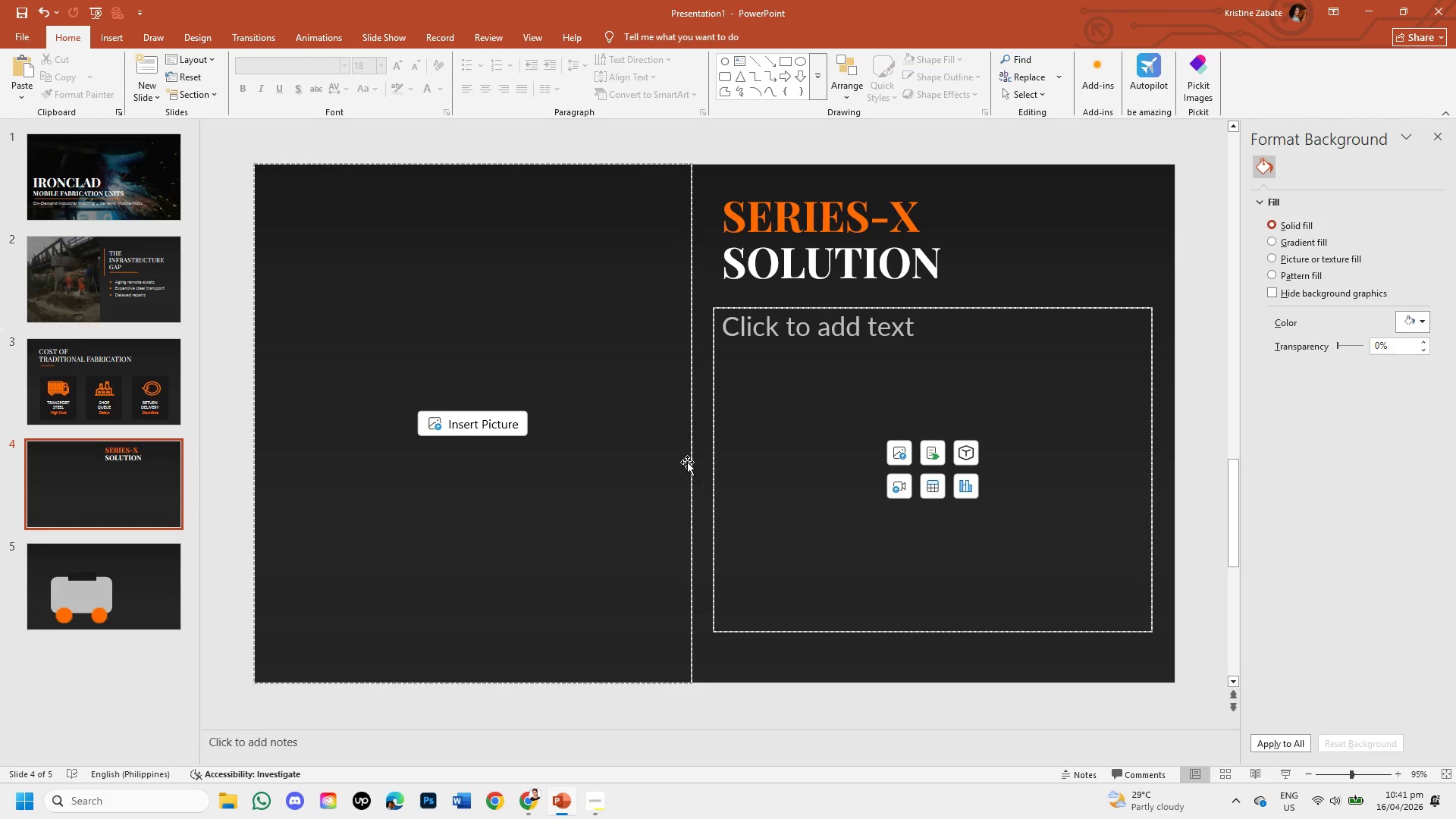 
left_click([692, 462])
 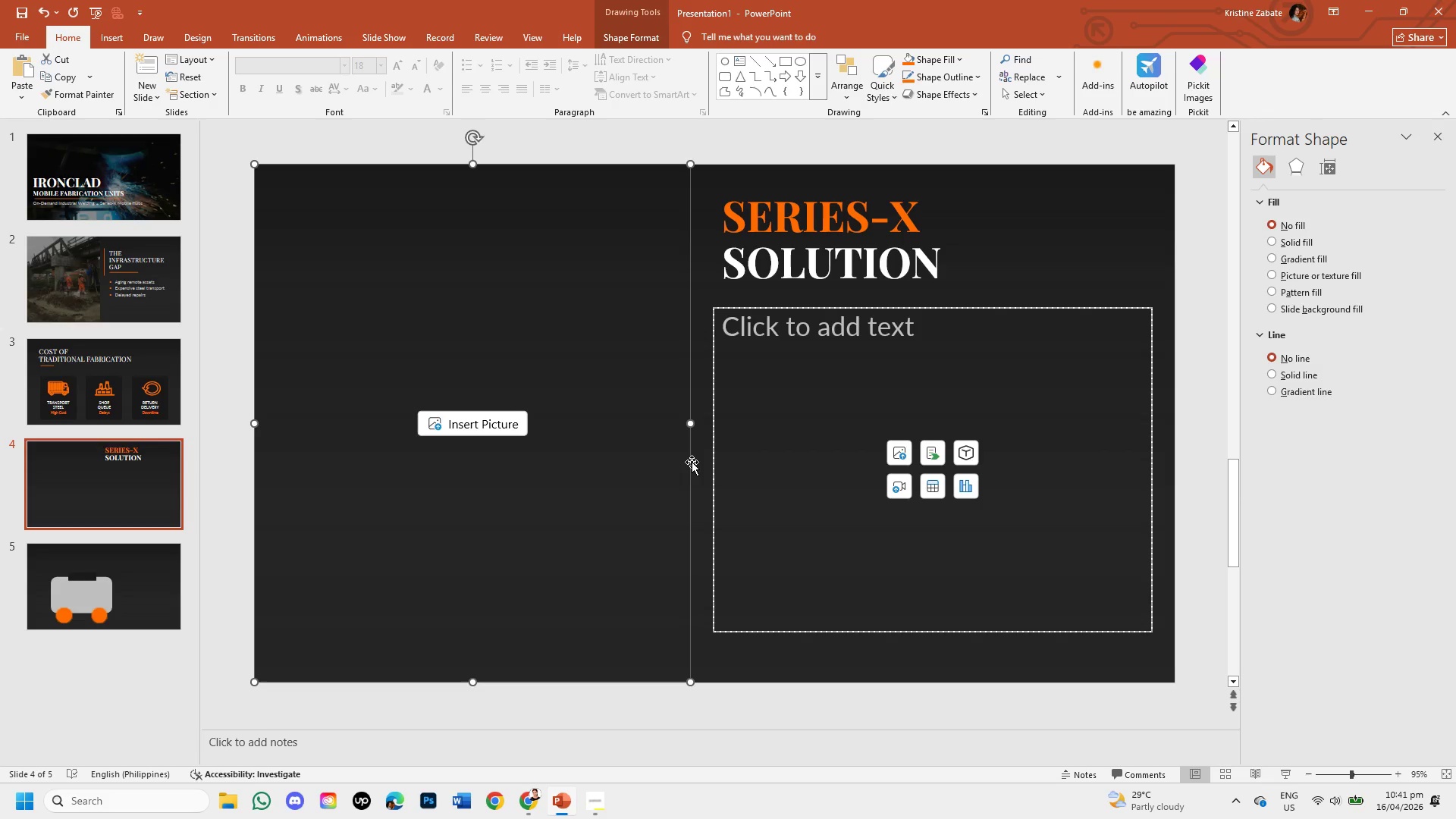 
key(Backspace)
 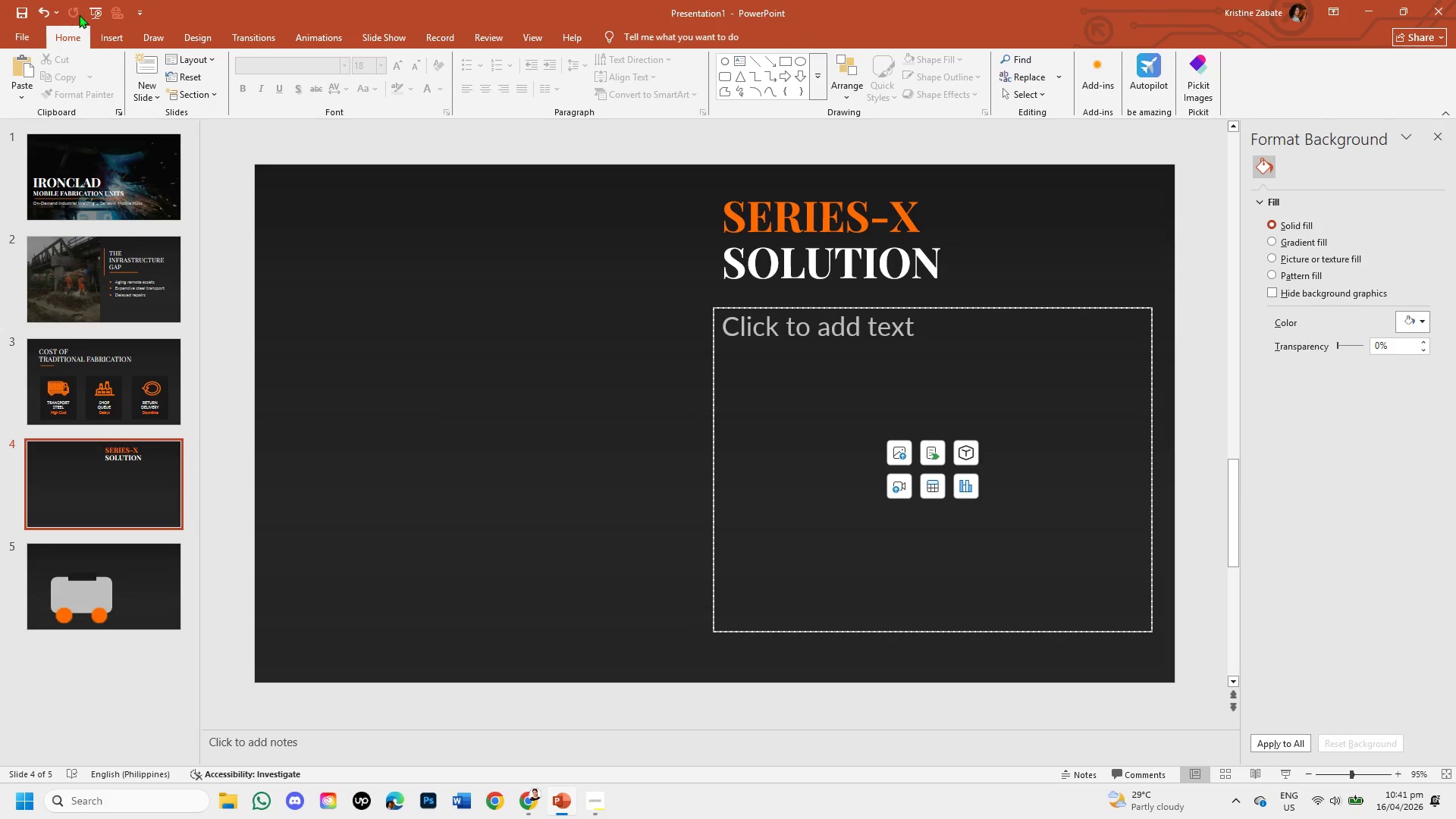 
left_click([95, 42])
 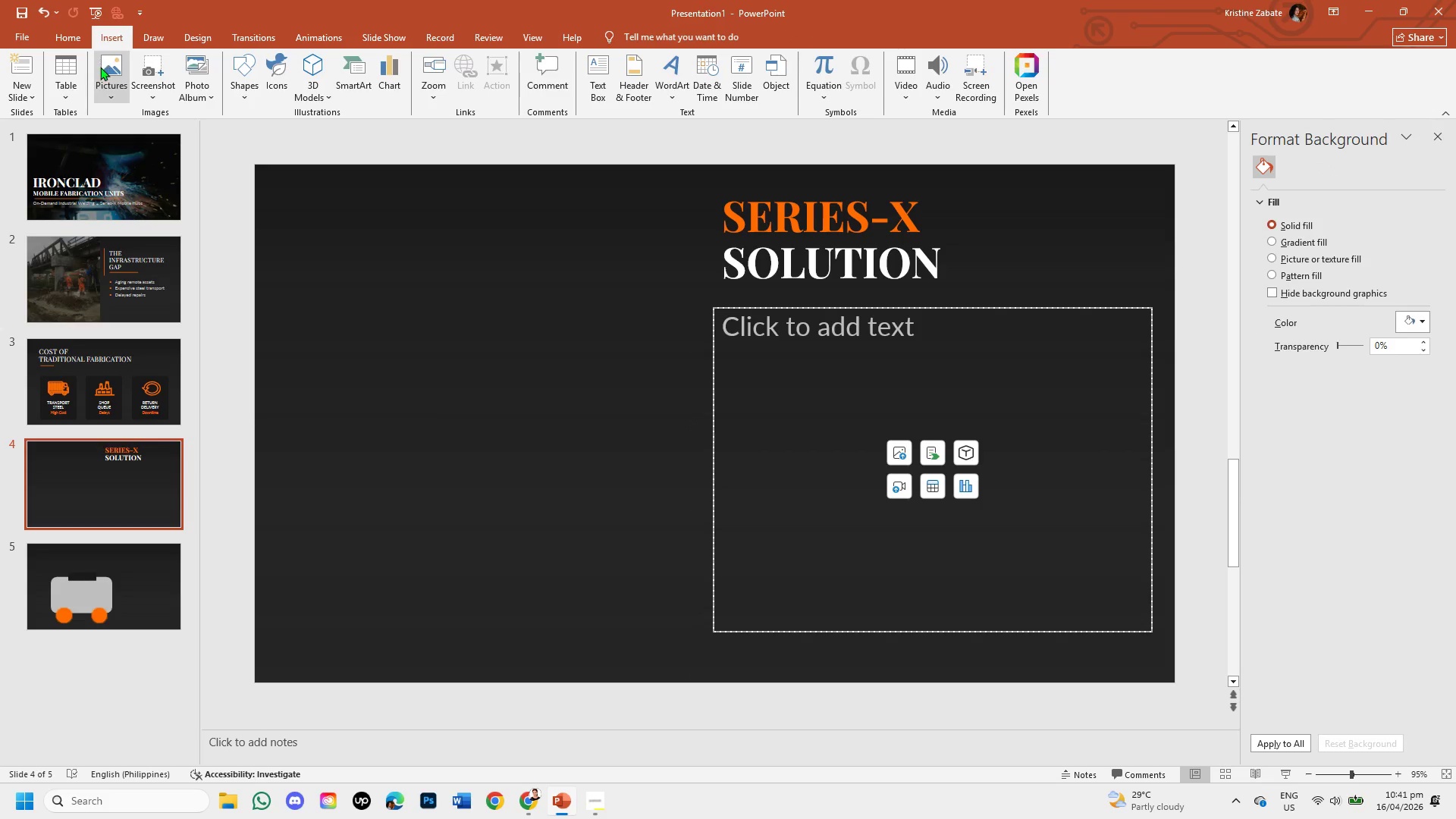 
left_click([100, 67])
 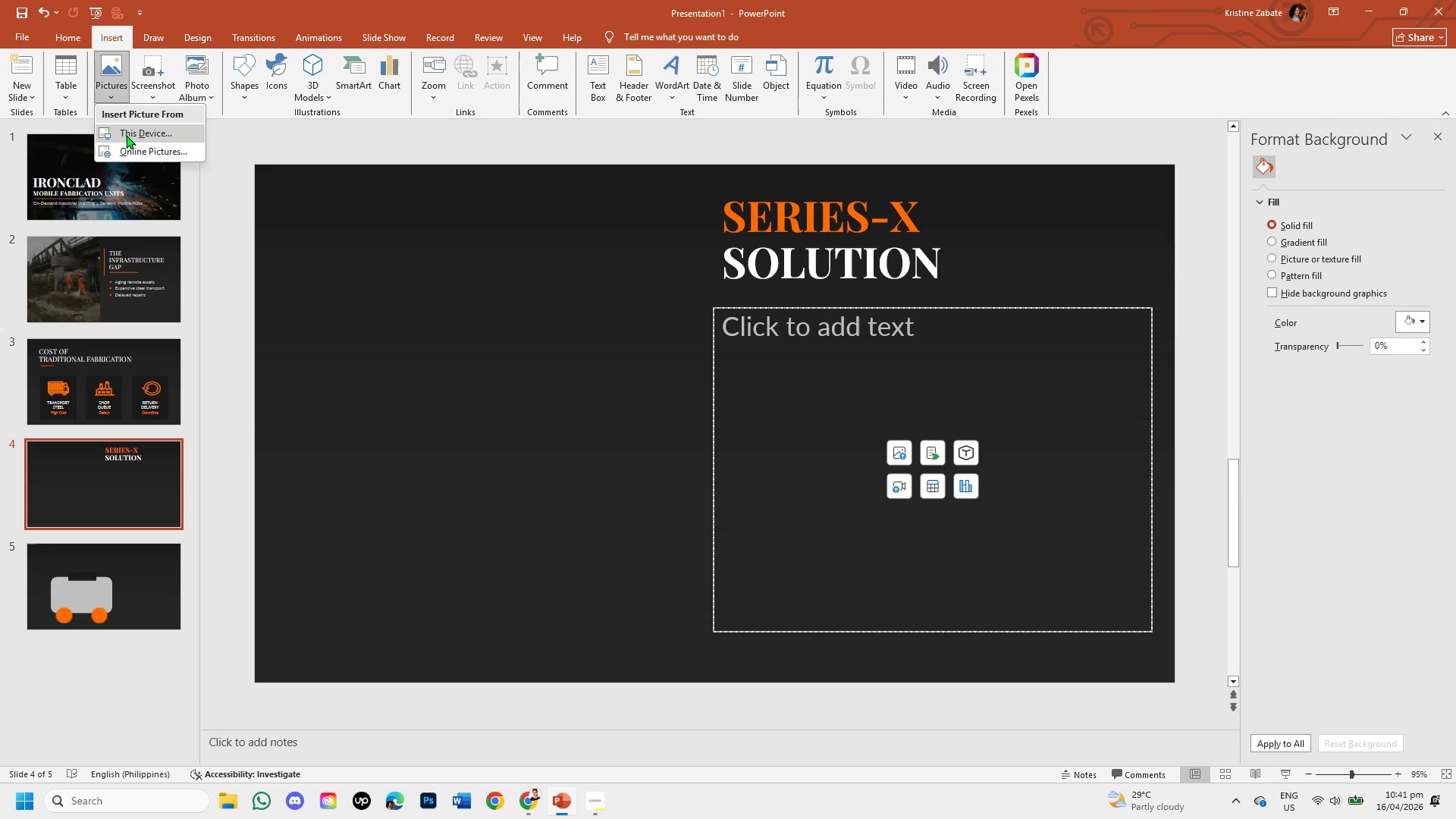 
left_click([127, 133])
 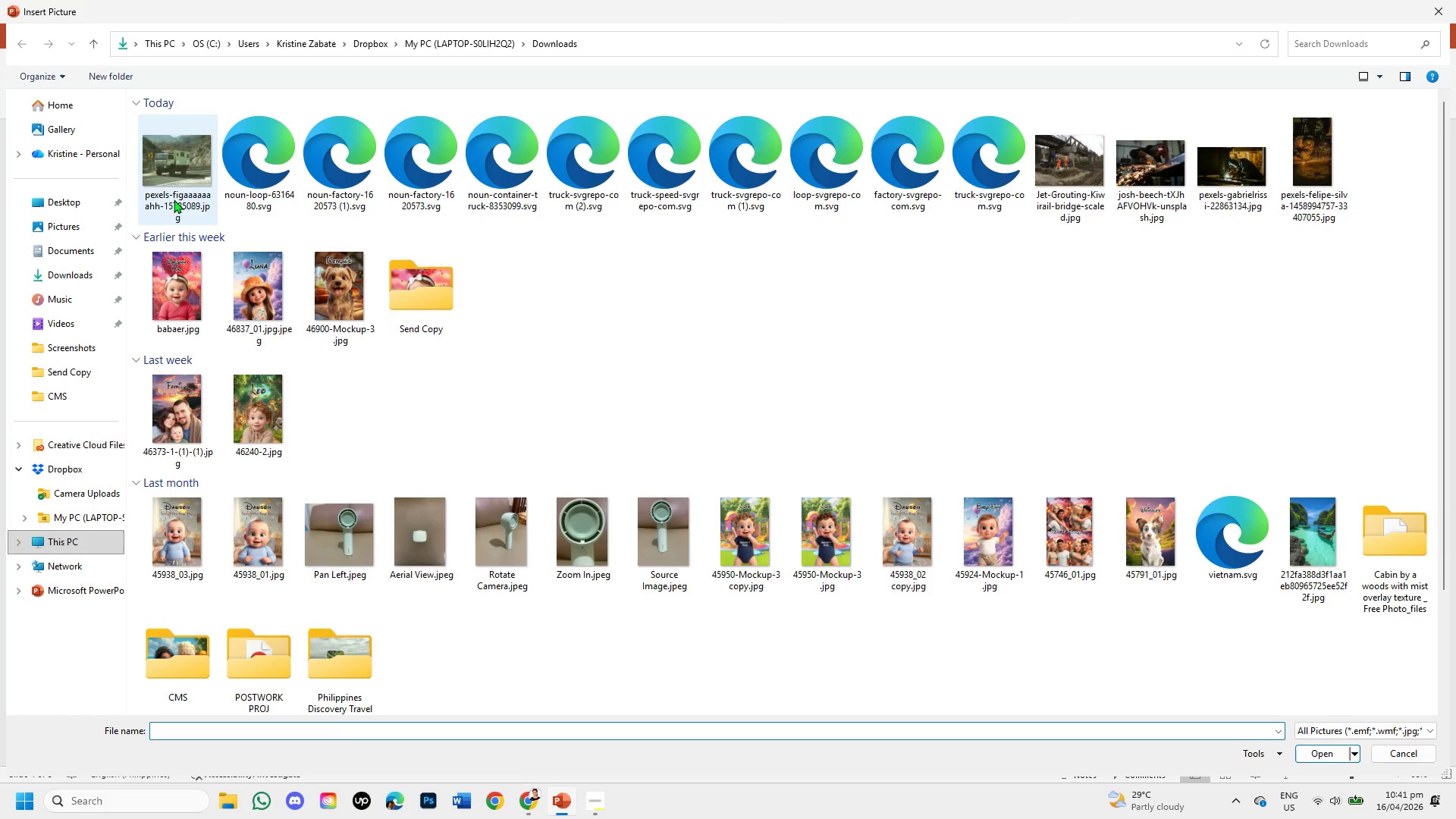 
double_click([165, 183])
 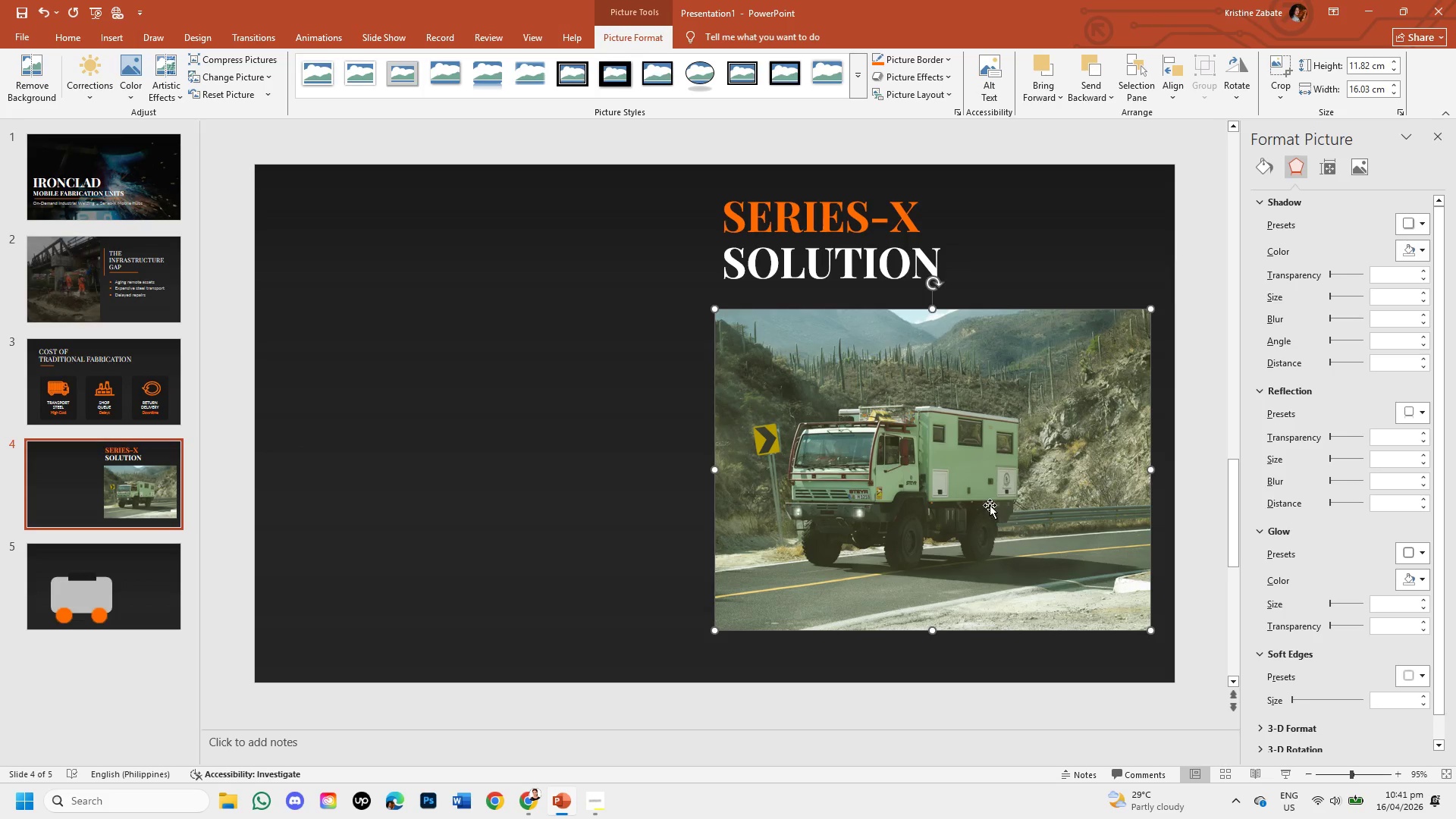 
wait(5.38)
 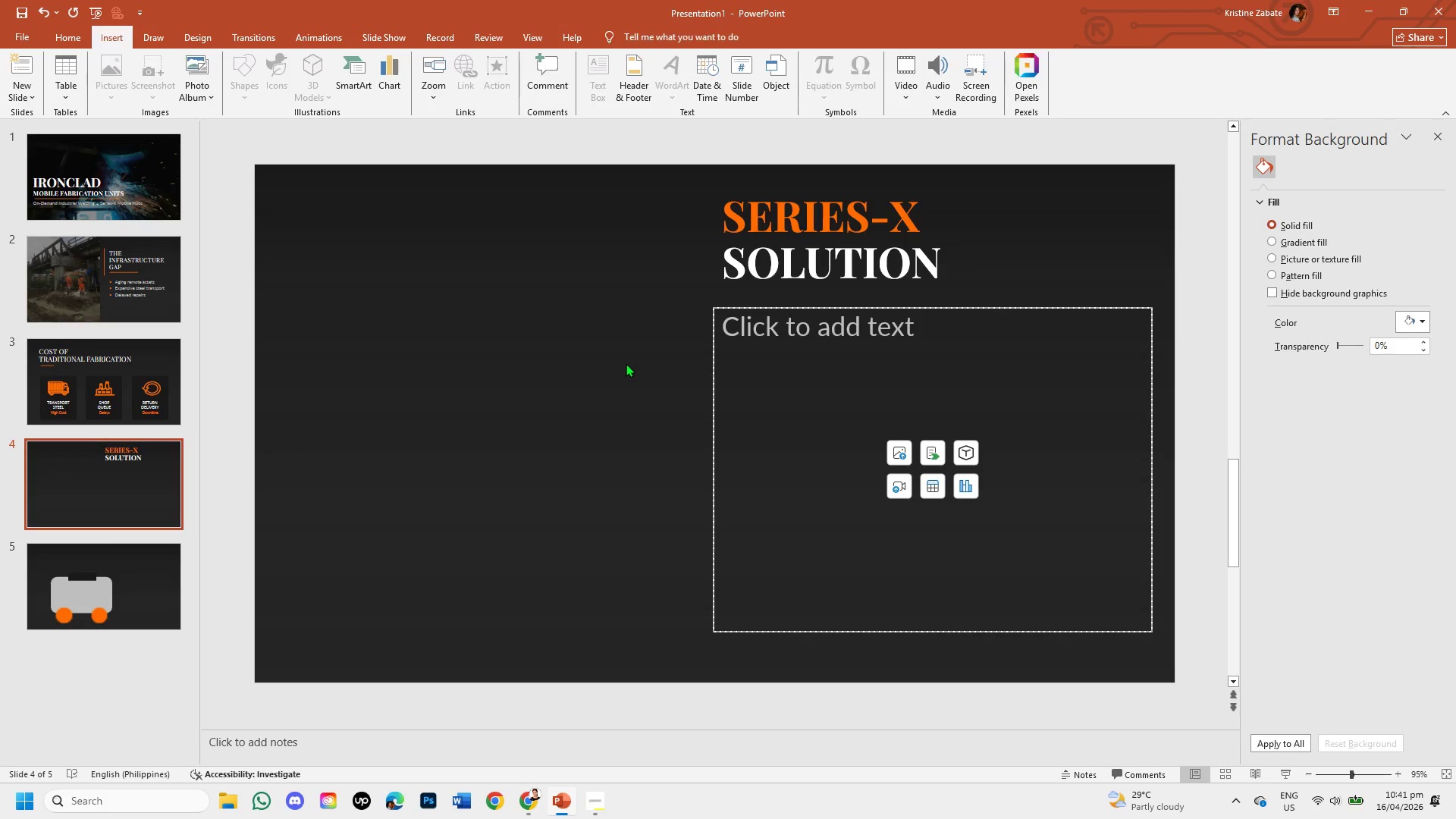 
left_click([968, 488])
 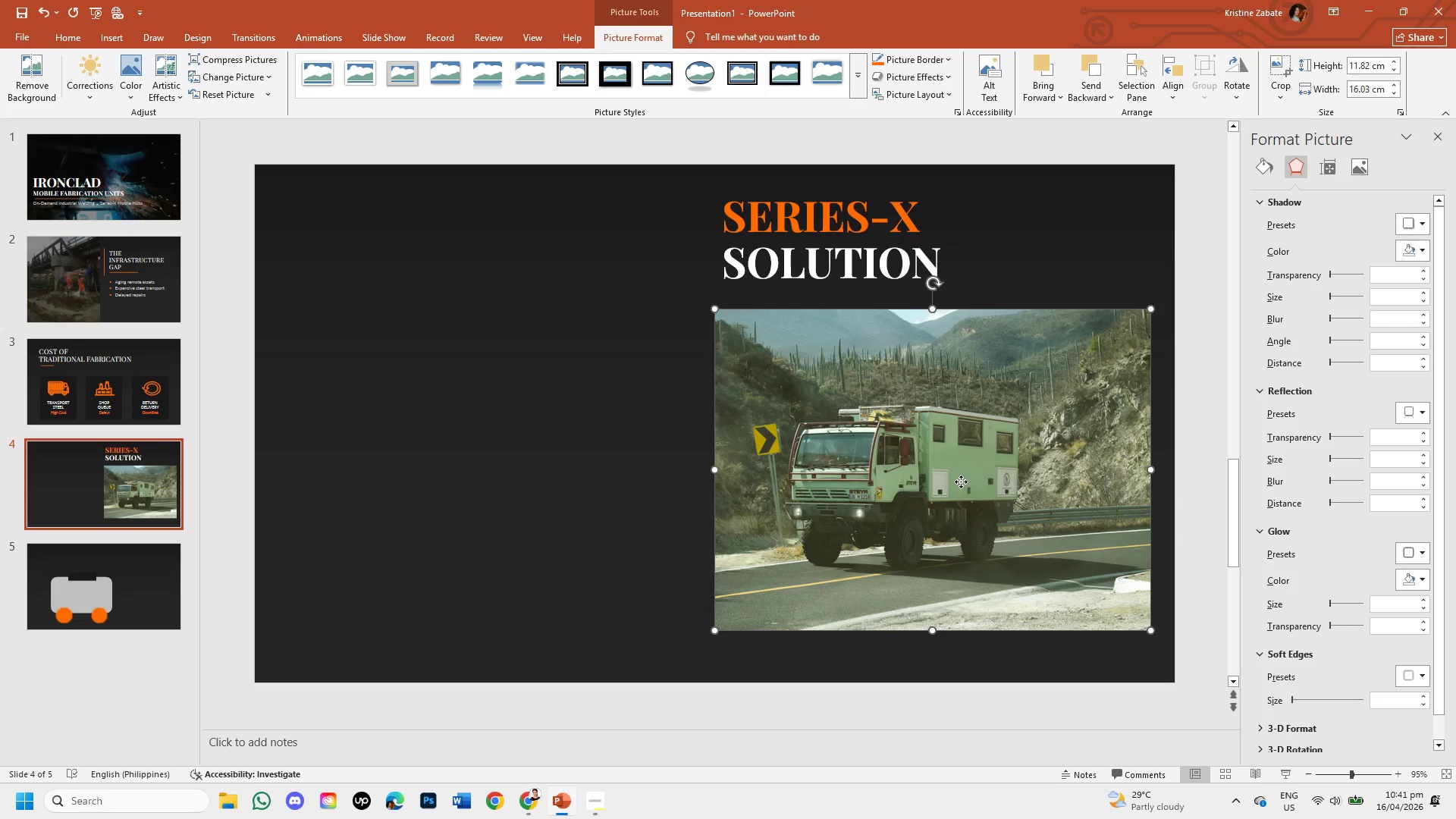 
left_click_drag(start_coordinate=[961, 482], to_coordinate=[499, 336])
 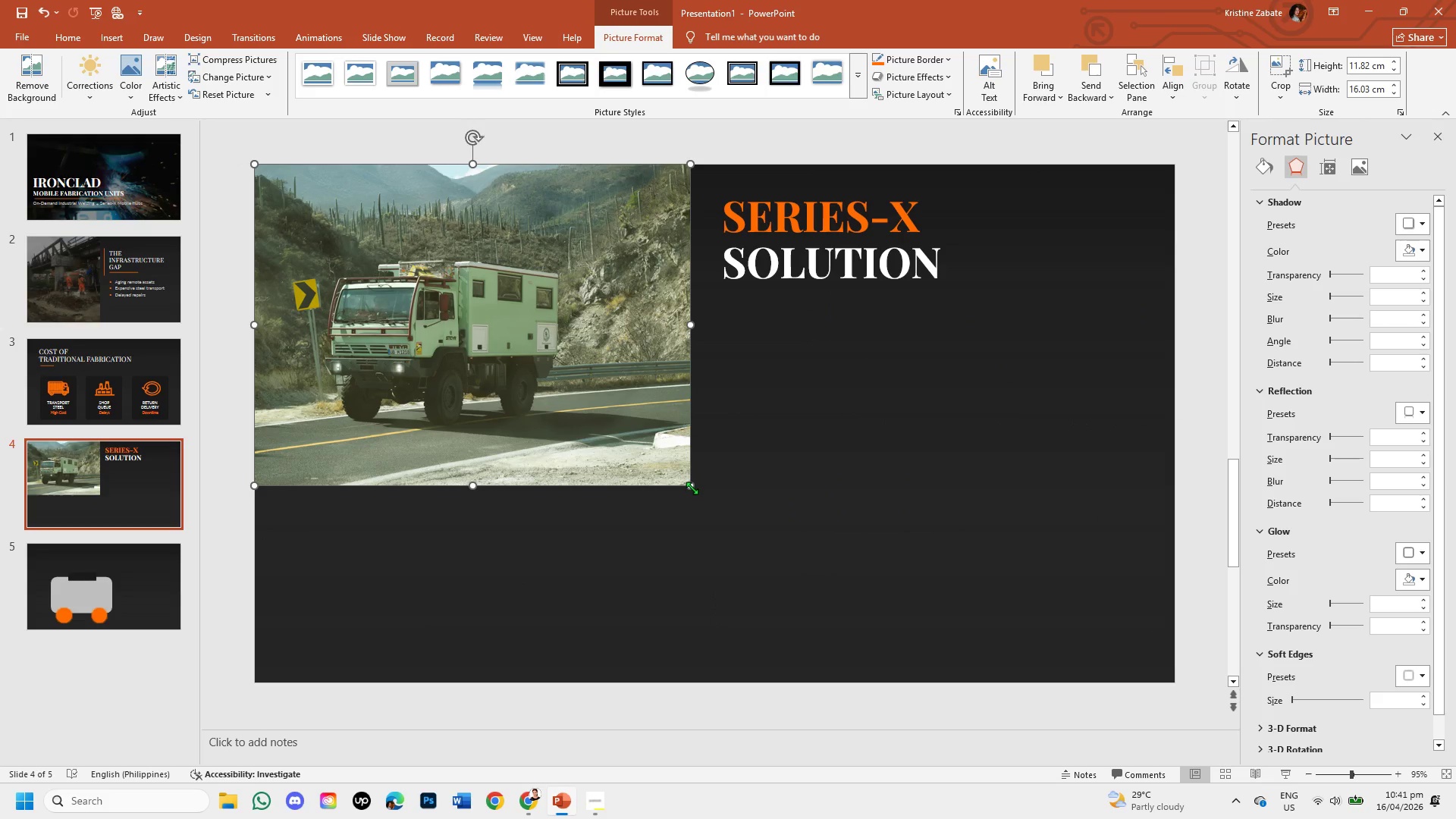 
left_click_drag(start_coordinate=[690, 486], to_coordinate=[1175, 692])
 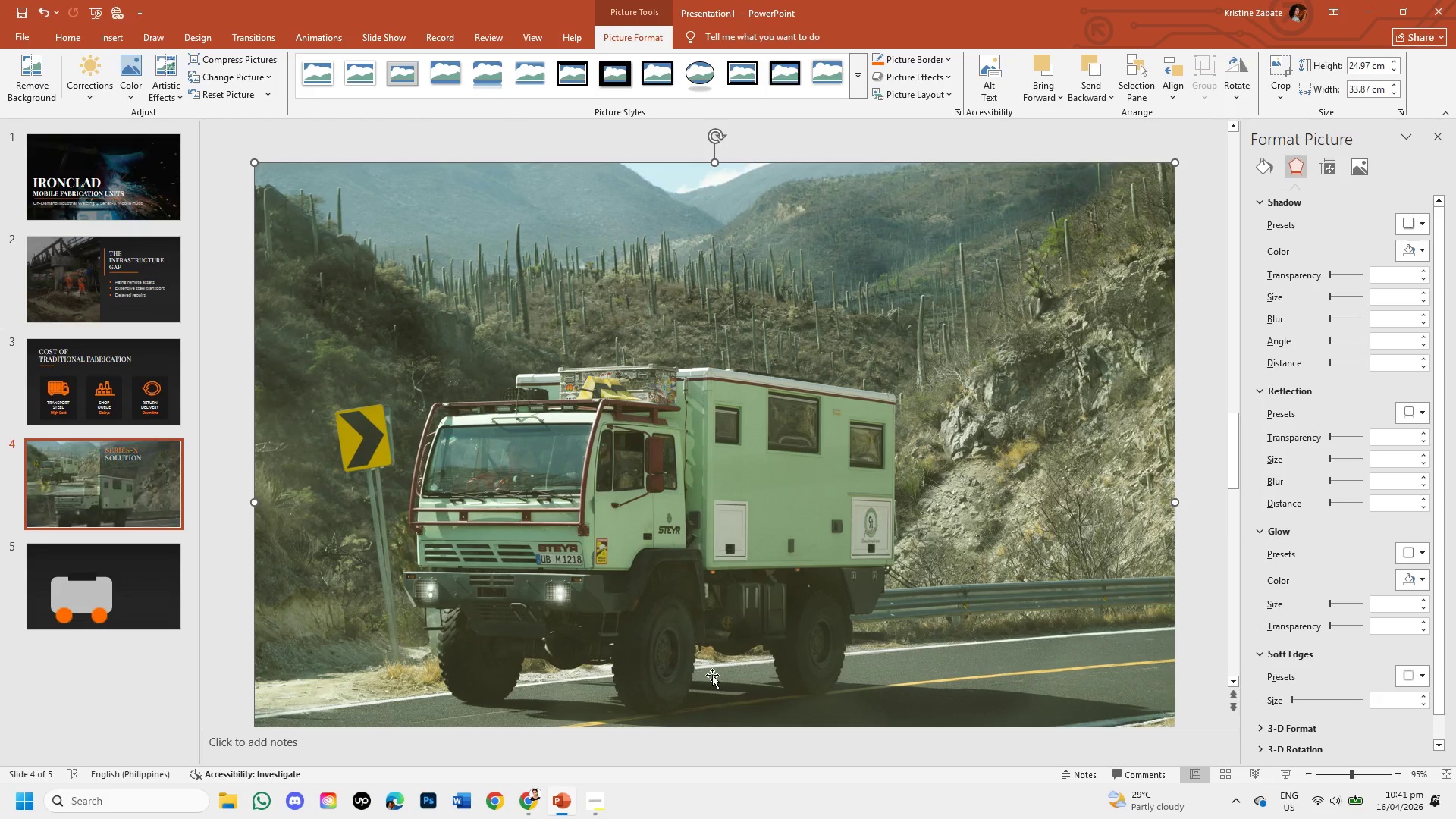 
scroll: coordinate [712, 675], scroll_direction: down, amount: 2.0
 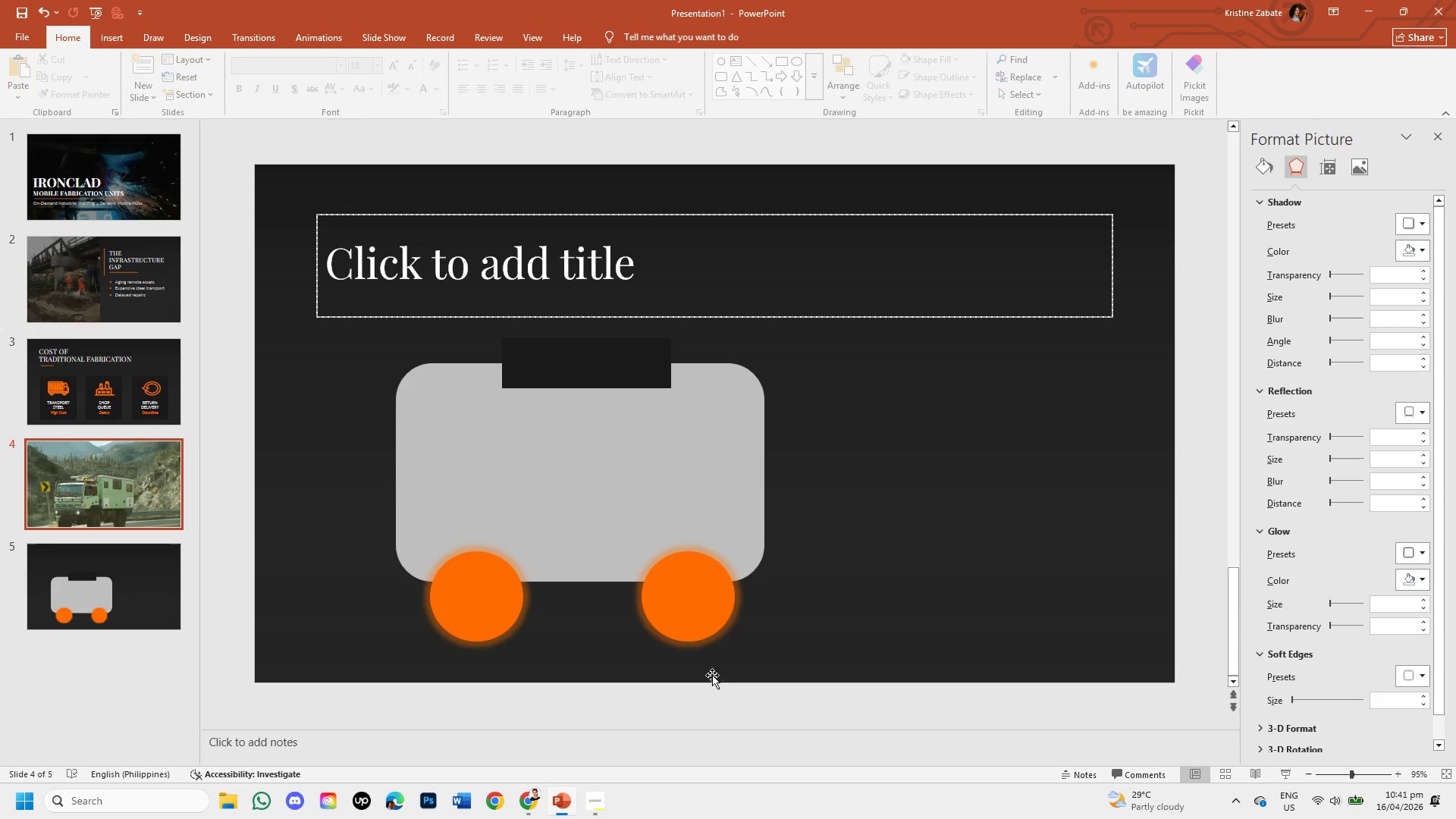 
left_click([139, 496])
 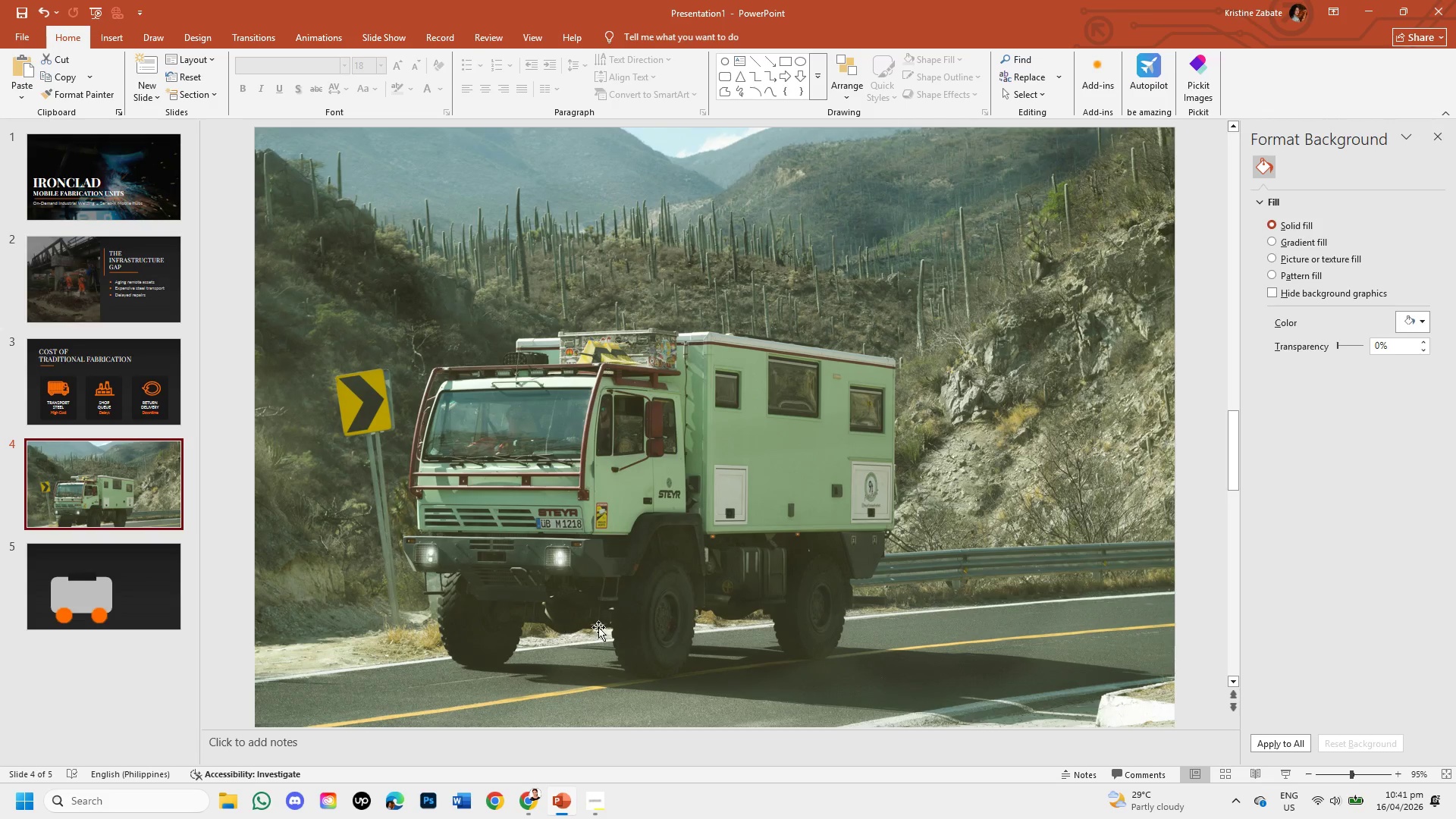 
left_click([626, 626])
 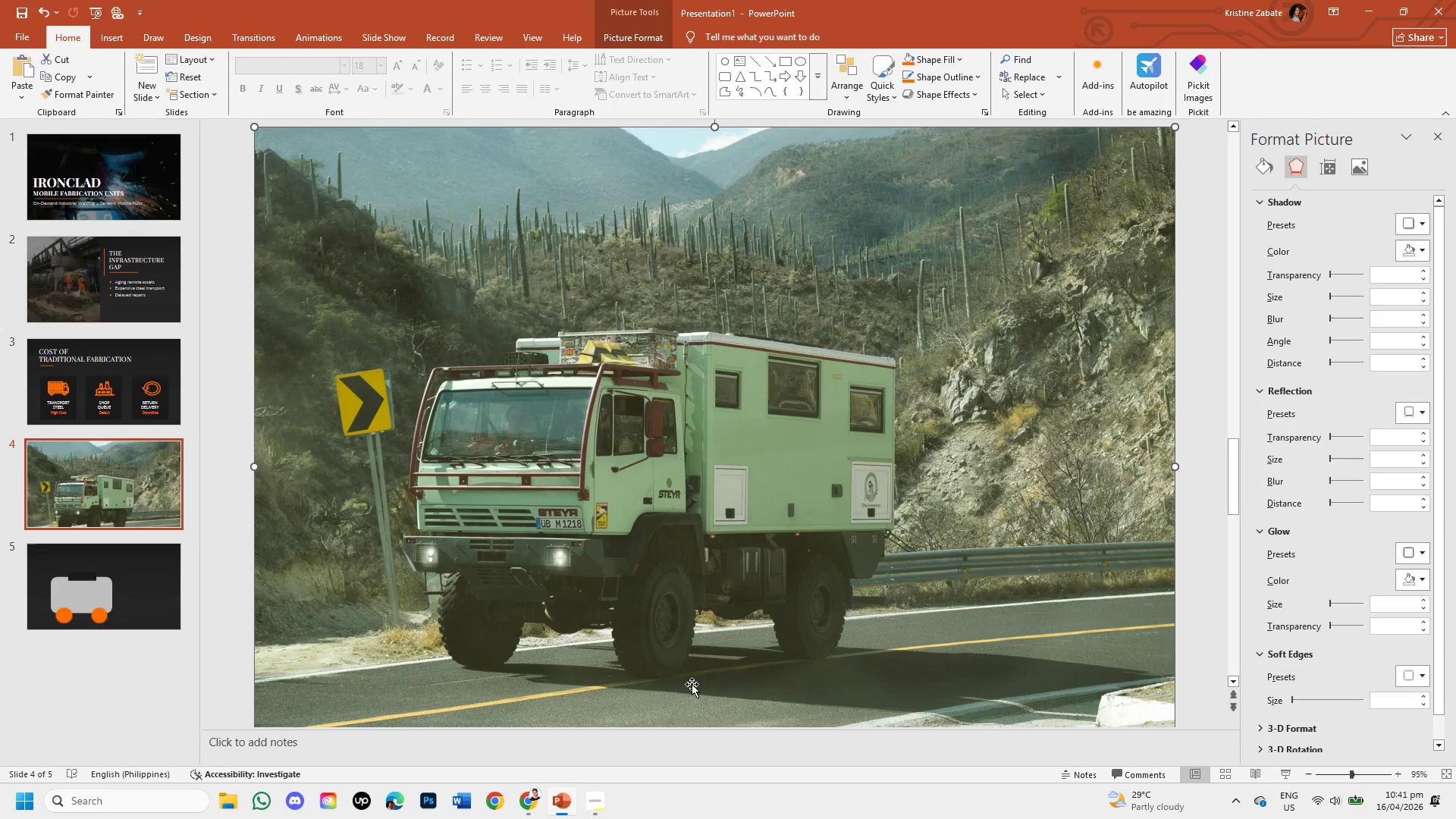 
left_click([692, 684])
 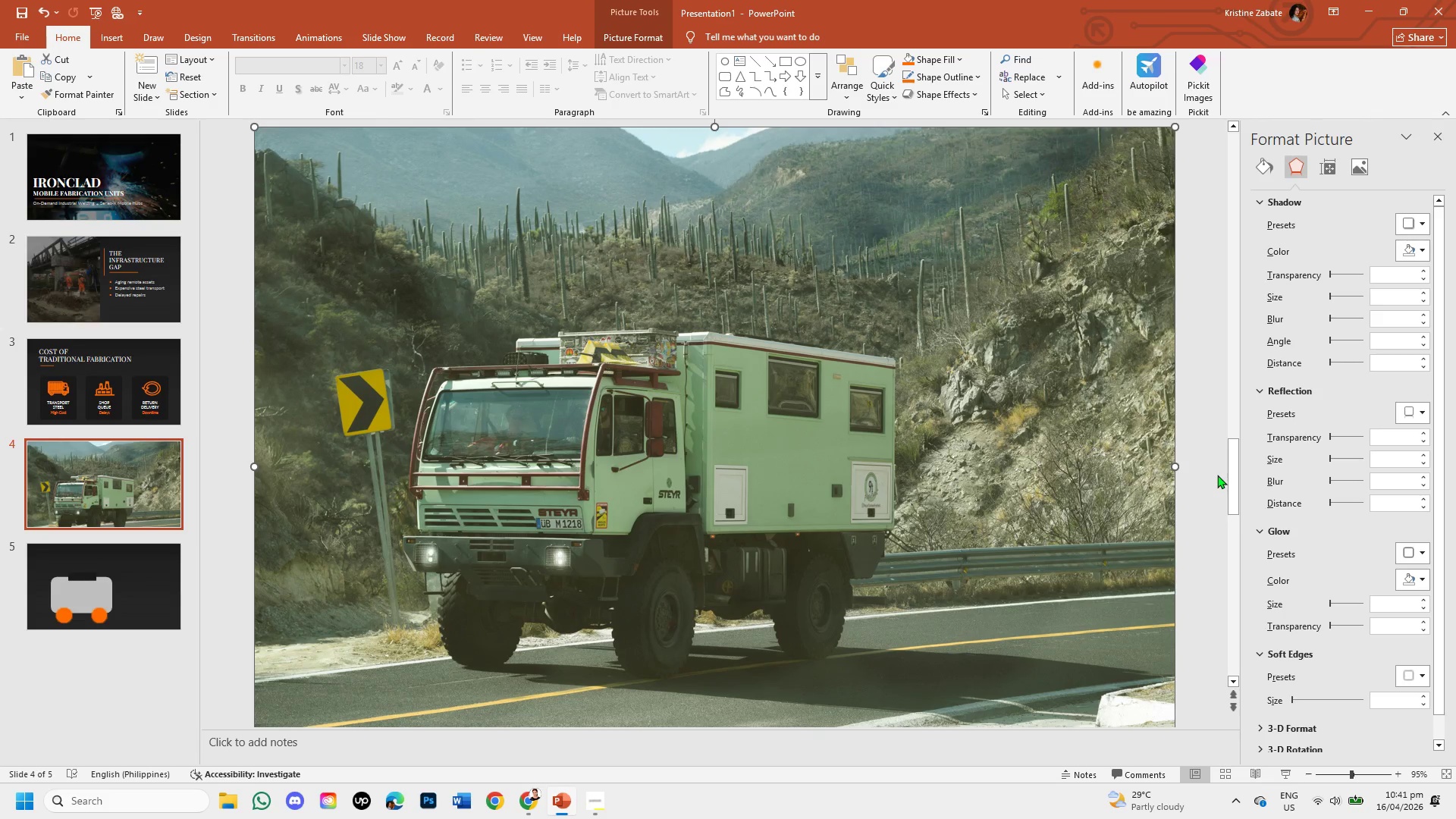 
left_click_drag(start_coordinate=[1232, 486], to_coordinate=[1234, 506])
 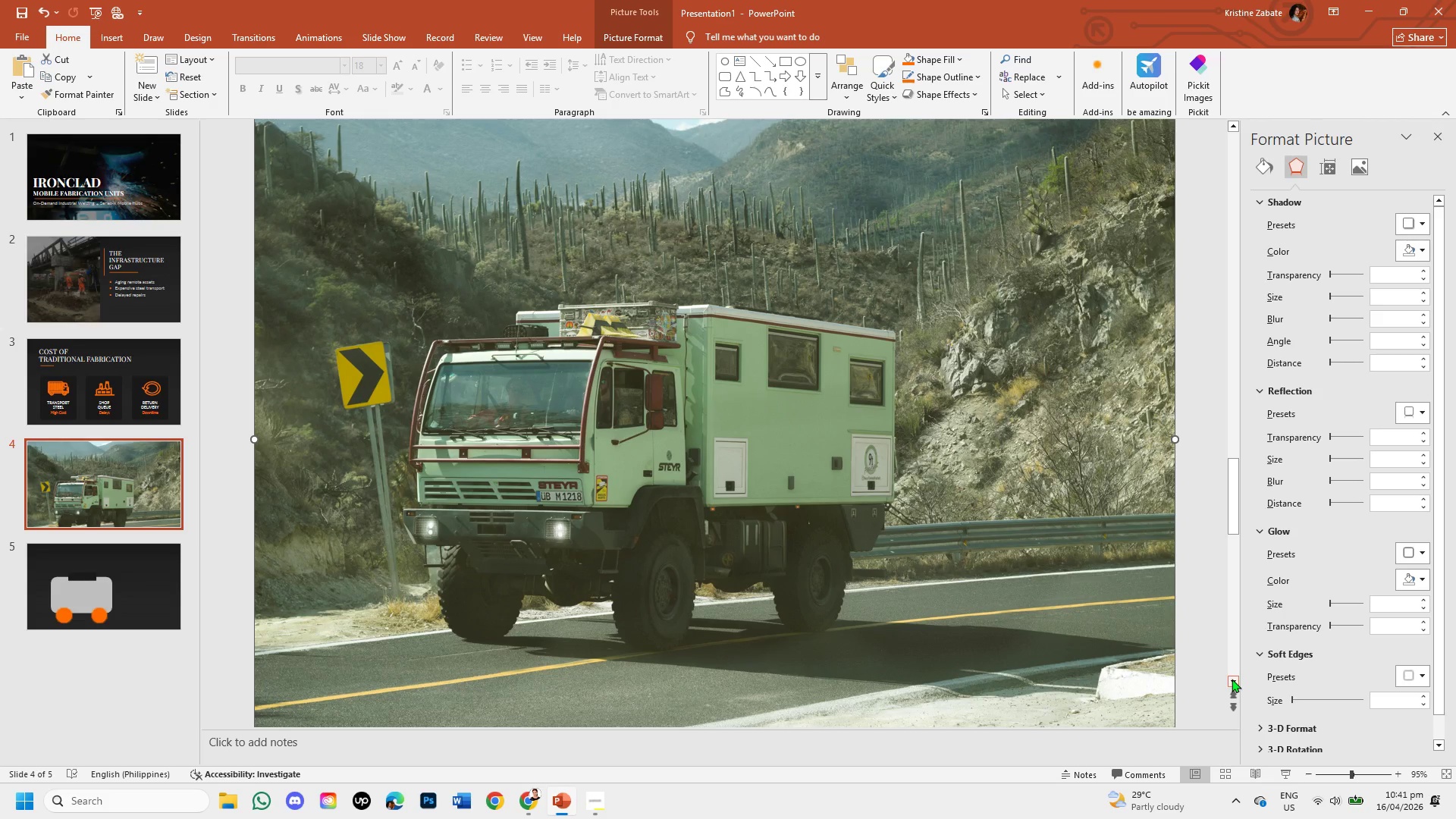 
double_click([1232, 679])
 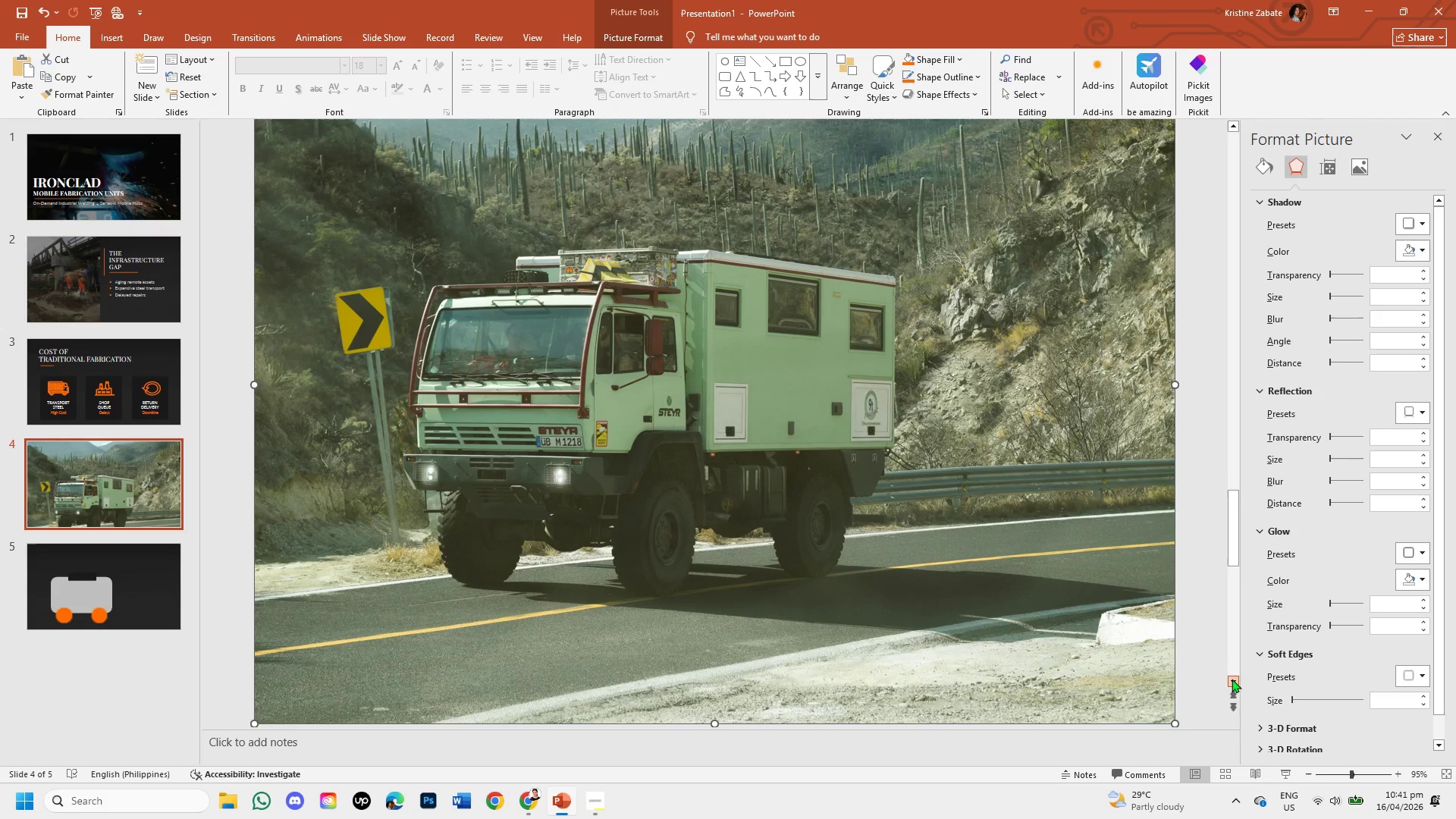 
triple_click([1232, 679])
 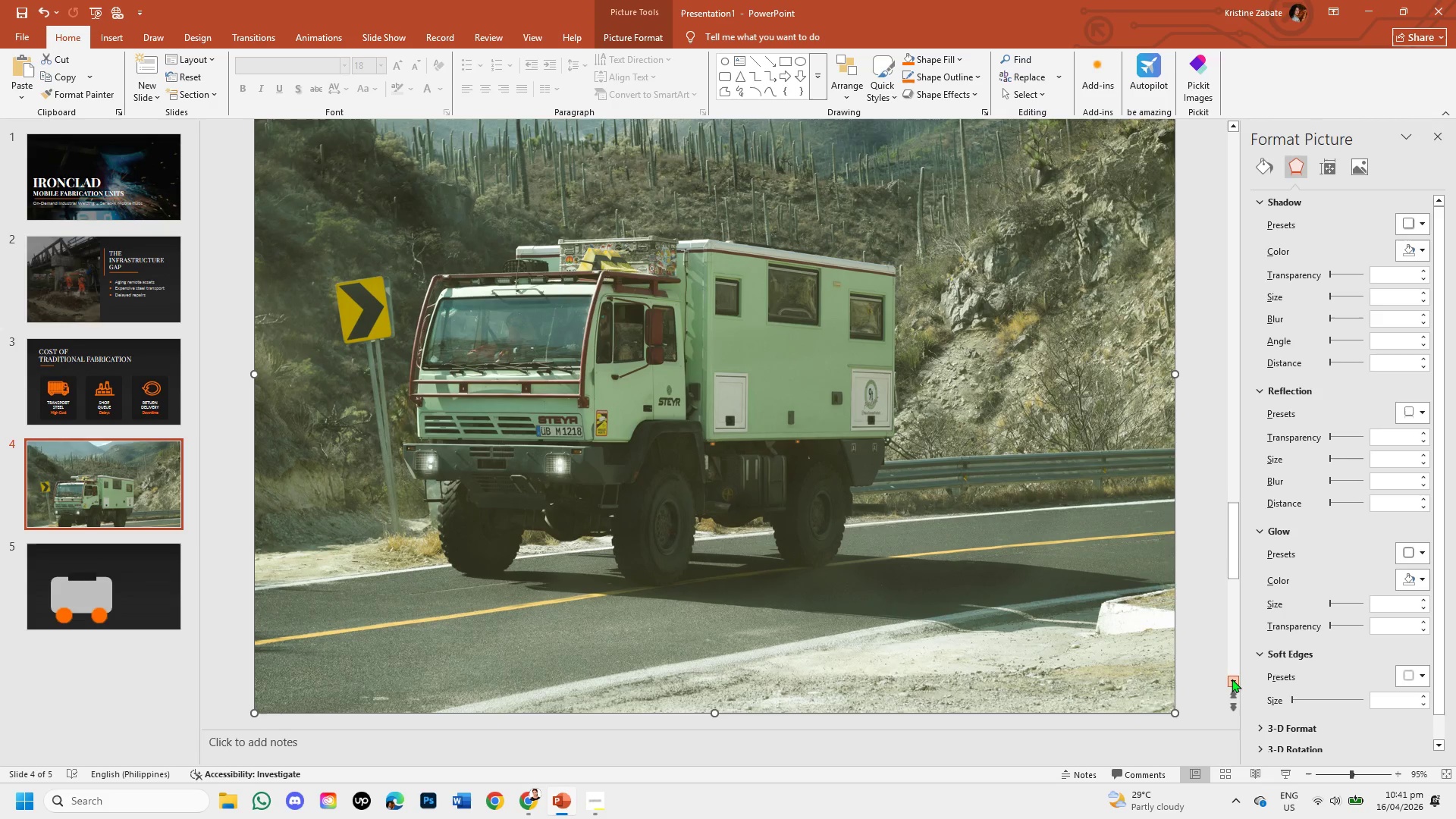 
triple_click([1232, 679])
 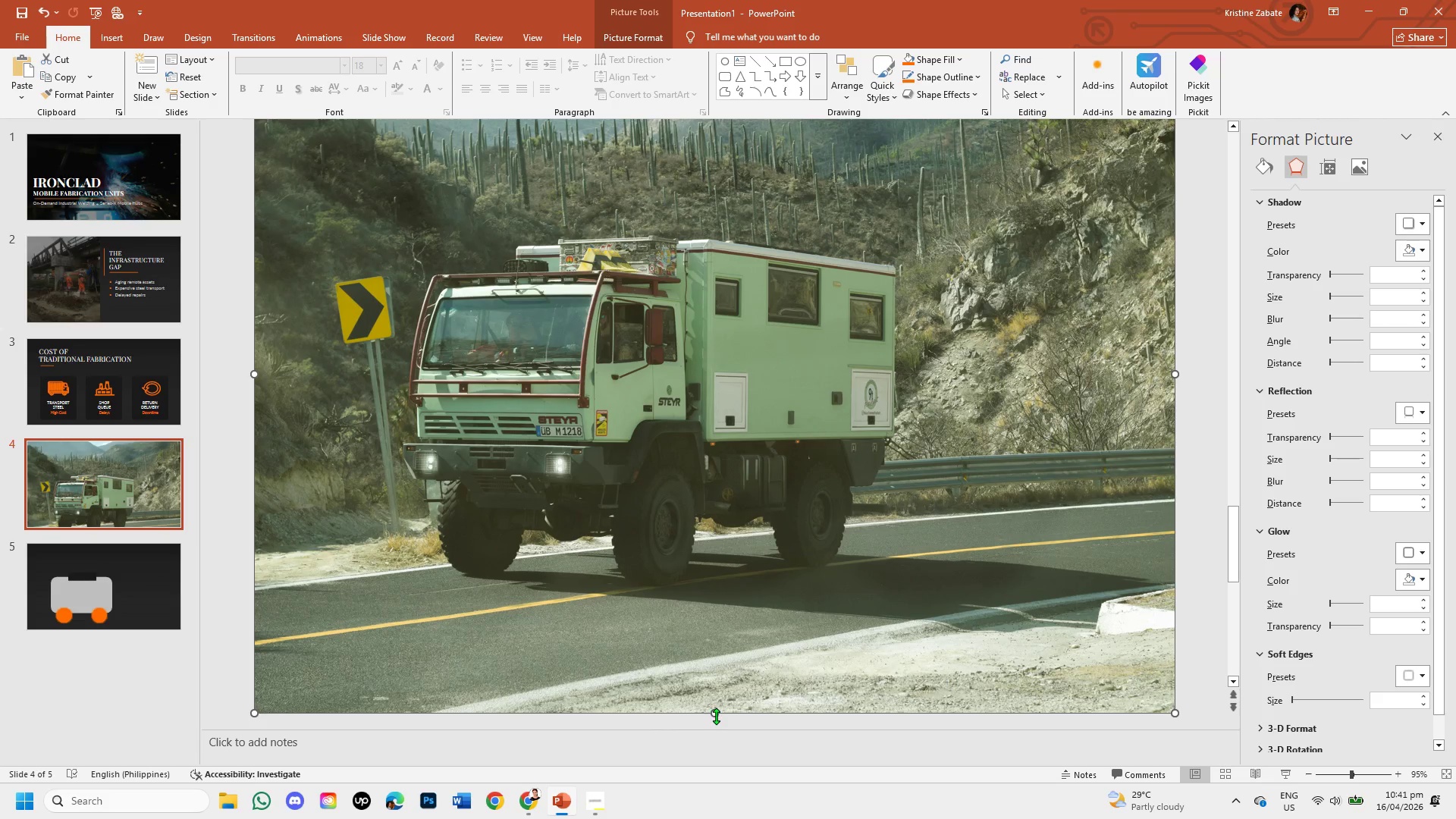 
left_click_drag(start_coordinate=[717, 716], to_coordinate=[745, 555])
 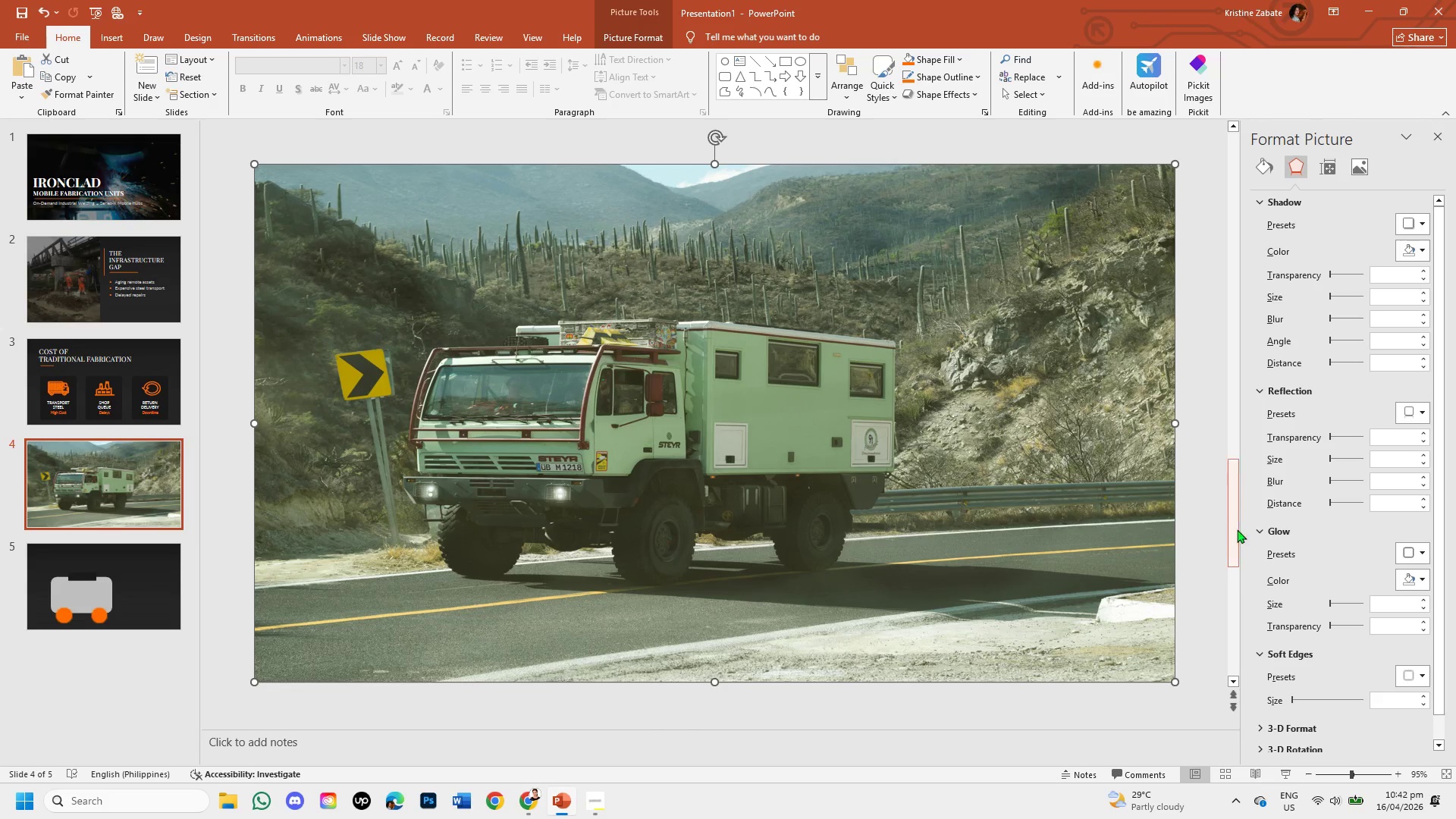 
left_click_drag(start_coordinate=[1228, 526], to_coordinate=[1234, 491])
 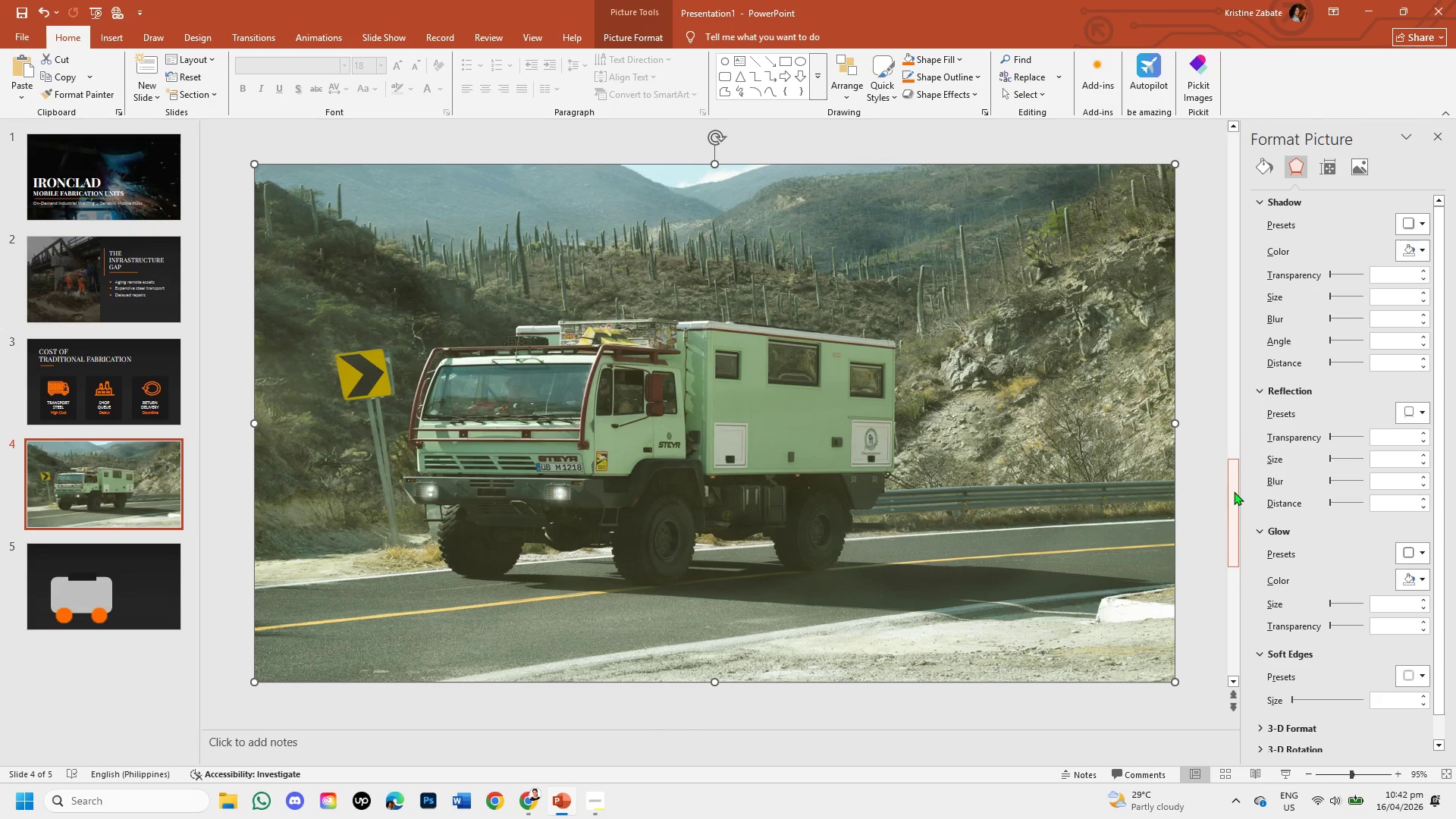 
double_click([1010, 521])
 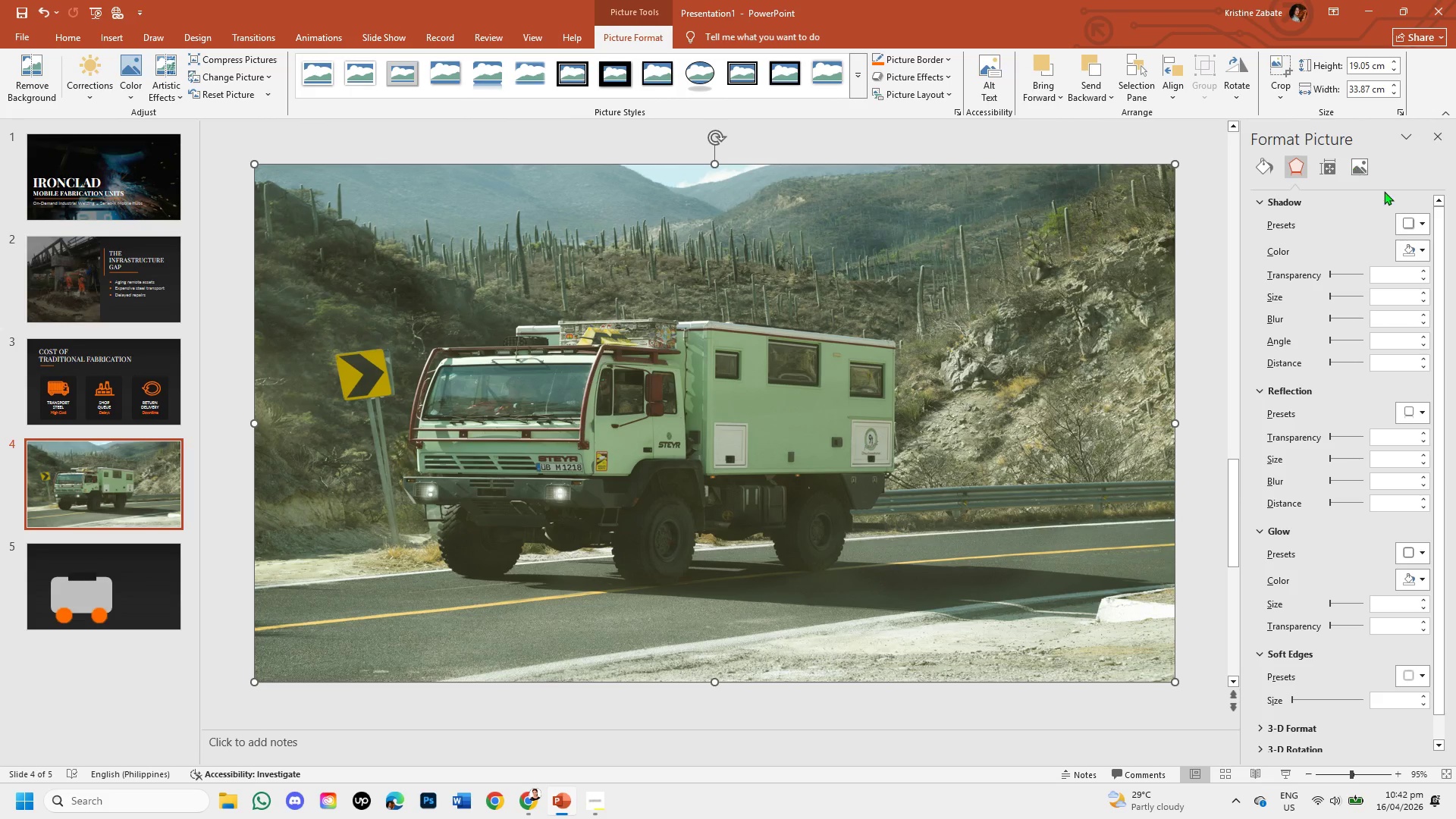 
left_click([1362, 174])
 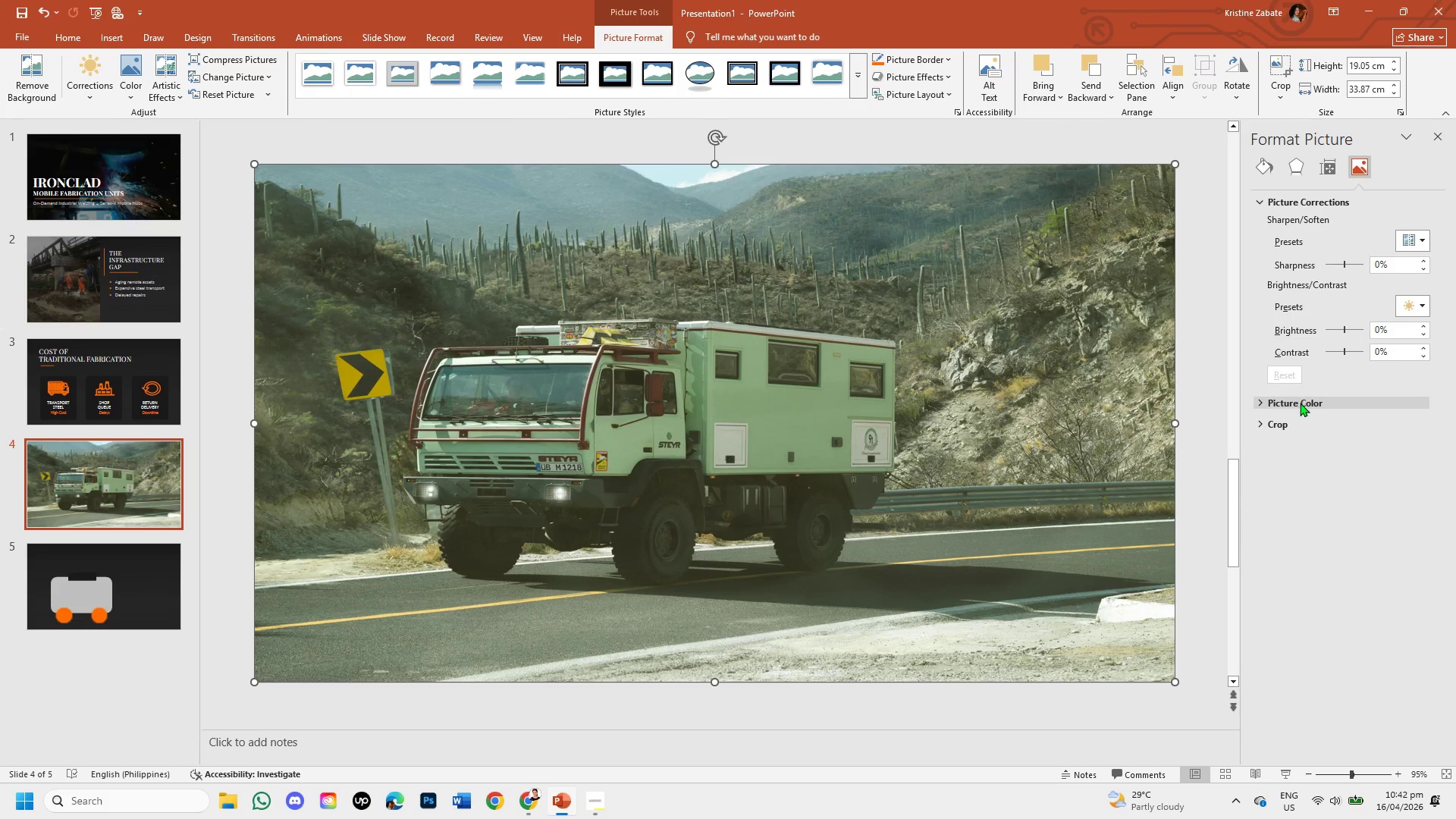 
left_click([1301, 403])
 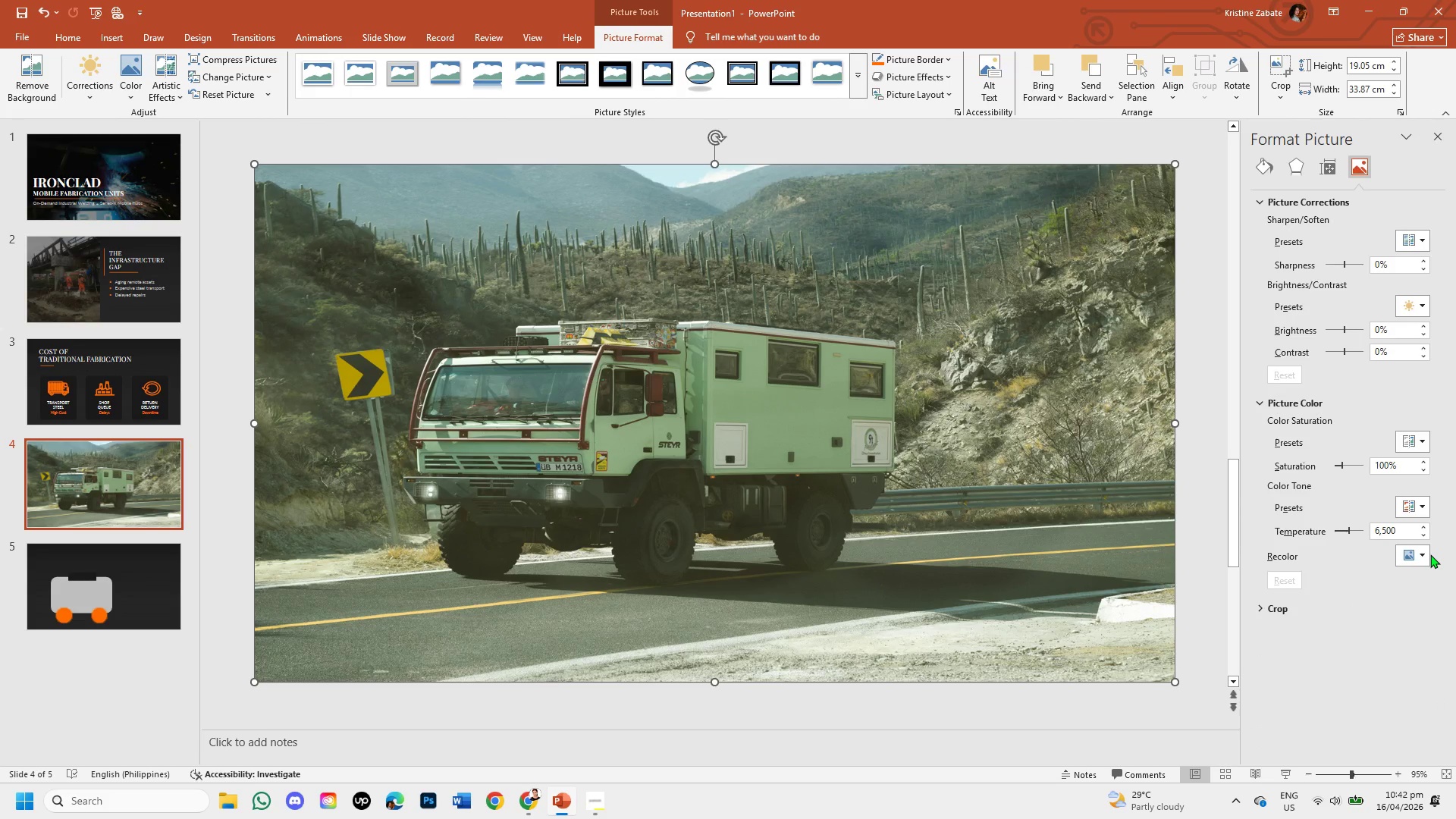 
left_click([1428, 554])
 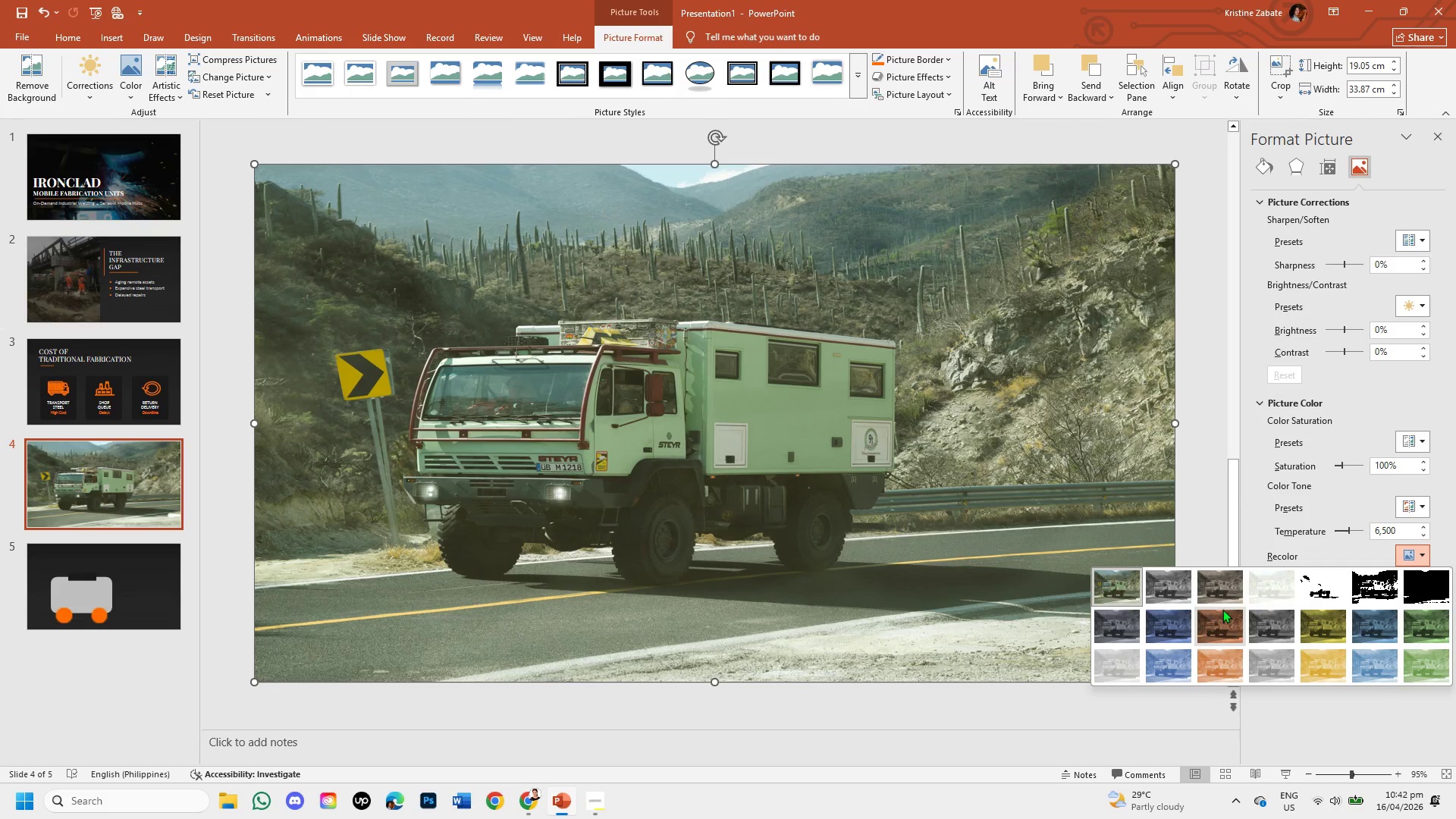 
left_click([1223, 588])
 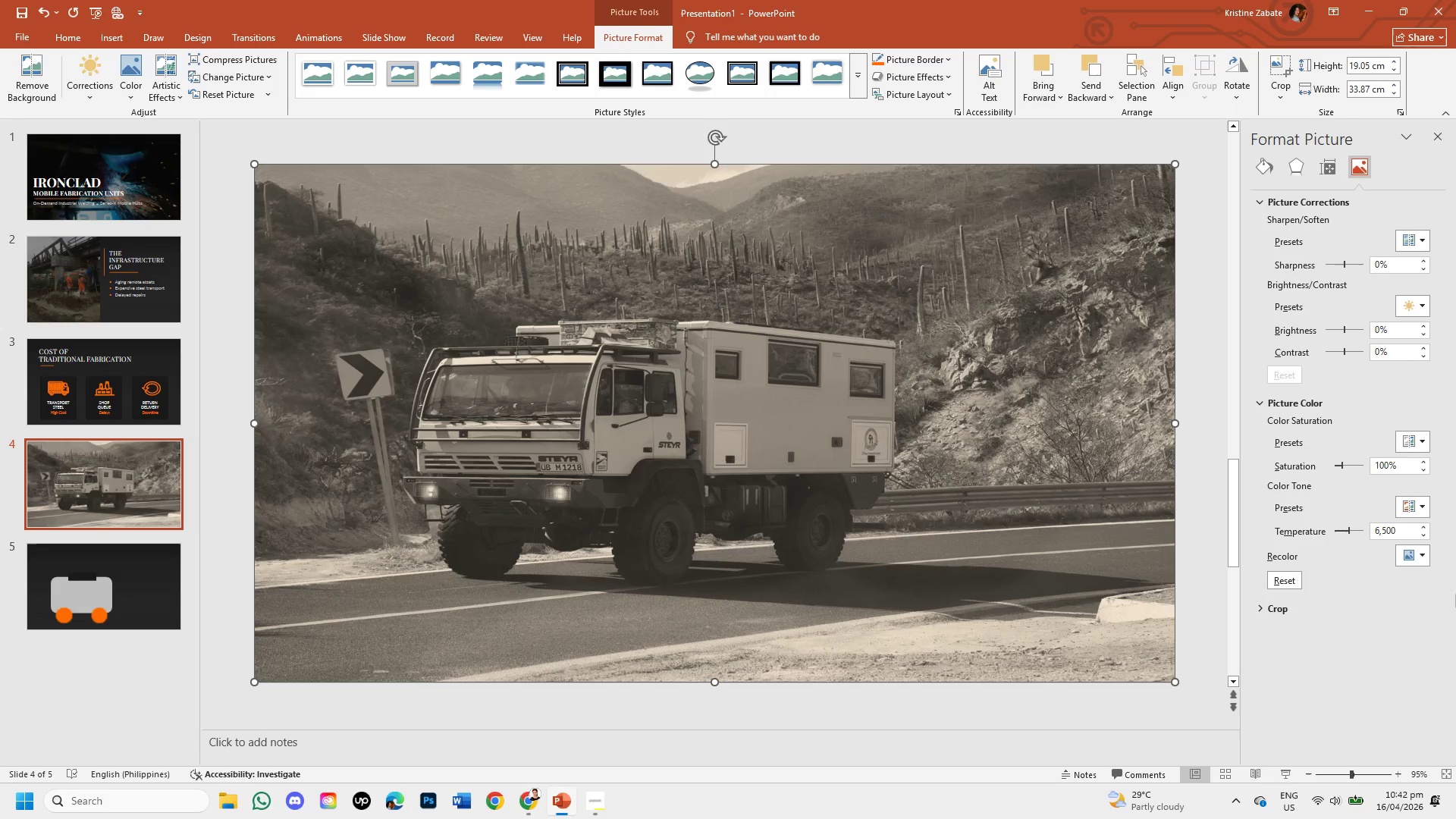 
key(Control+Z)
 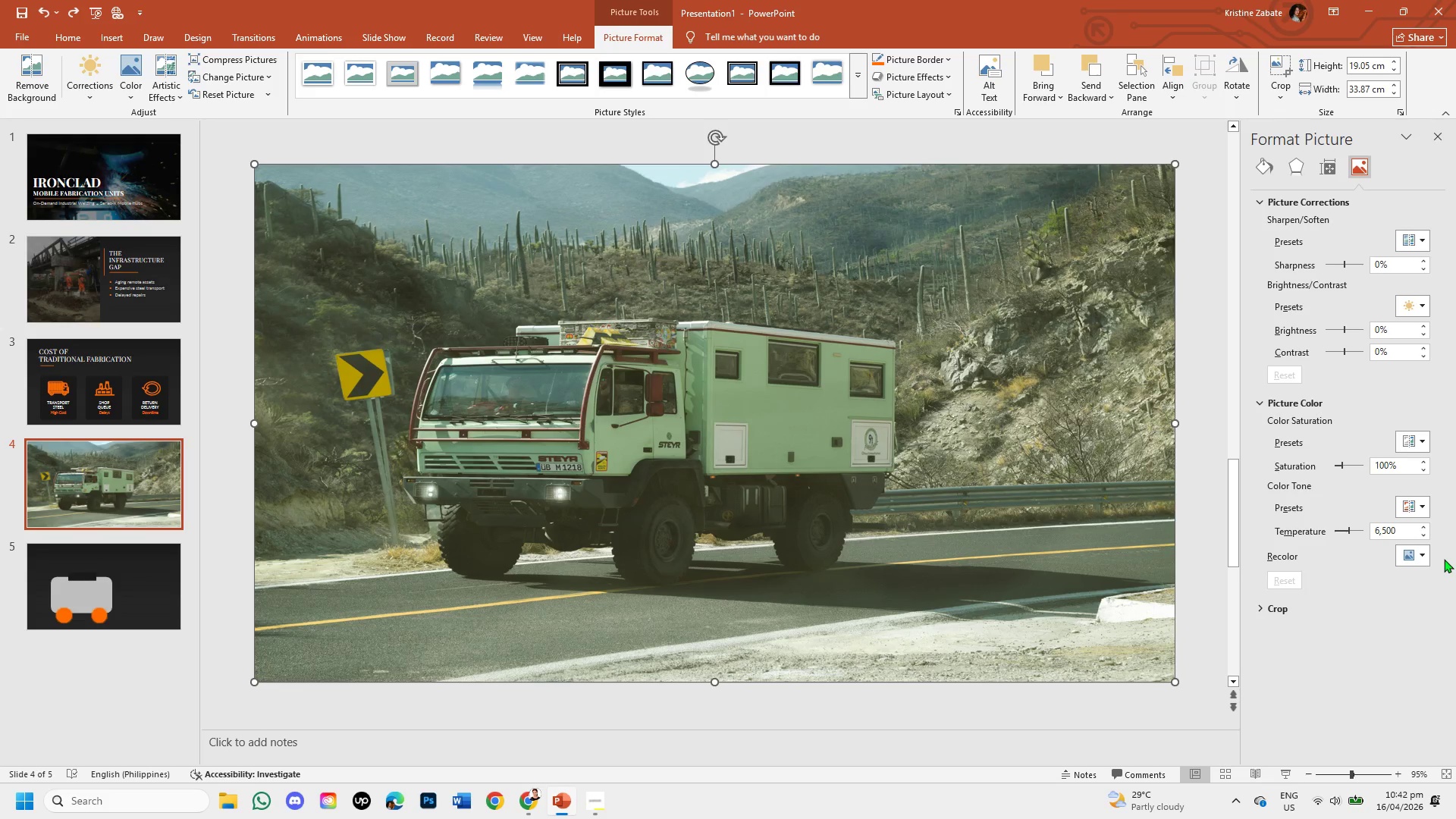 
left_click([1421, 552])
 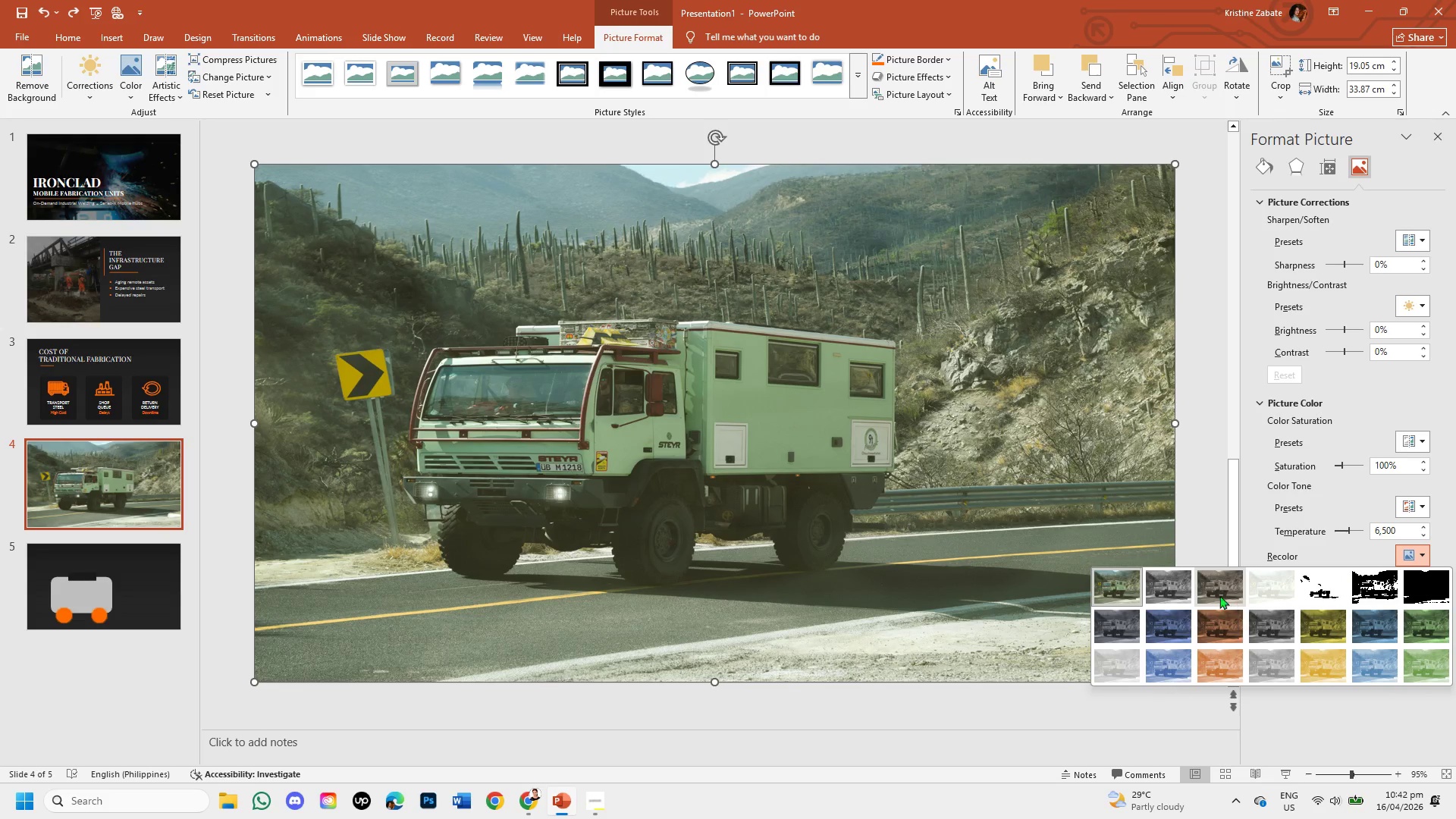 
left_click([1212, 585])
 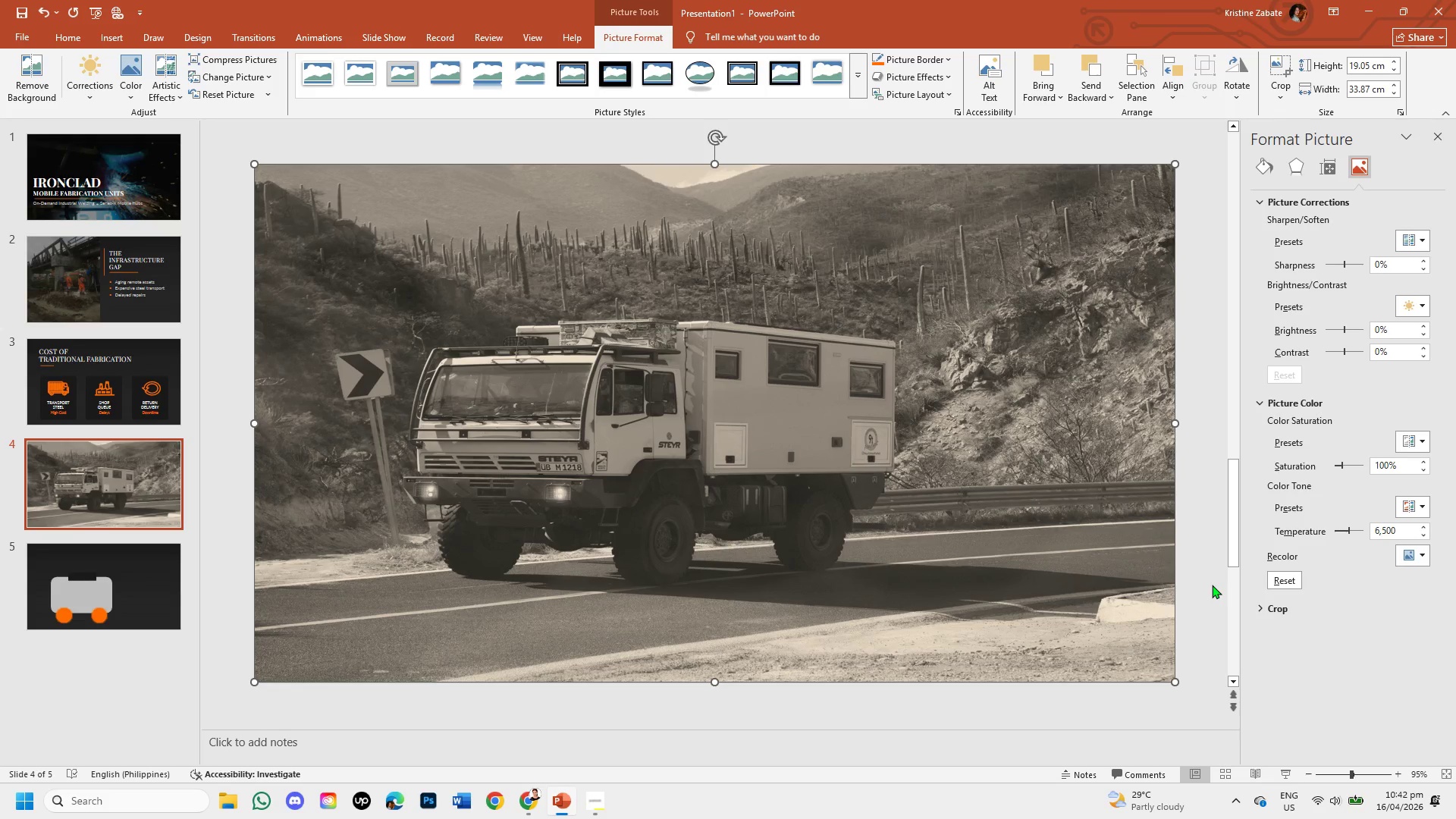 
wait(10.58)
 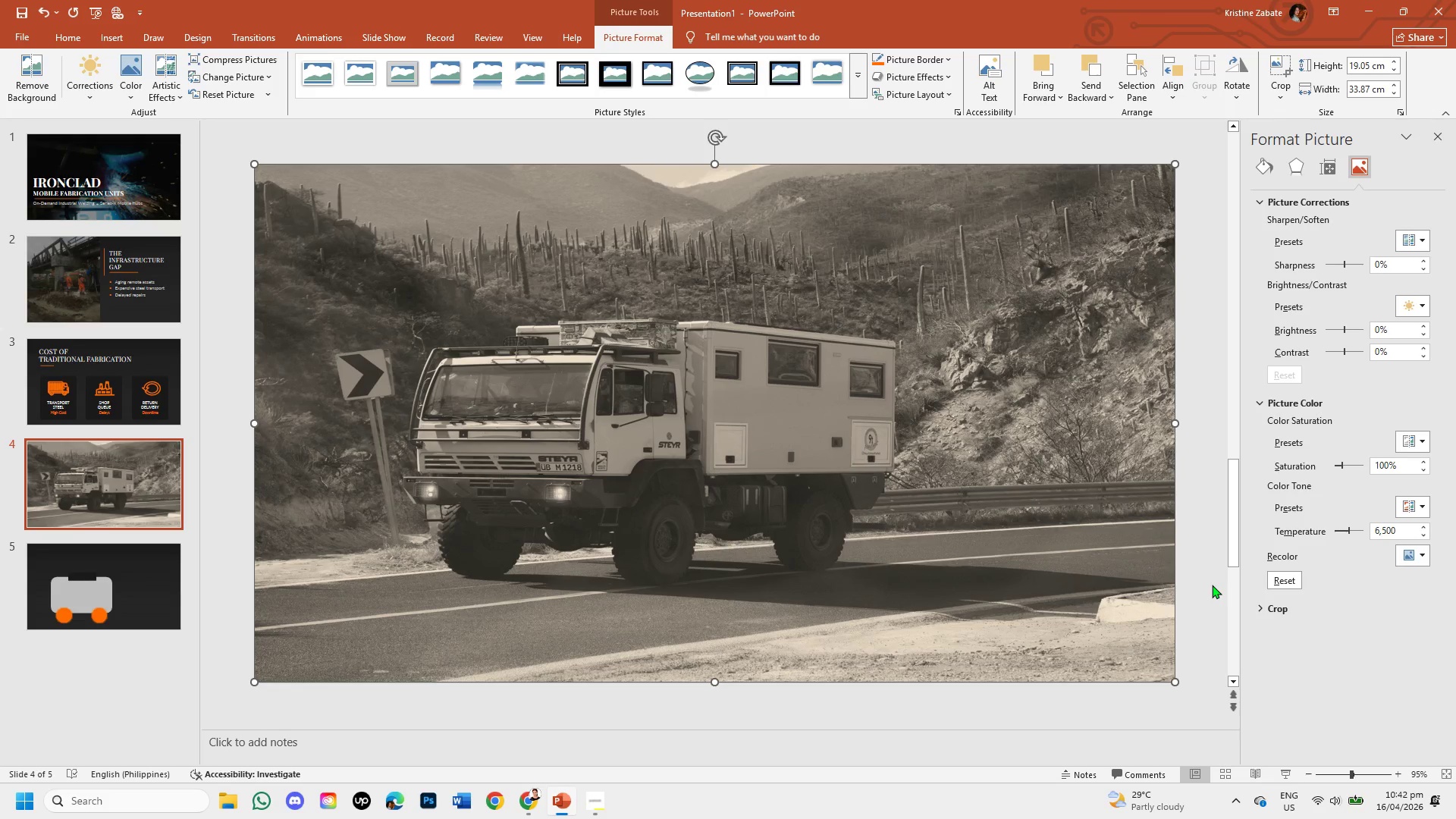 
right_click([887, 378])
 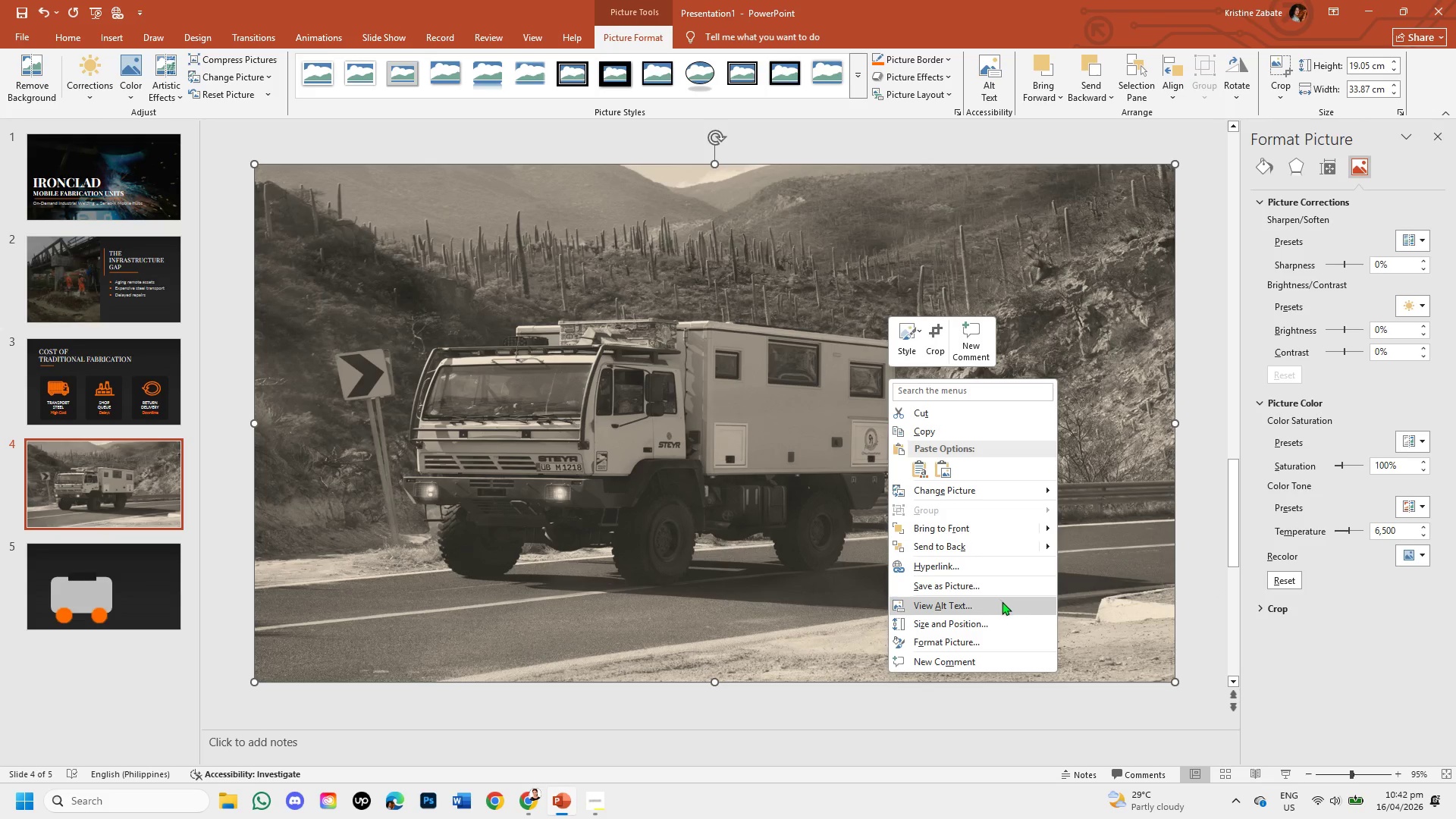 
left_click([1191, 445])
 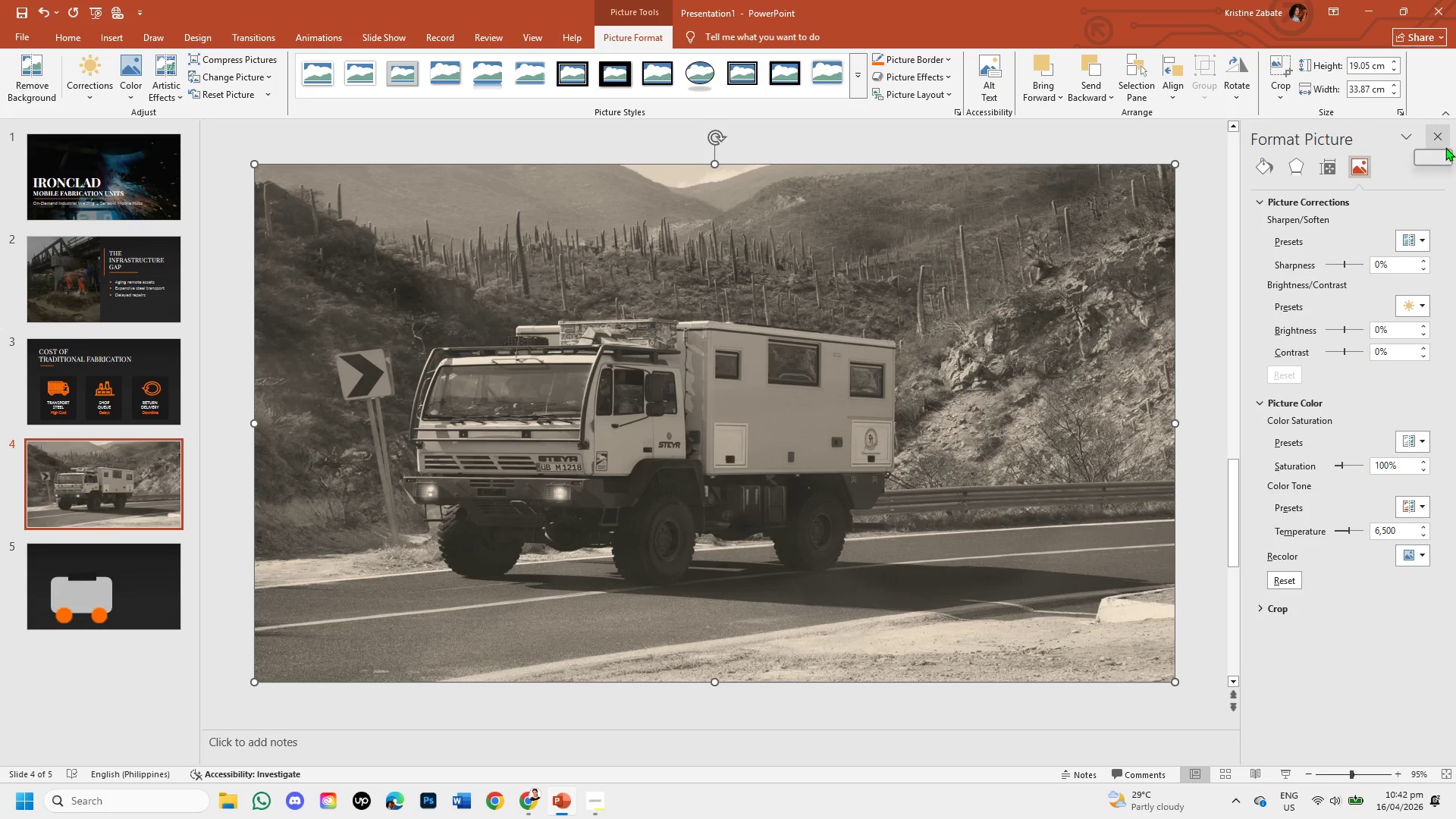 
left_click([1439, 138])
 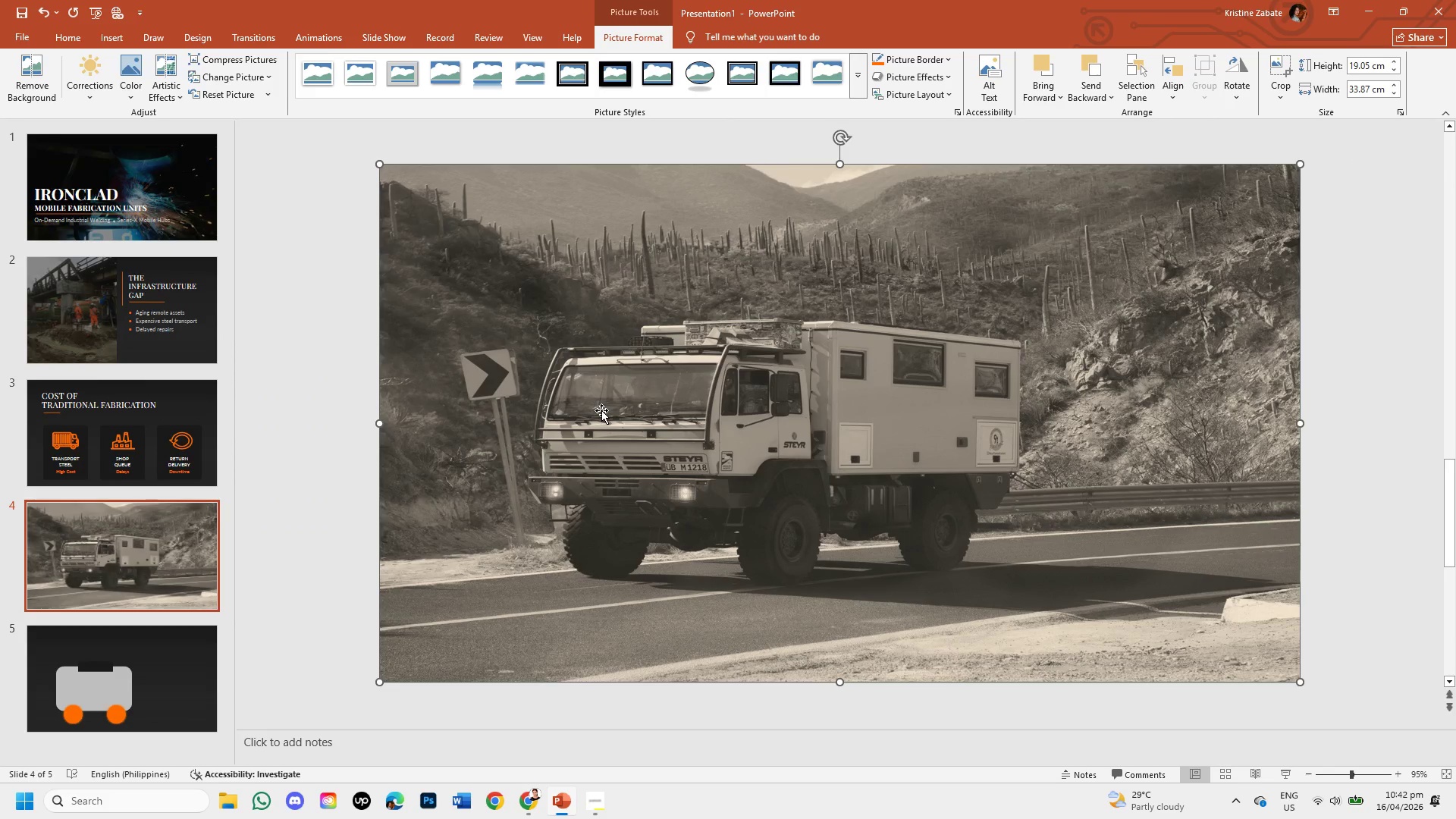 
left_click([601, 410])
 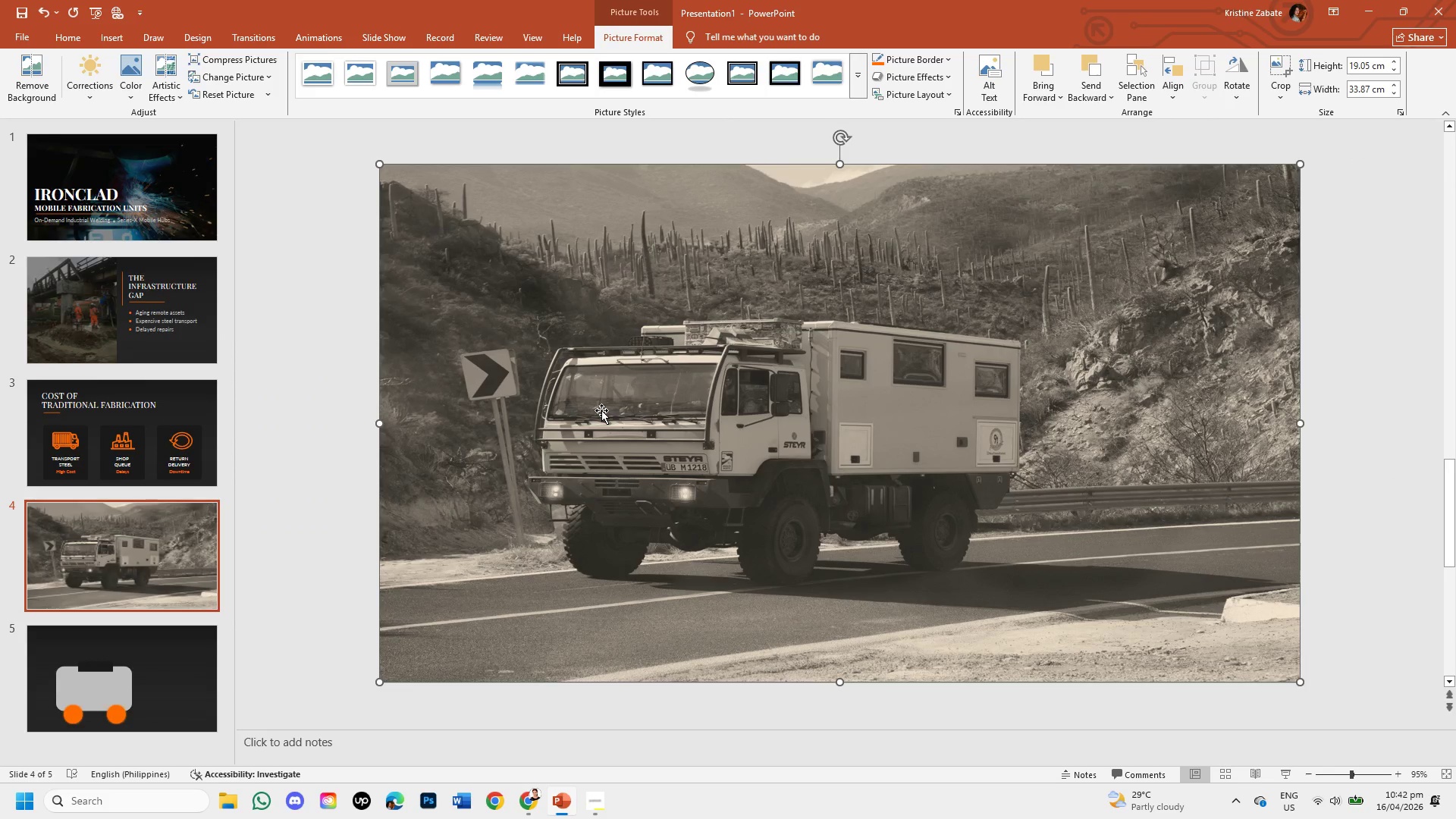 
key(Backspace)
 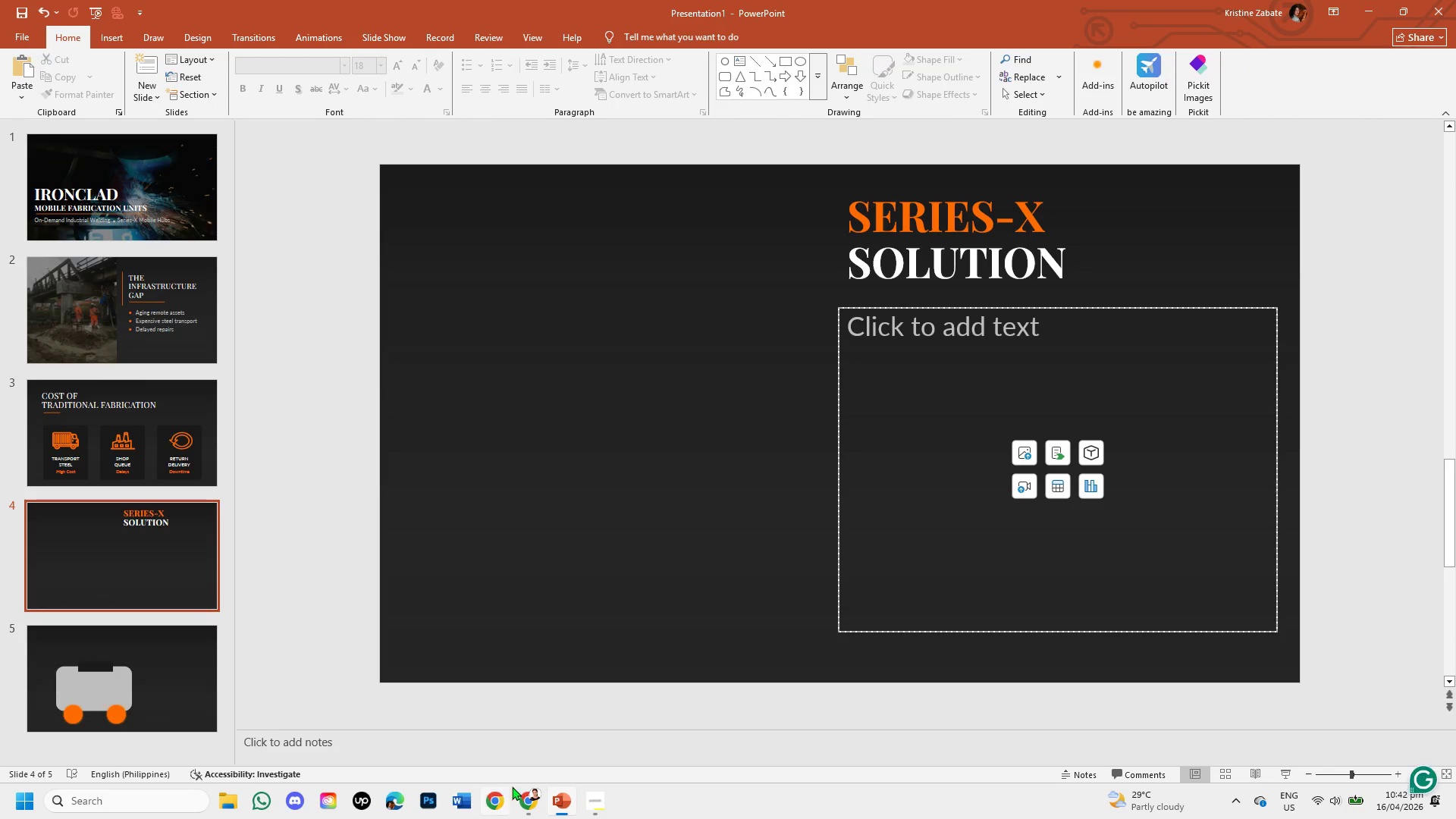 
left_click([522, 799])
 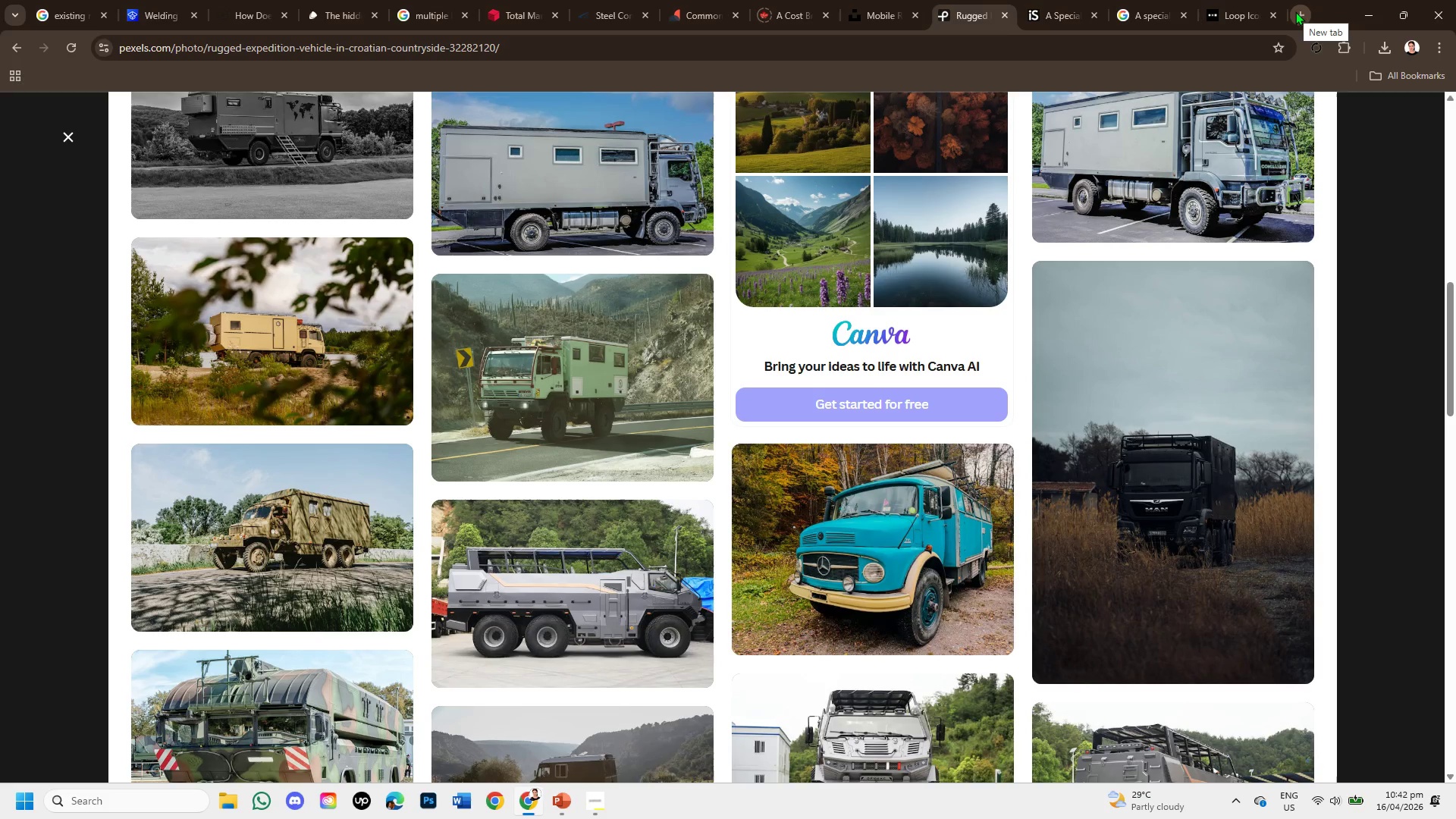 
left_click([1295, 11])
 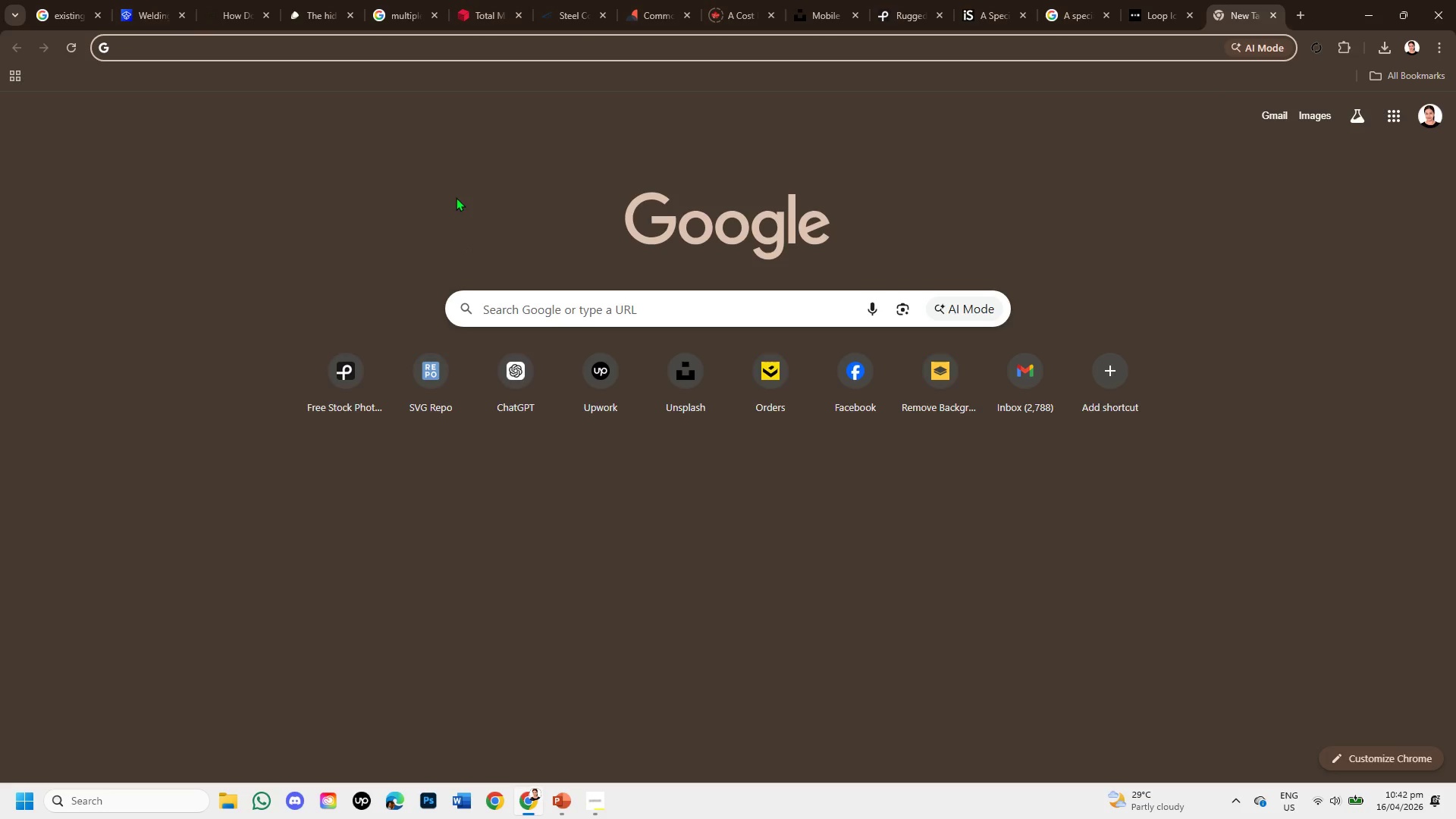 
type(s)
key(Backspace)
type(png to s)
 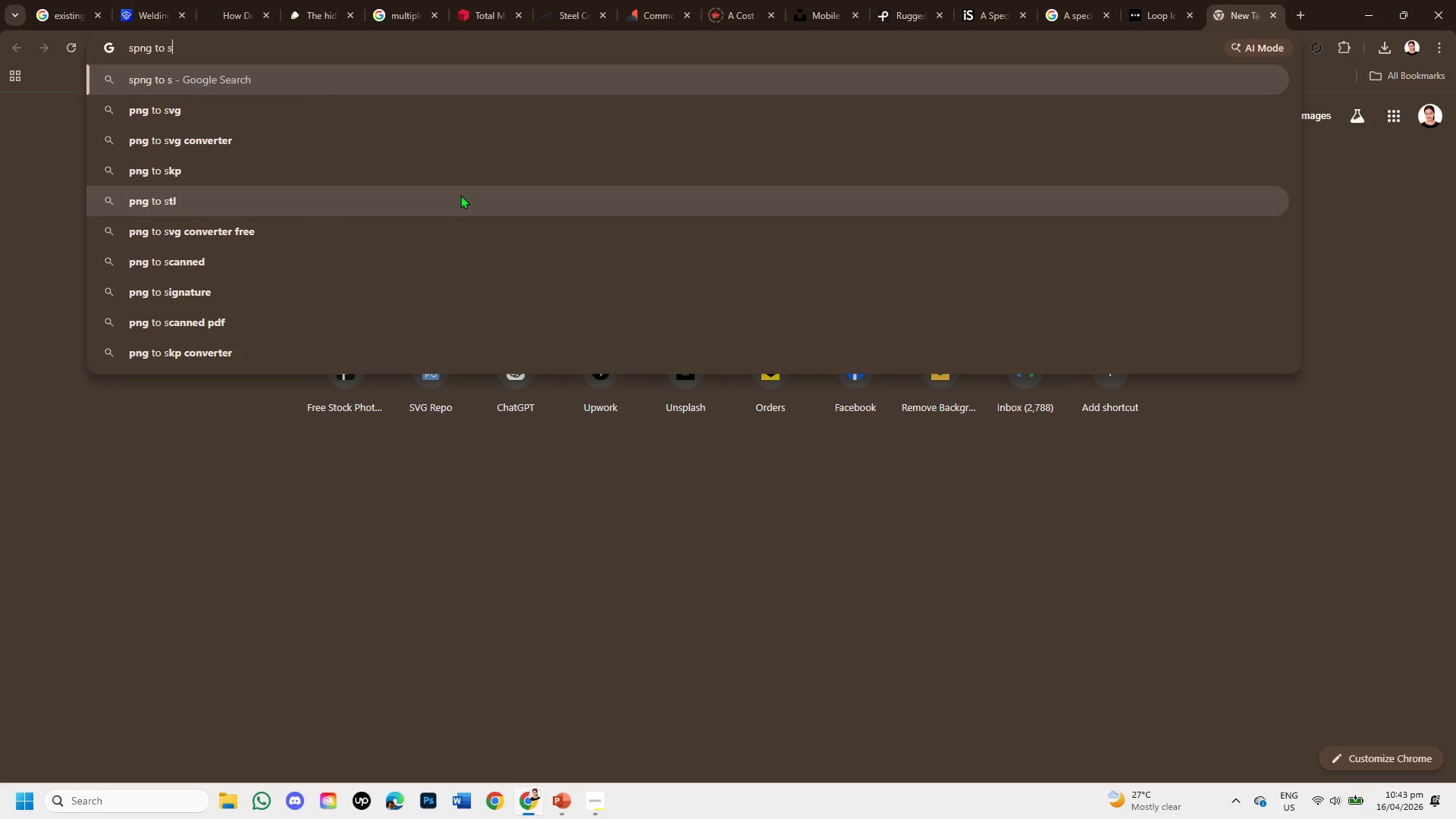 
key(ArrowDown)
 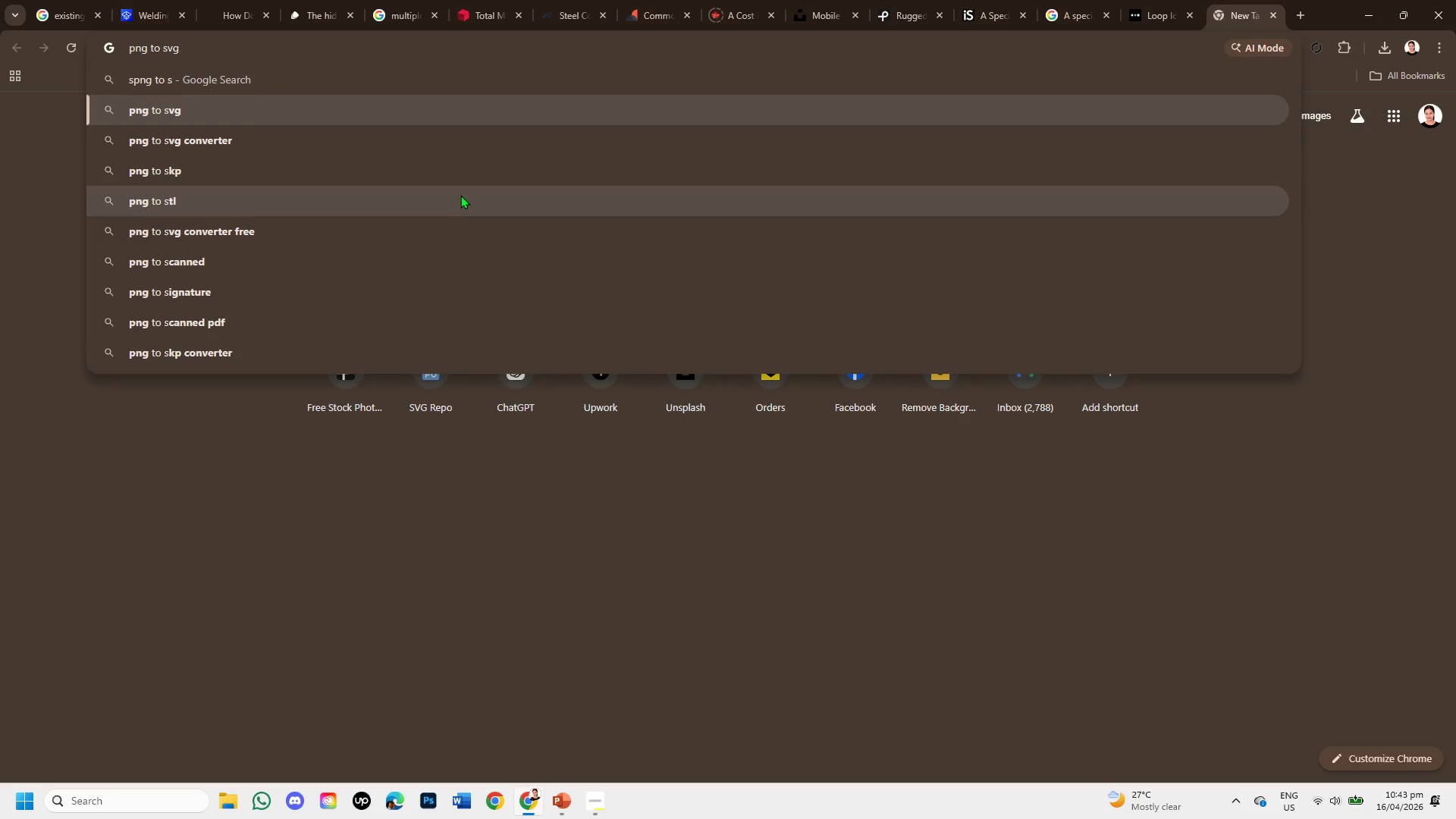 
key(ArrowDown)
 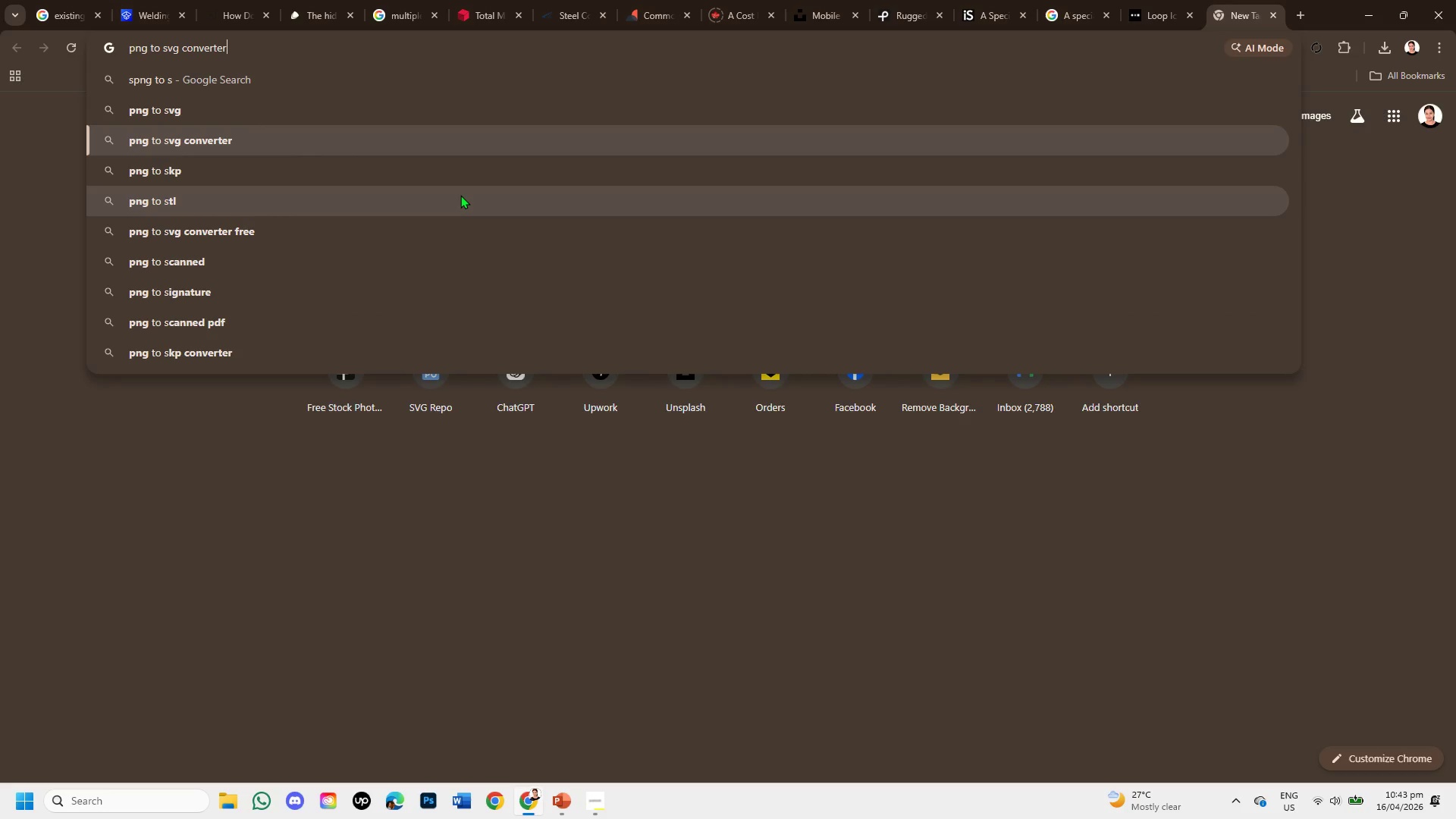 
scroll: coordinate [331, 543], scroll_direction: down, amount: 1.0
 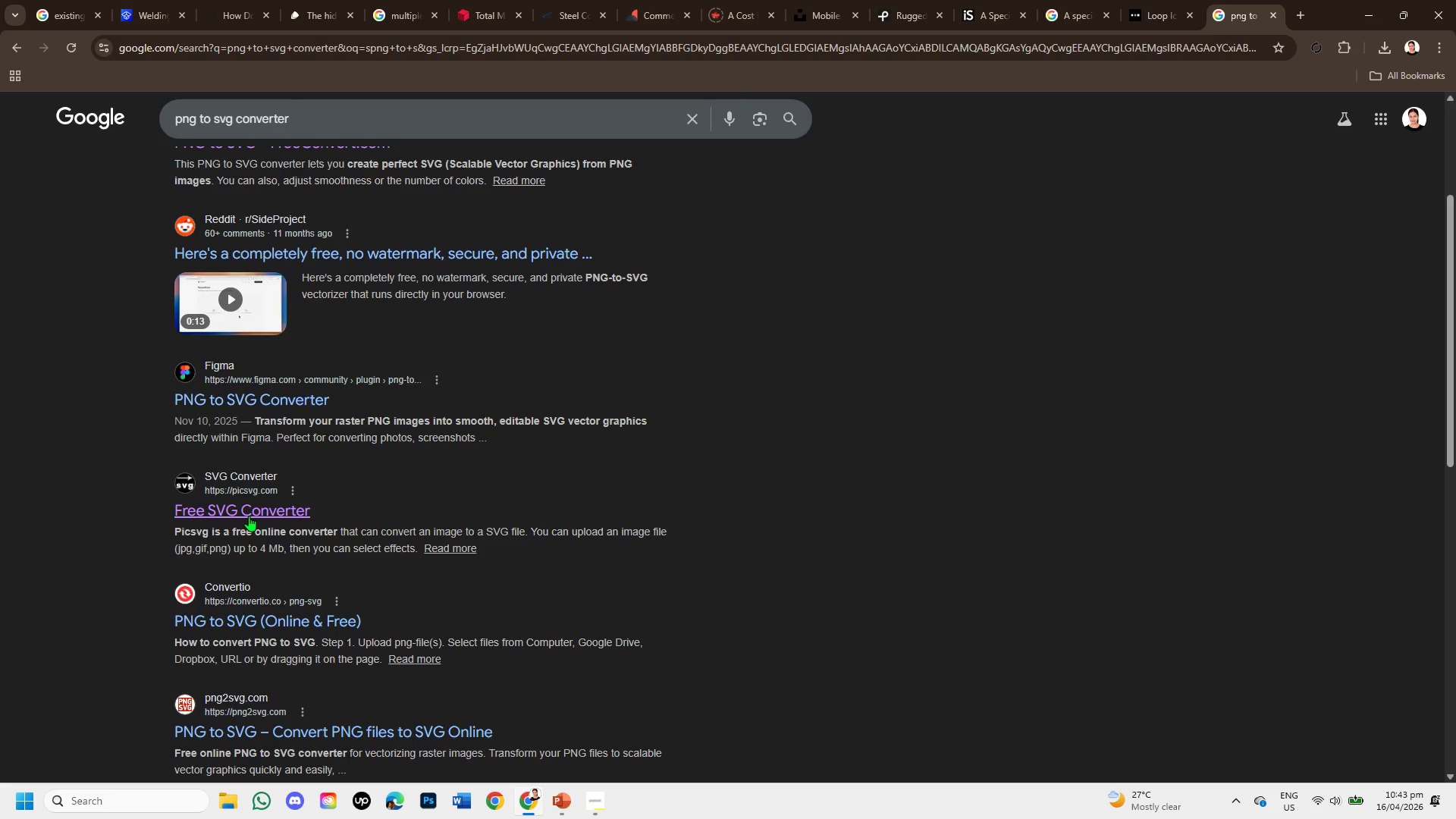 
left_click([249, 516])
 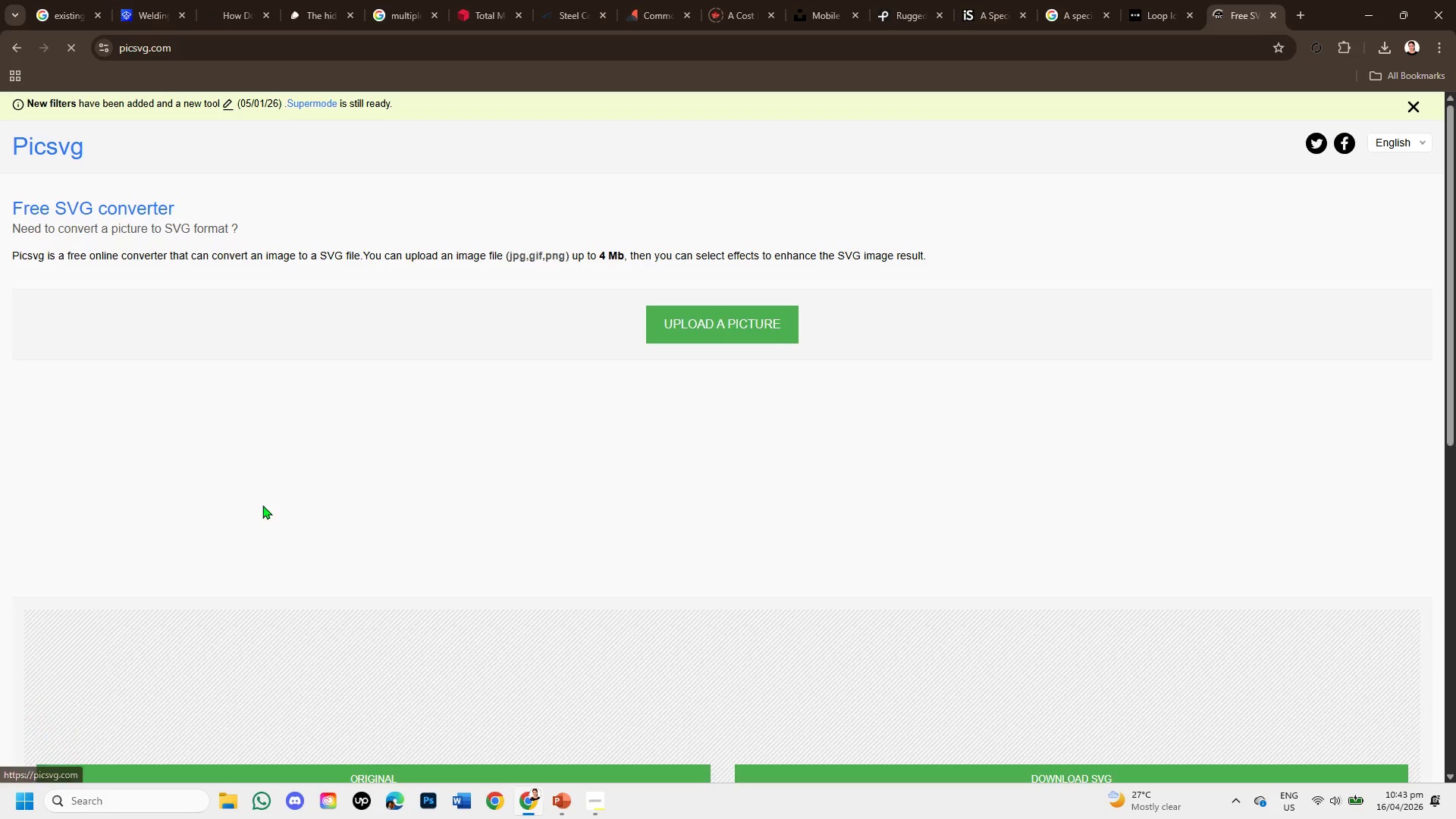 
left_click([746, 323])
 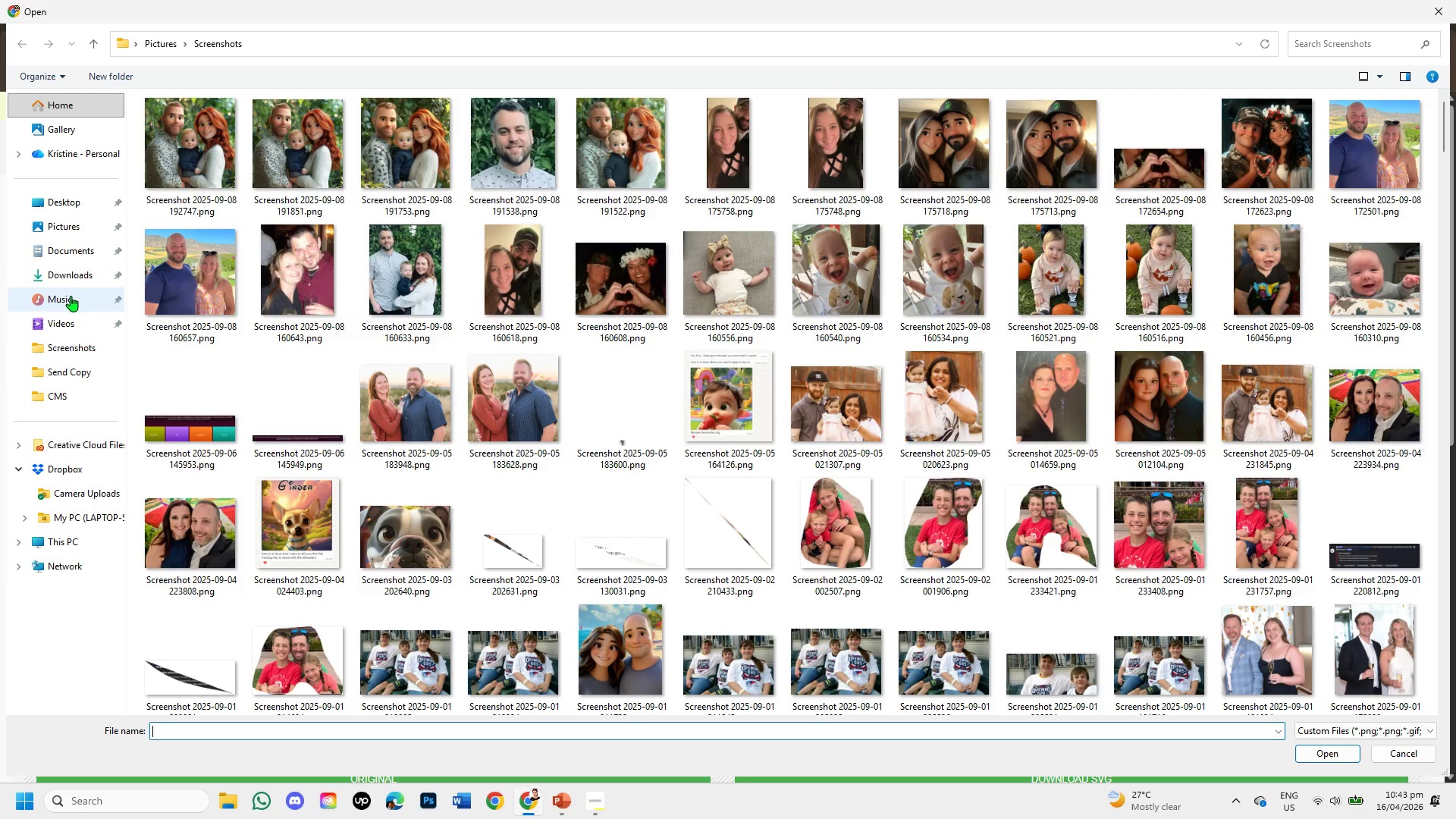 
wait(5.58)
 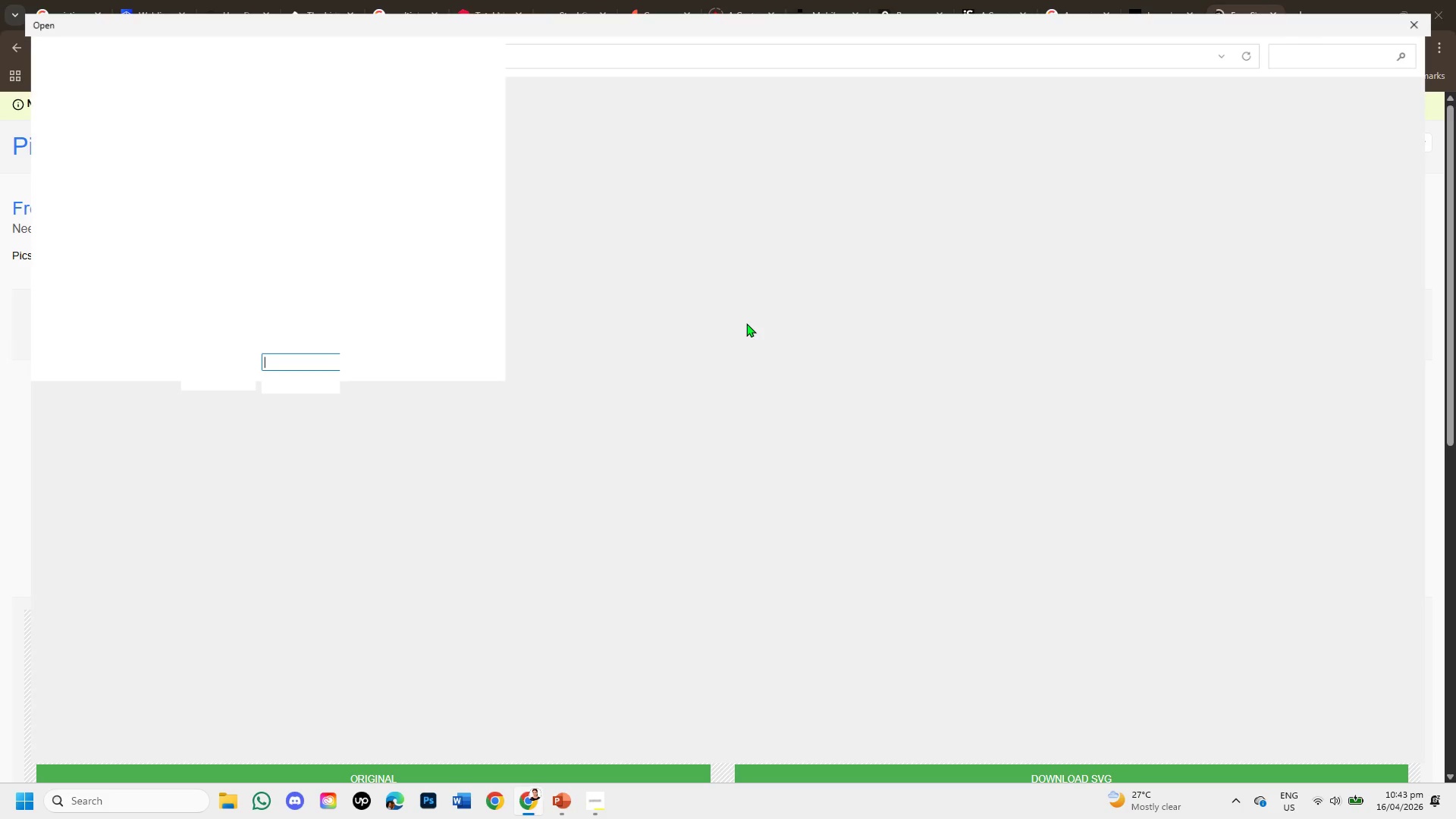 
left_click([77, 273])
 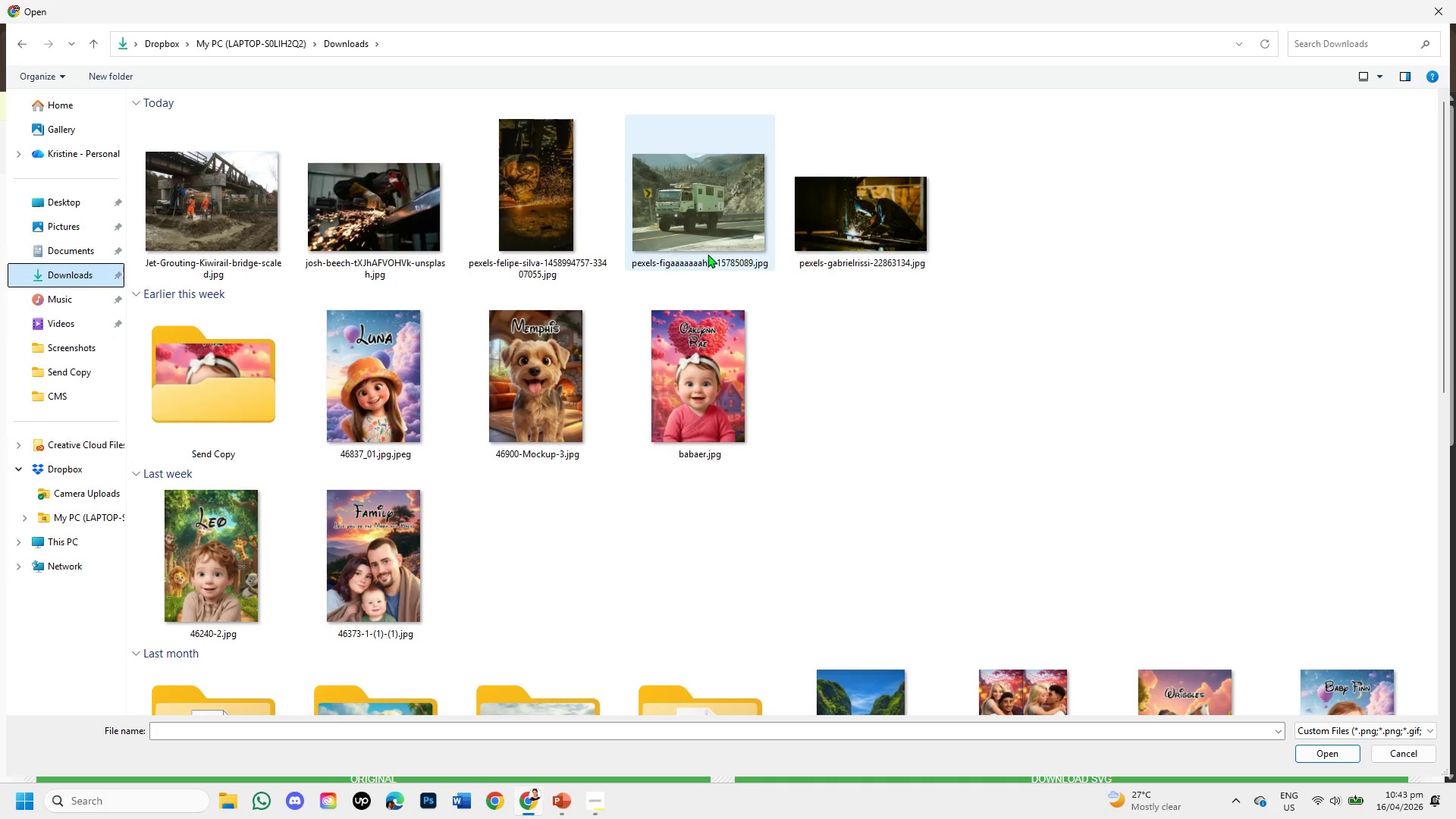 
double_click([720, 216])
 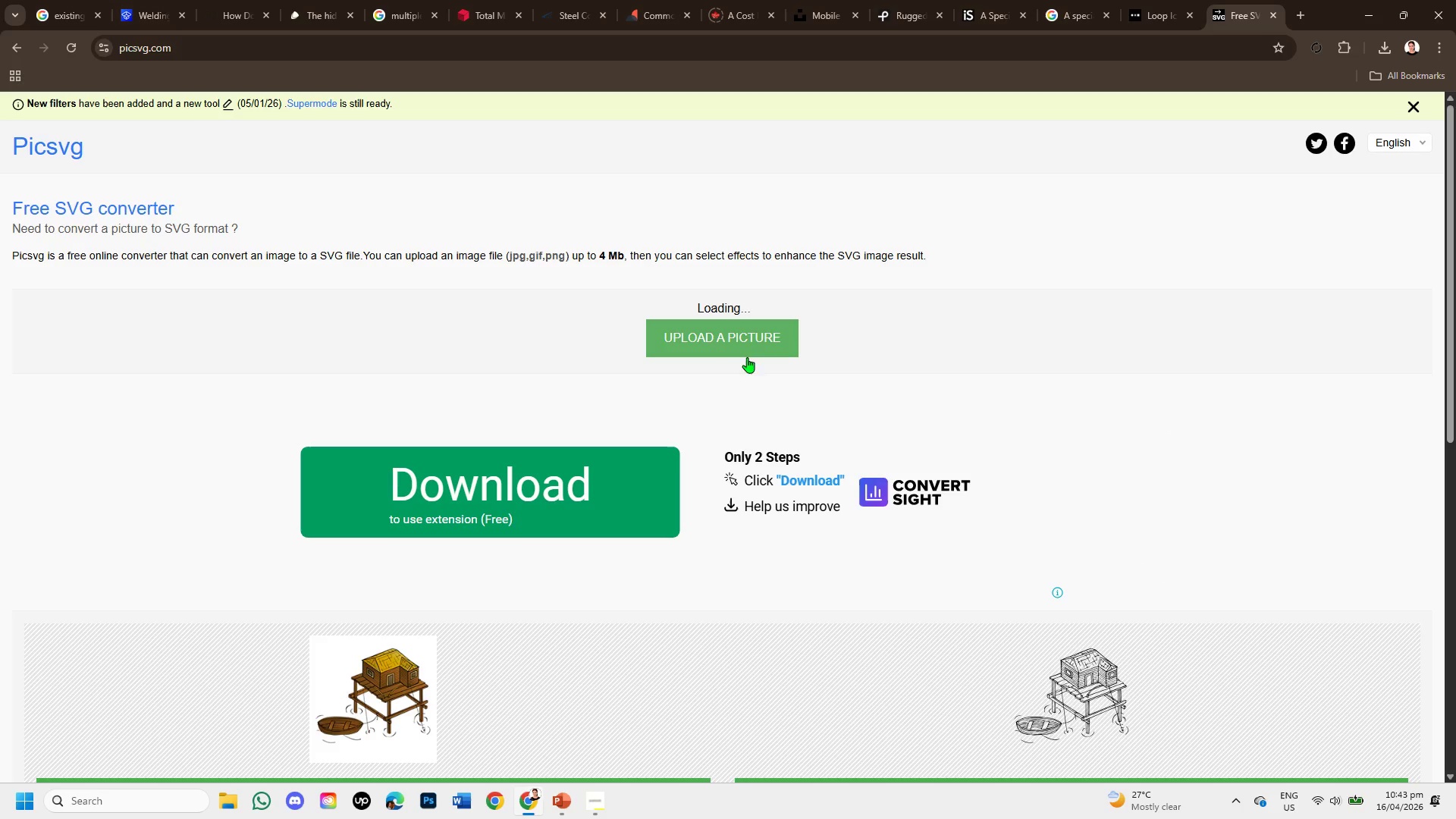 
scroll: coordinate [1015, 488], scroll_direction: down, amount: 2.0
 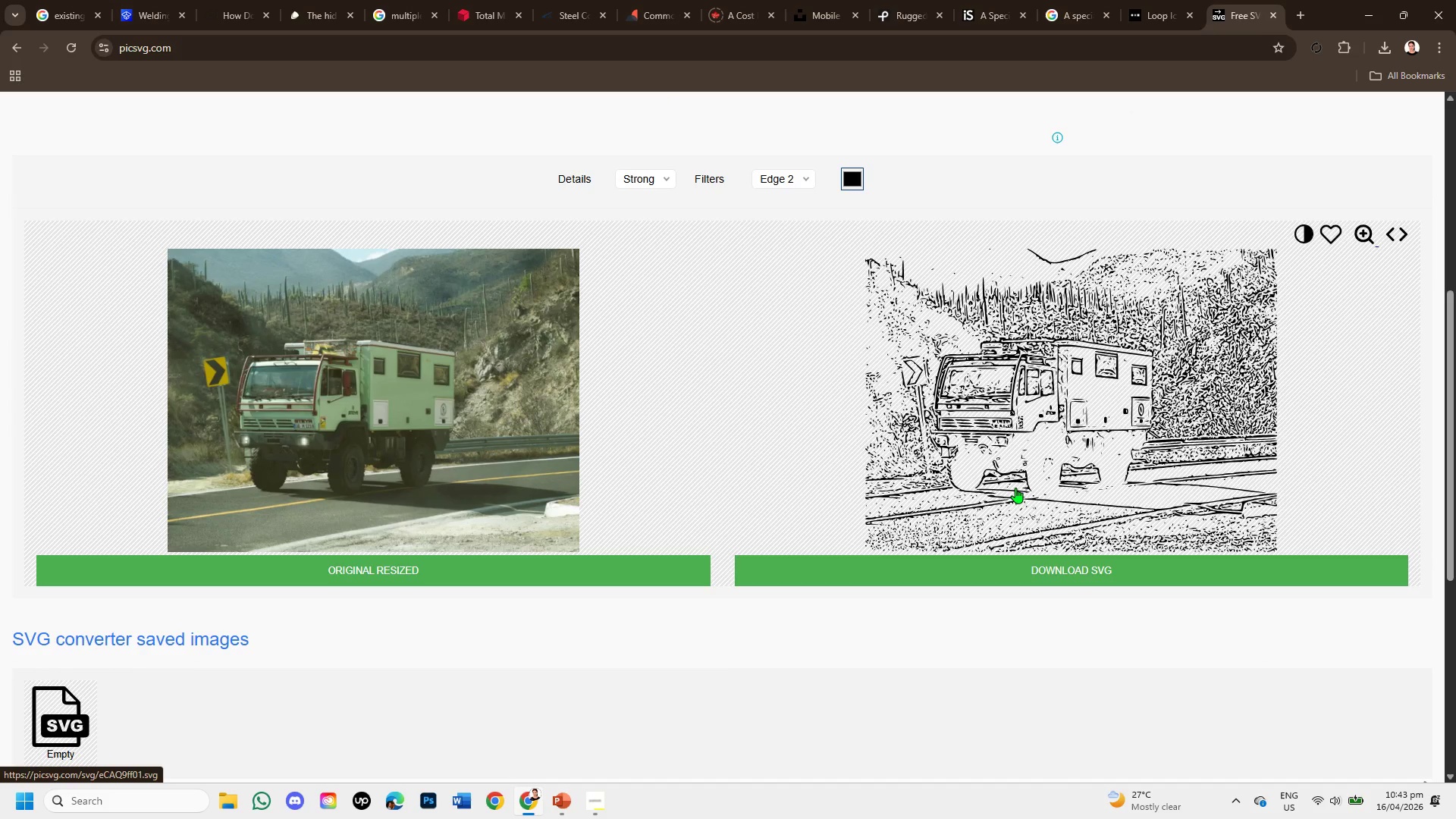 
wait(8.43)
 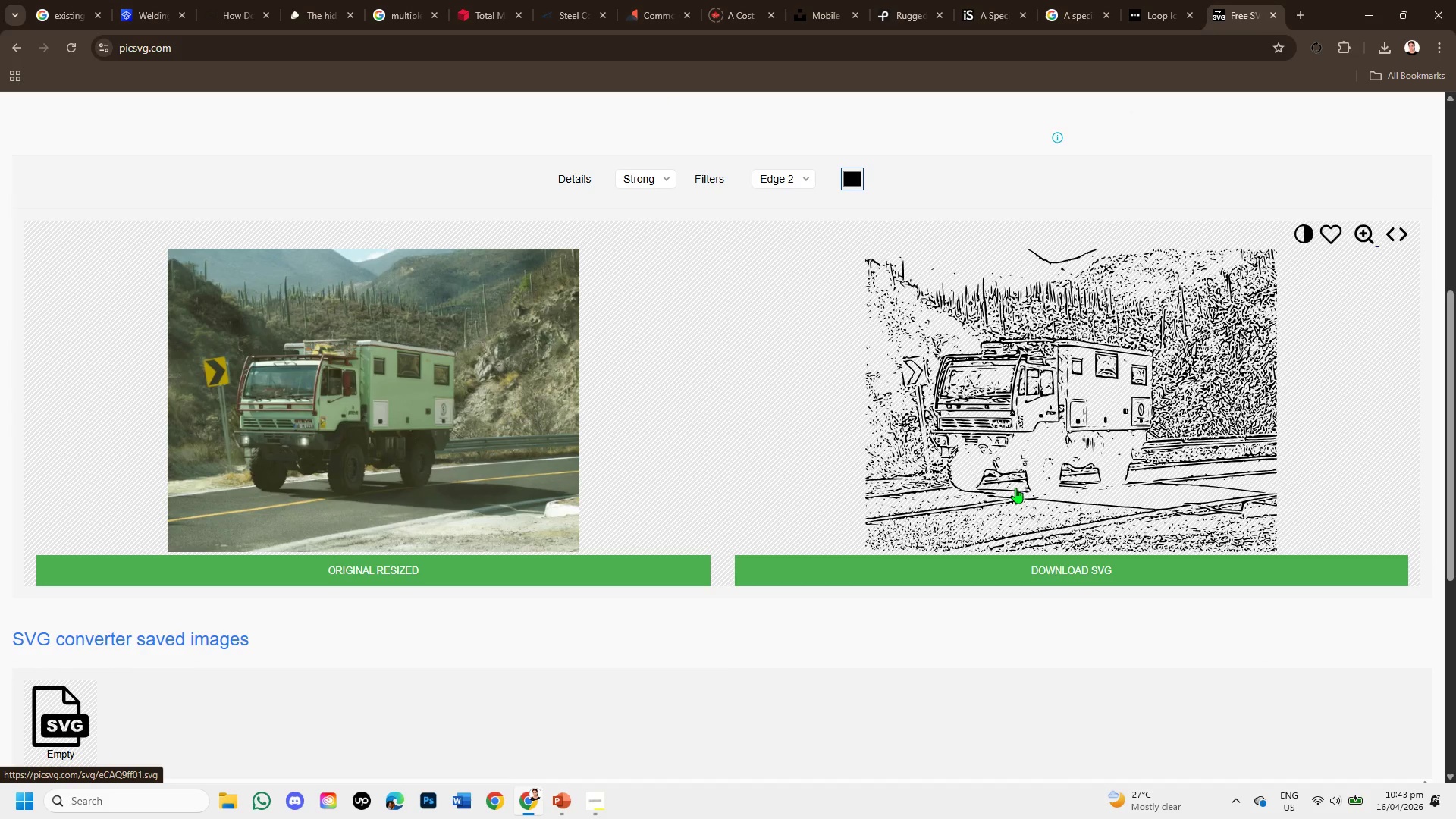 
left_click([1144, 14])
 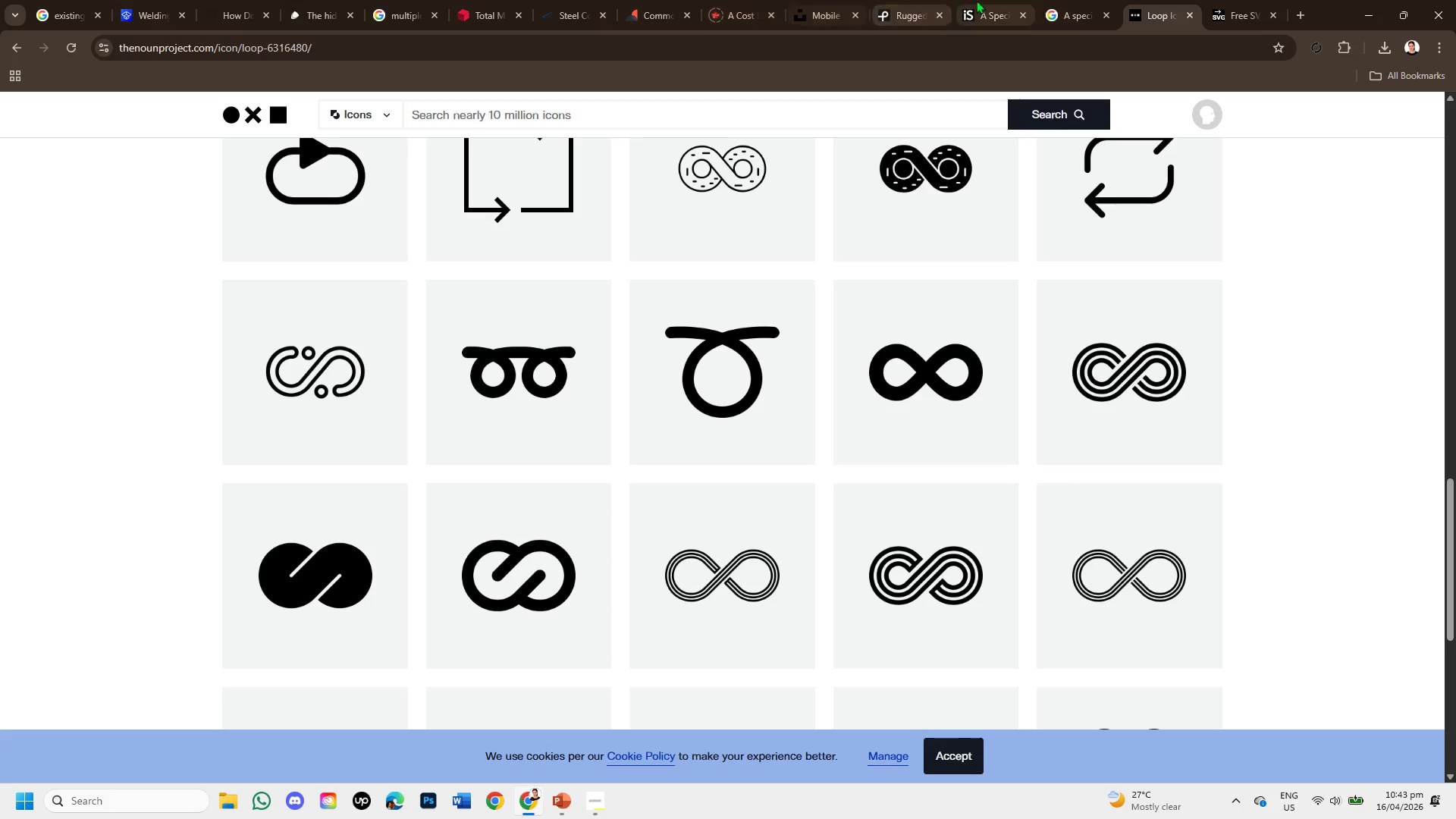 
left_click([1072, 0])
 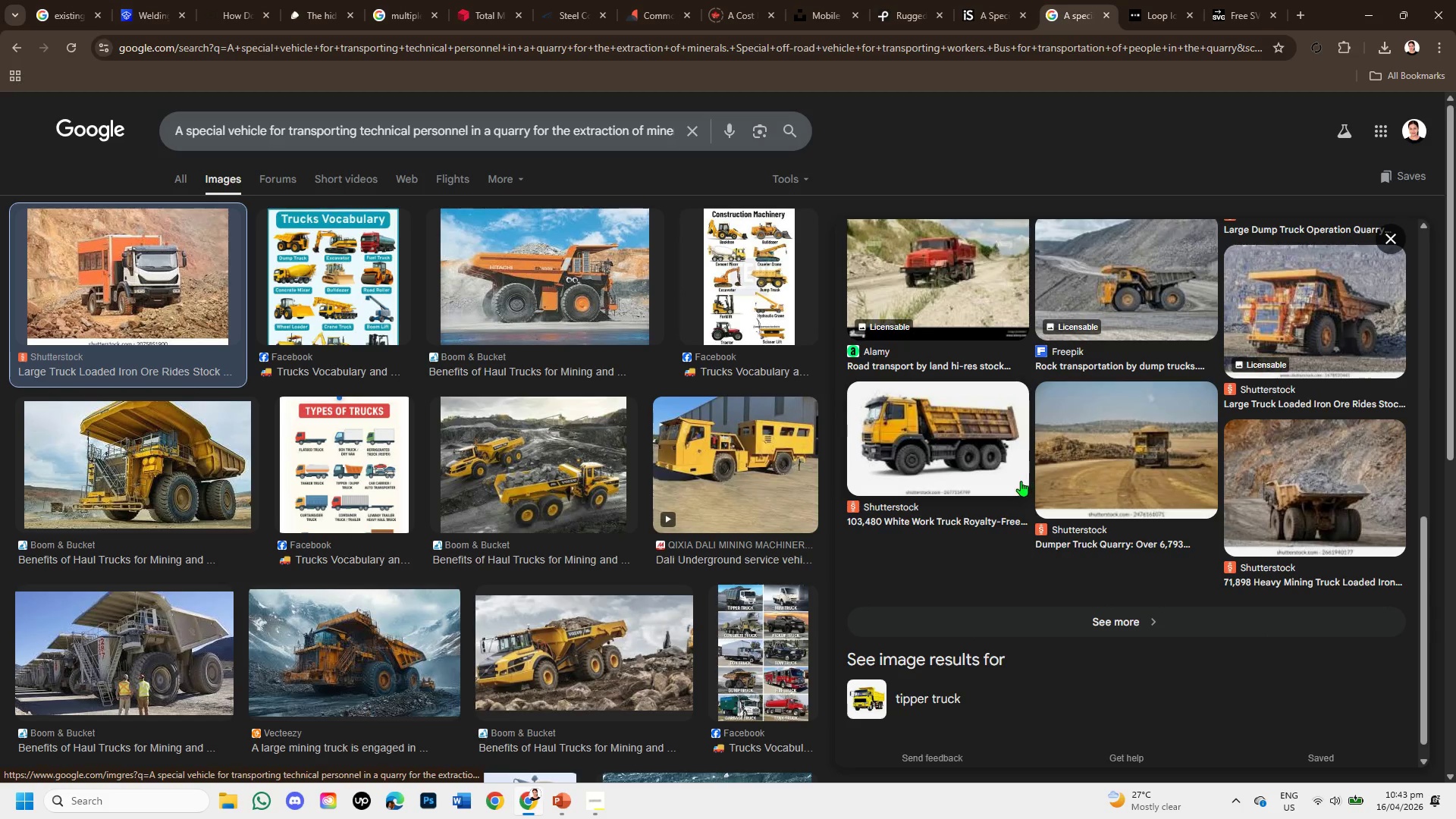 
scroll: coordinate [930, 389], scroll_direction: up, amount: 6.0
 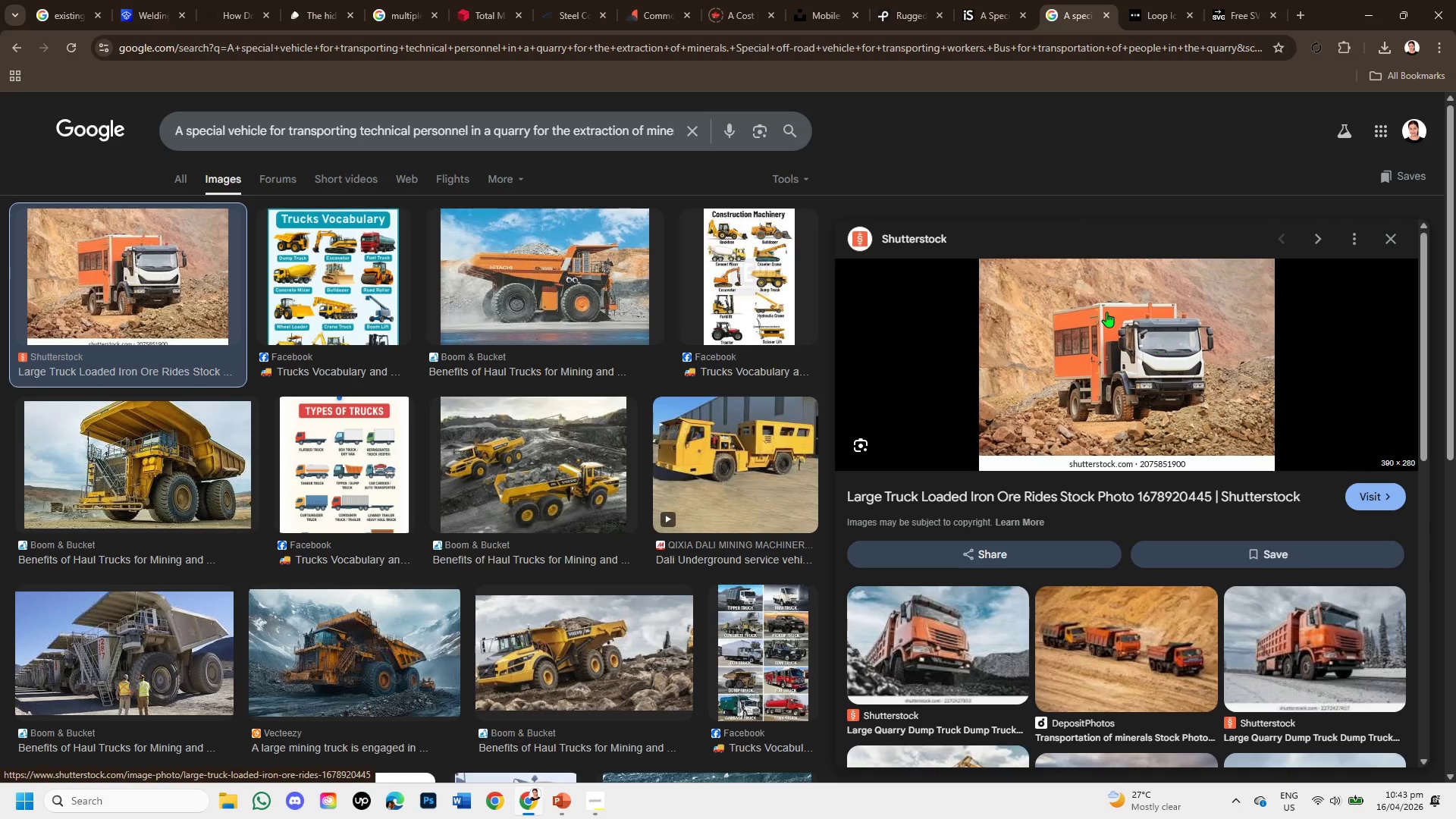 
right_click([1106, 312])
 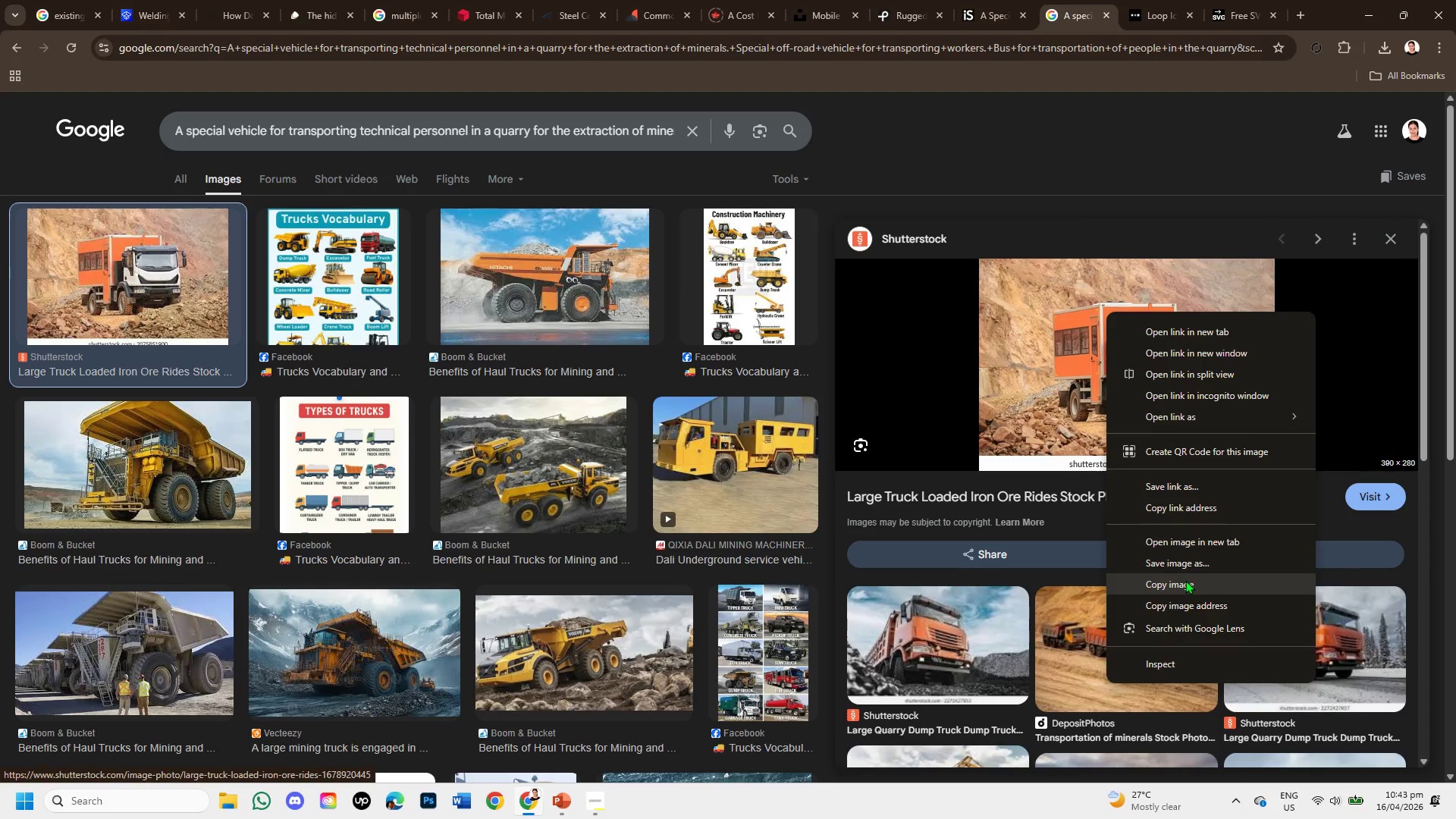 
left_click([1180, 557])
 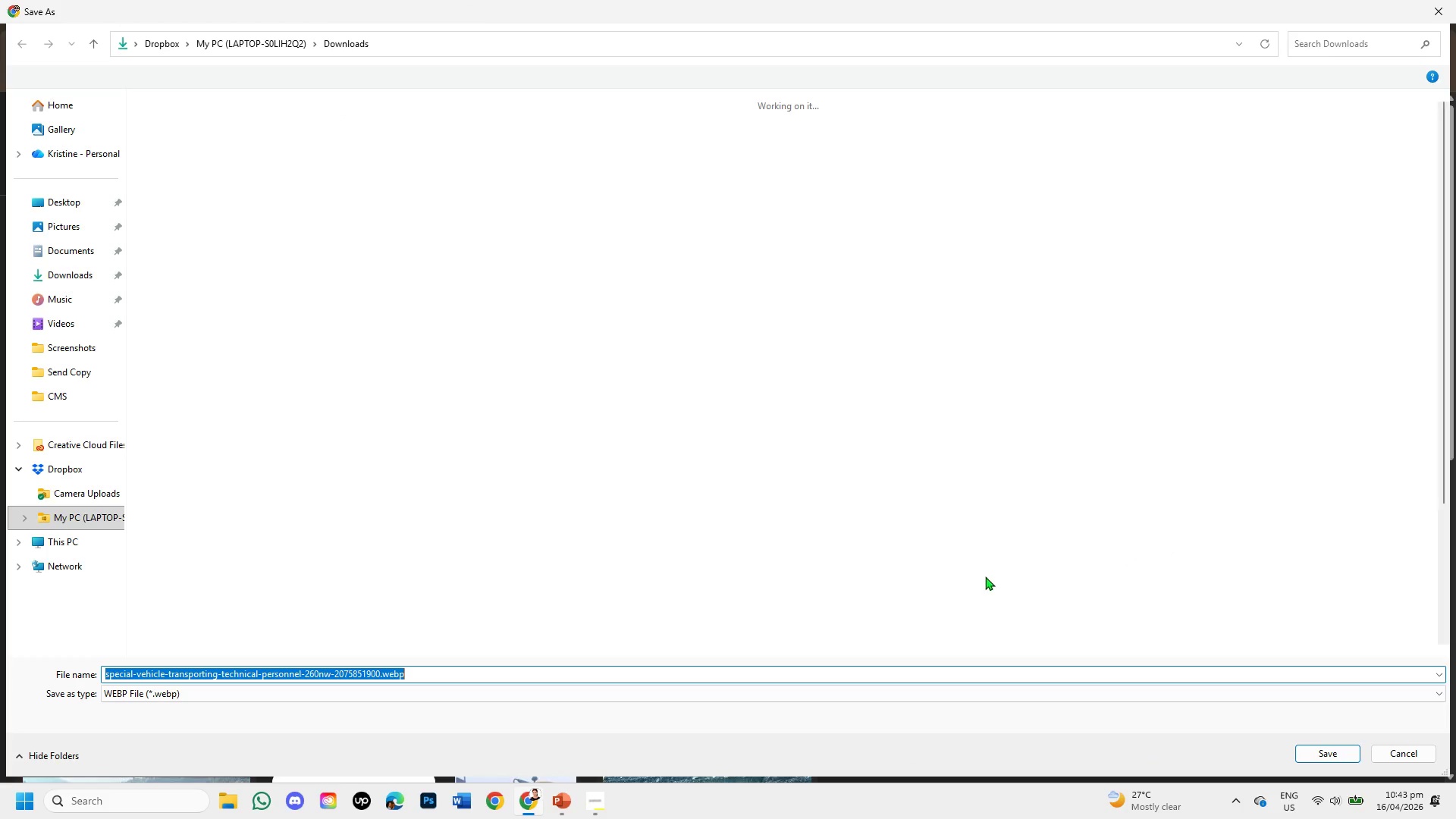 
left_click([1396, 758])
 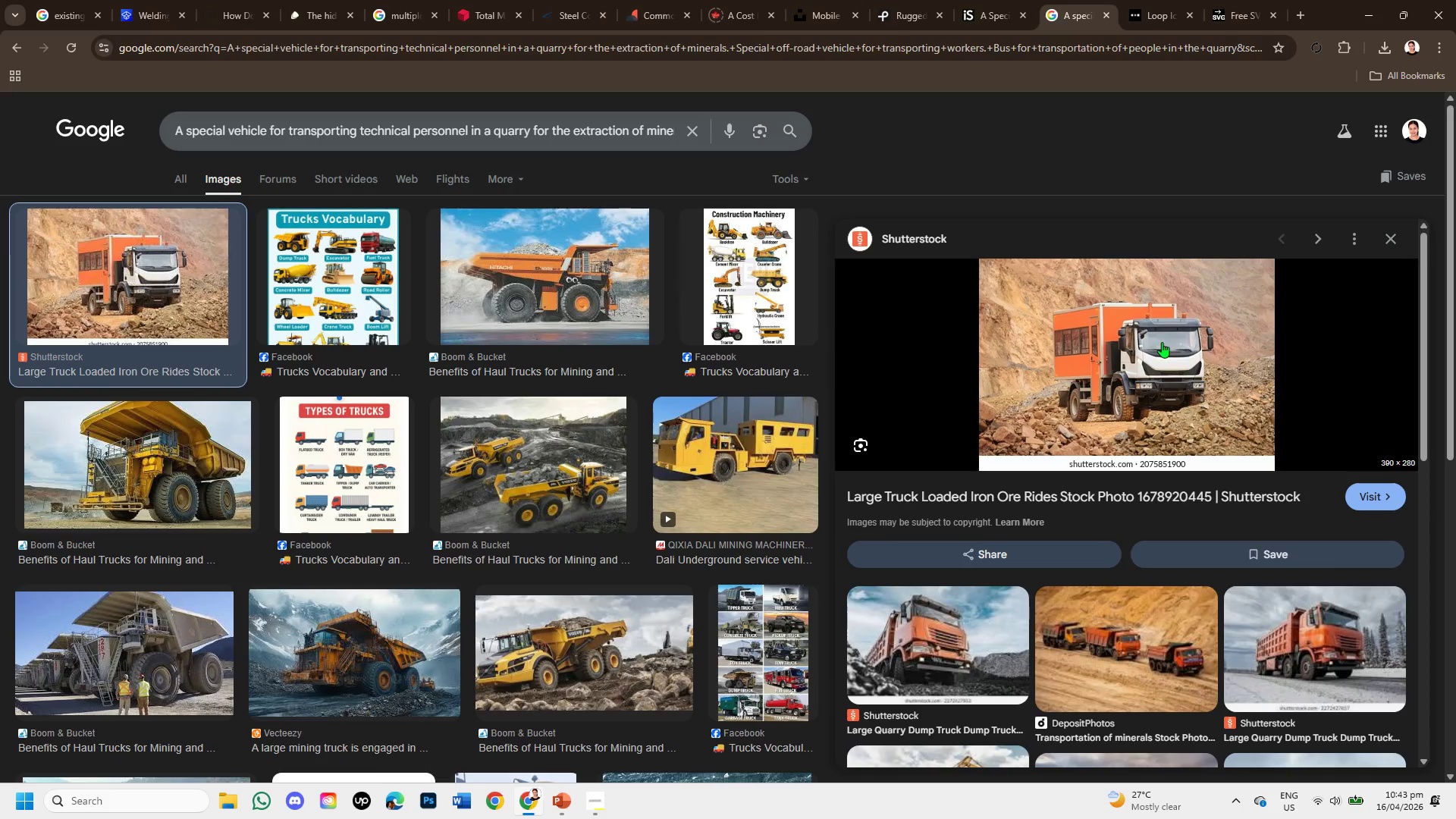 
right_click([1162, 342])
 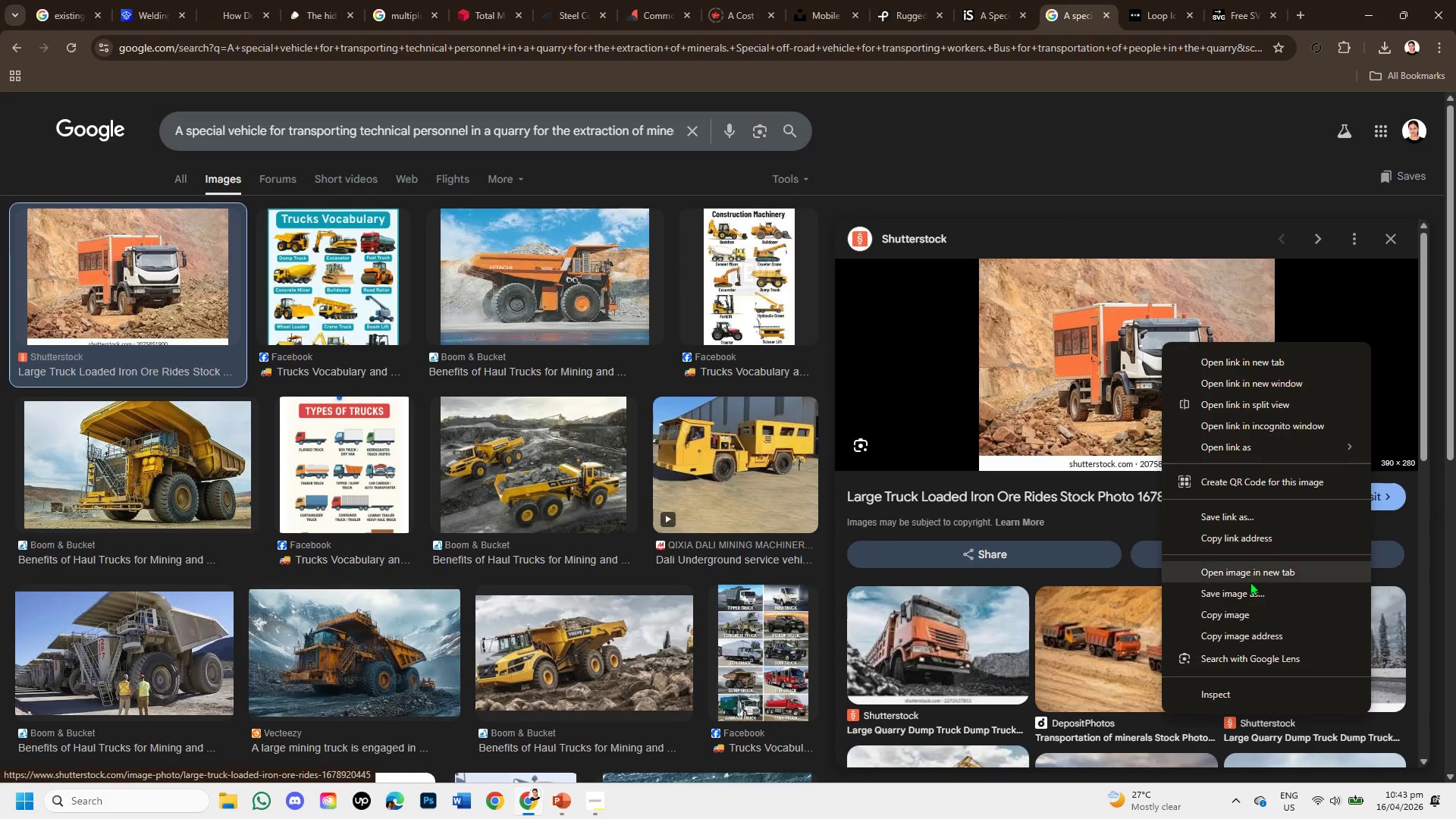 
left_click([1247, 610])
 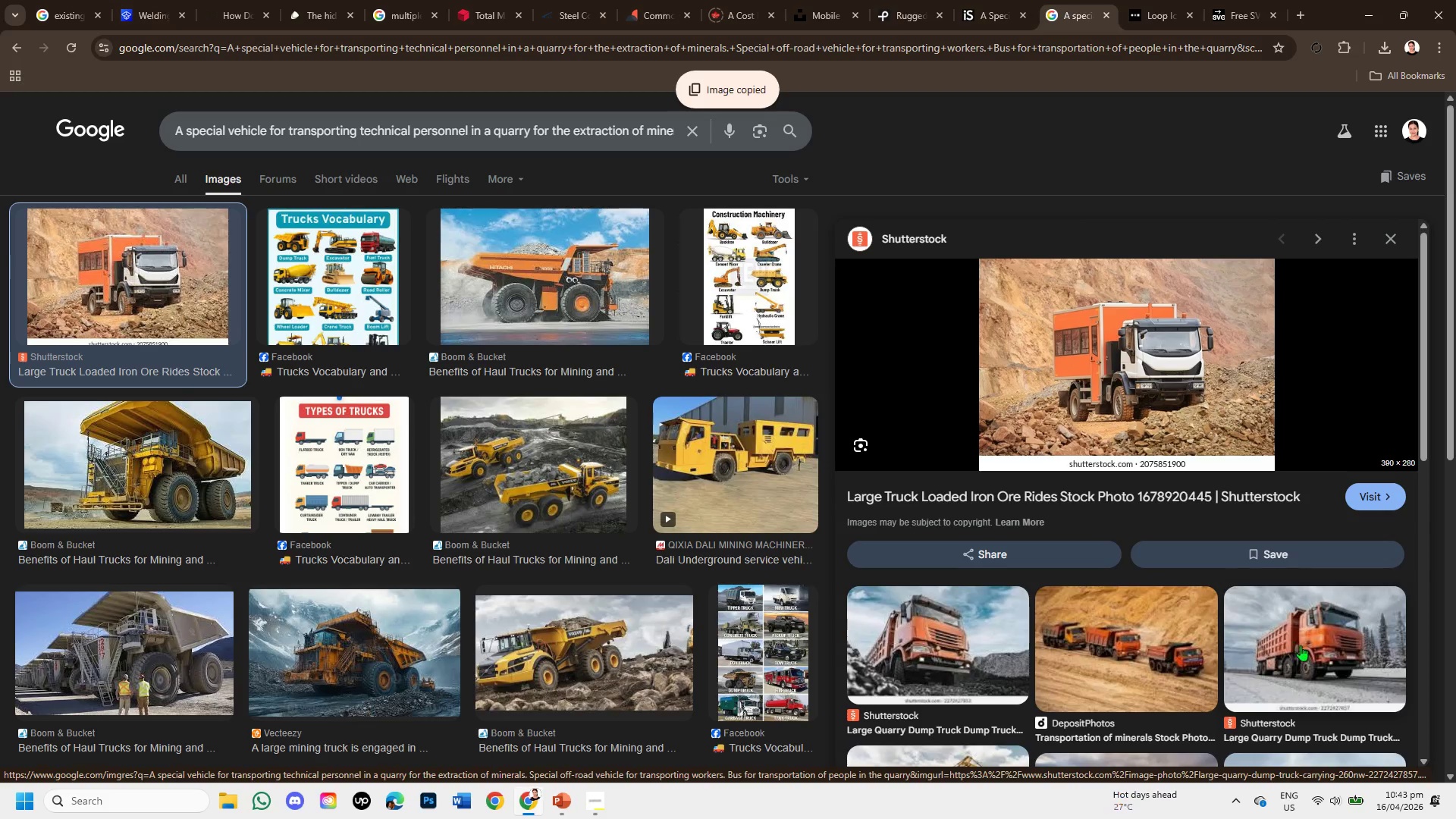 
scroll: coordinate [1295, 632], scroll_direction: down, amount: 3.0
 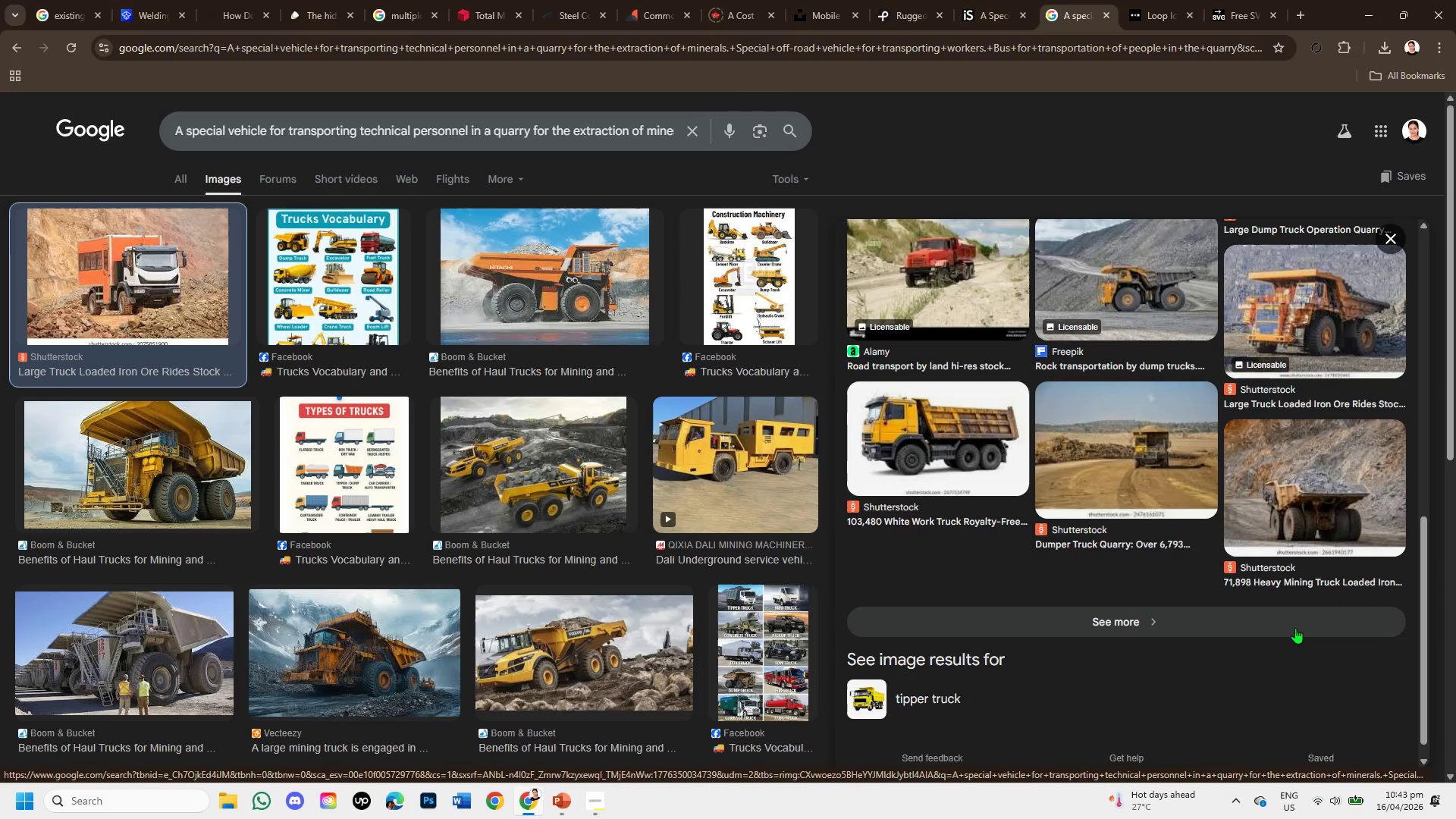 
scroll: coordinate [930, 366], scroll_direction: up, amount: 7.0
 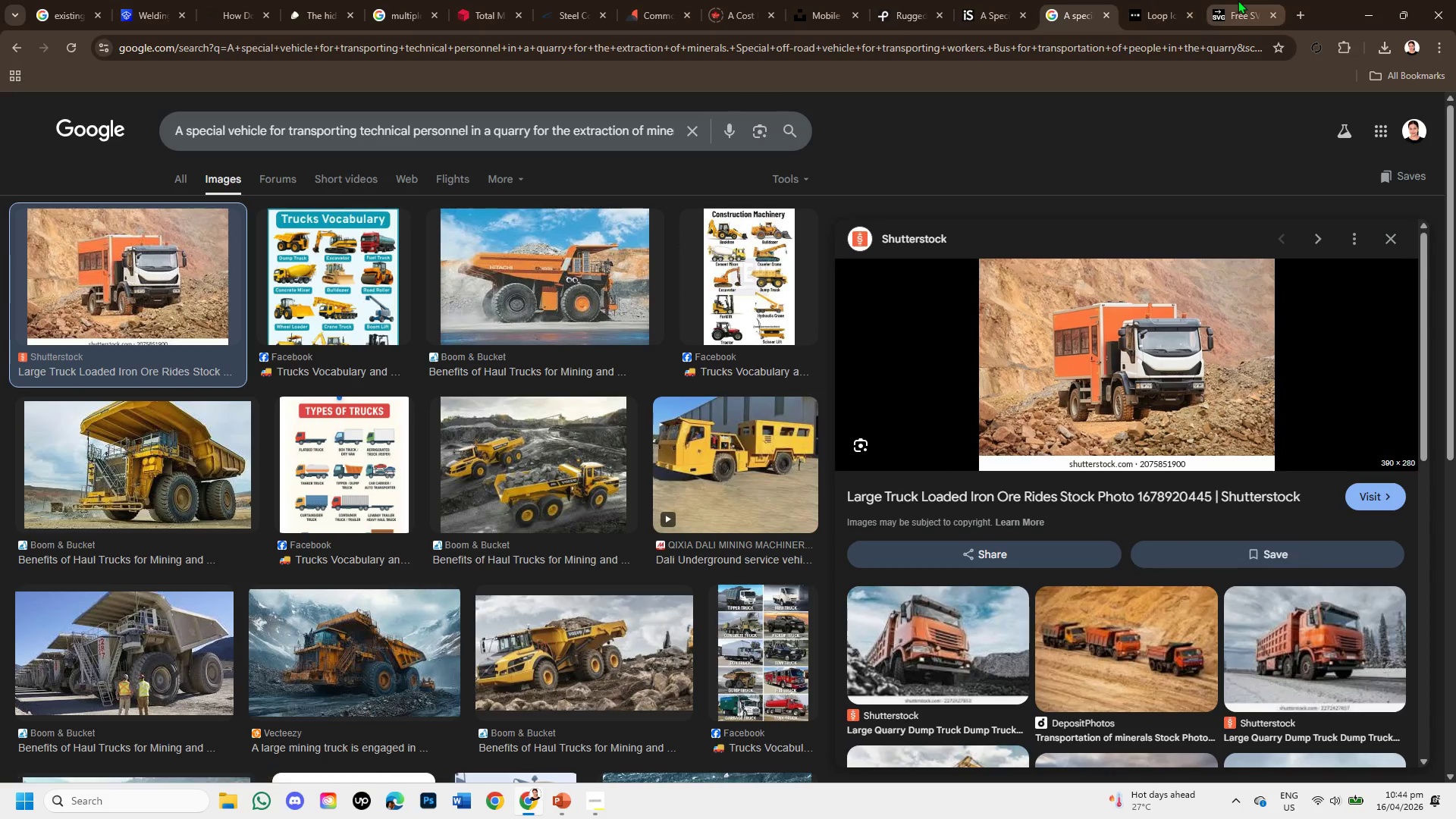 
left_click([1238, 0])
 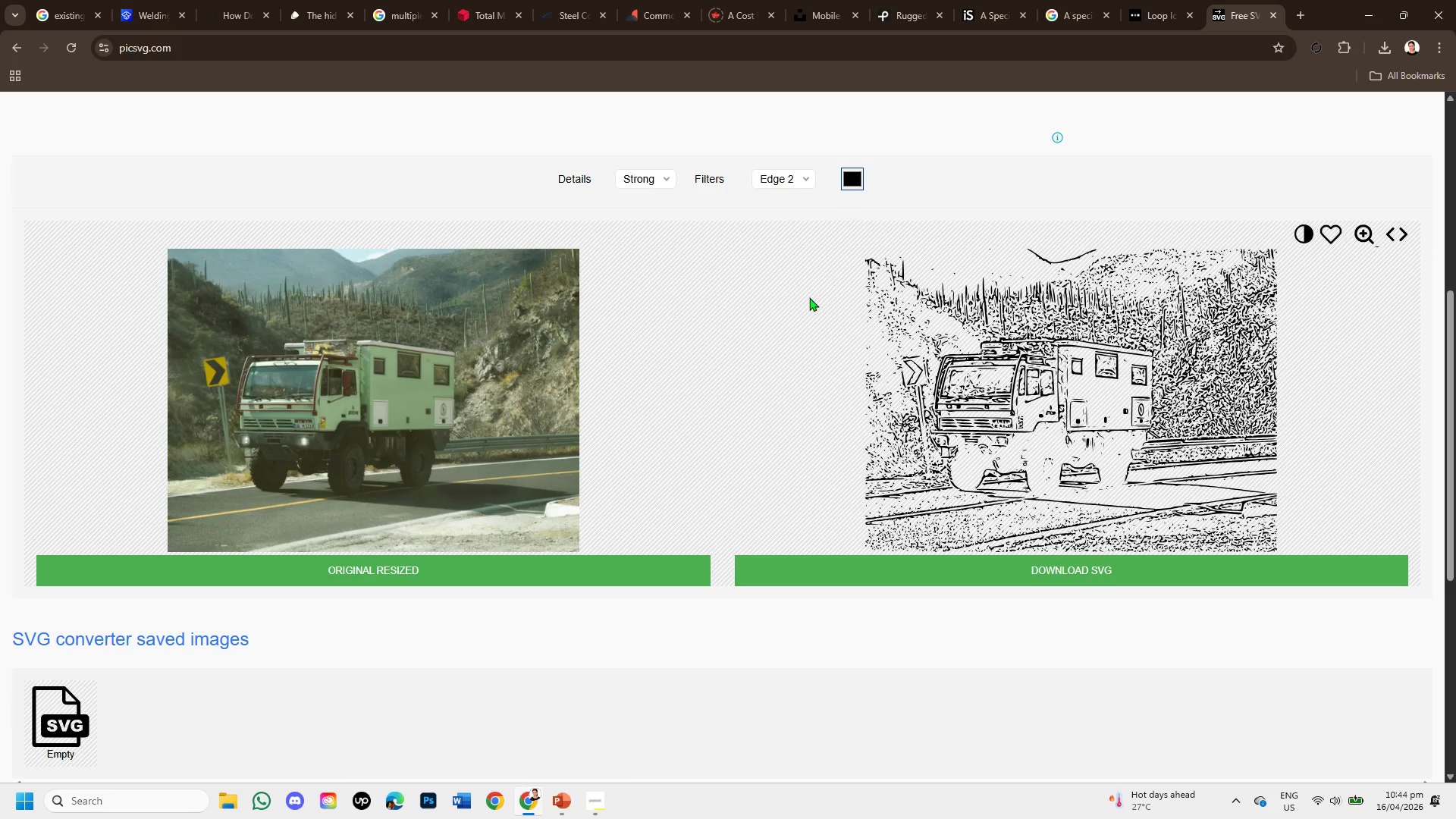 
scroll: coordinate [800, 303], scroll_direction: up, amount: 4.0
 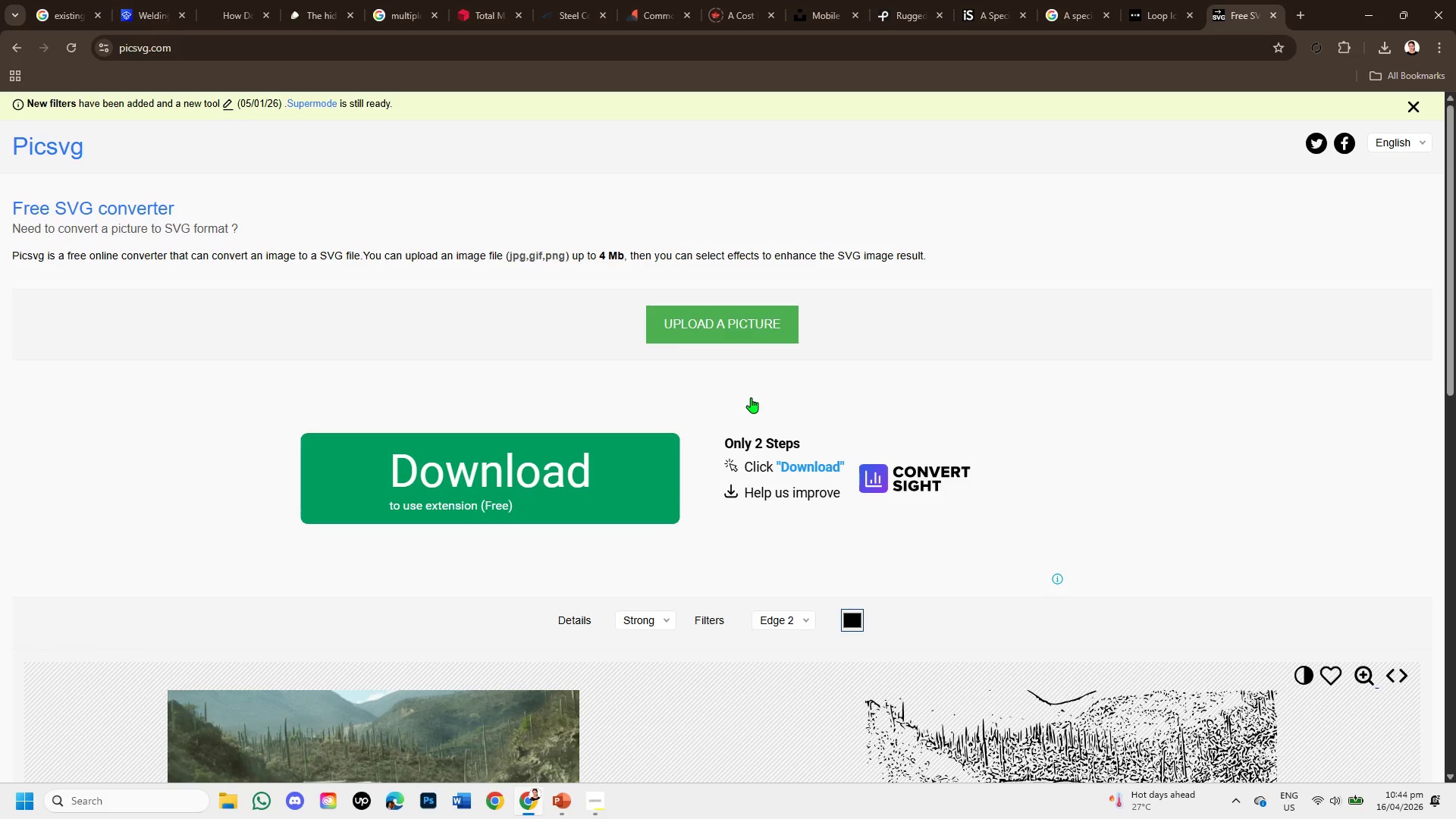 
scroll: coordinate [529, 519], scroll_direction: down, amount: 3.0
 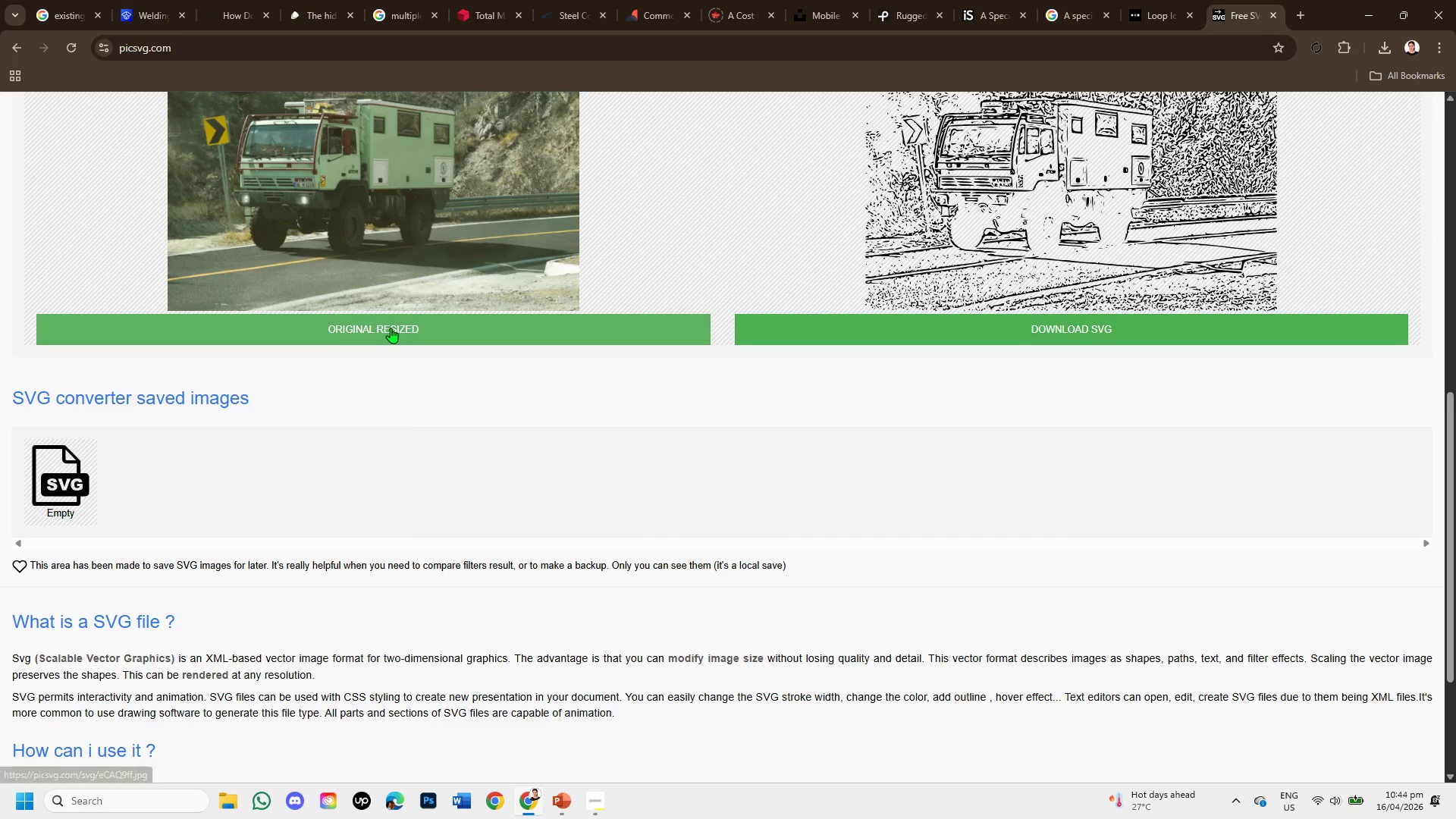 
left_click([389, 237])
 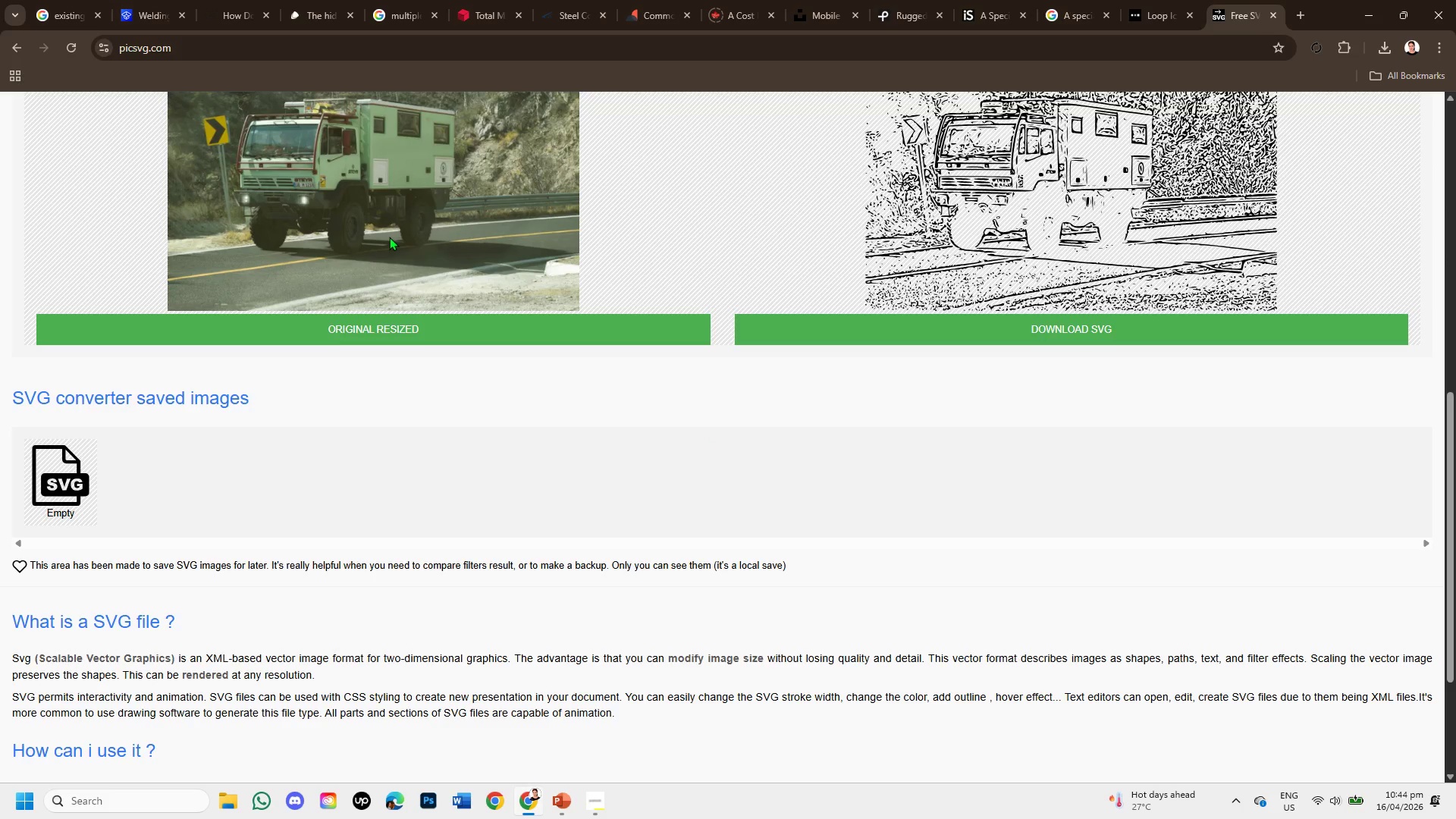 
key(Control+V)
 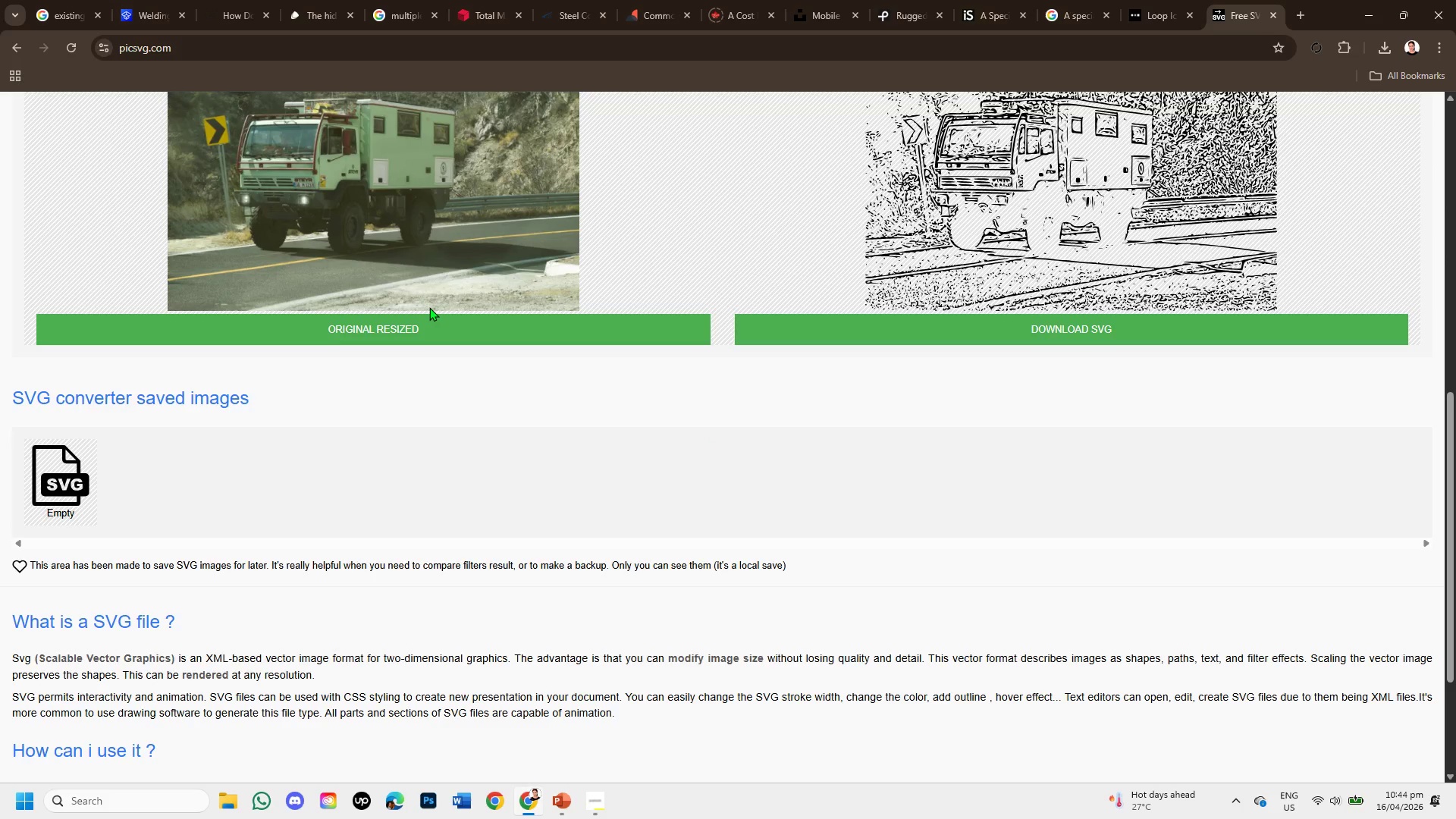 
scroll: coordinate [429, 307], scroll_direction: up, amount: 4.0
 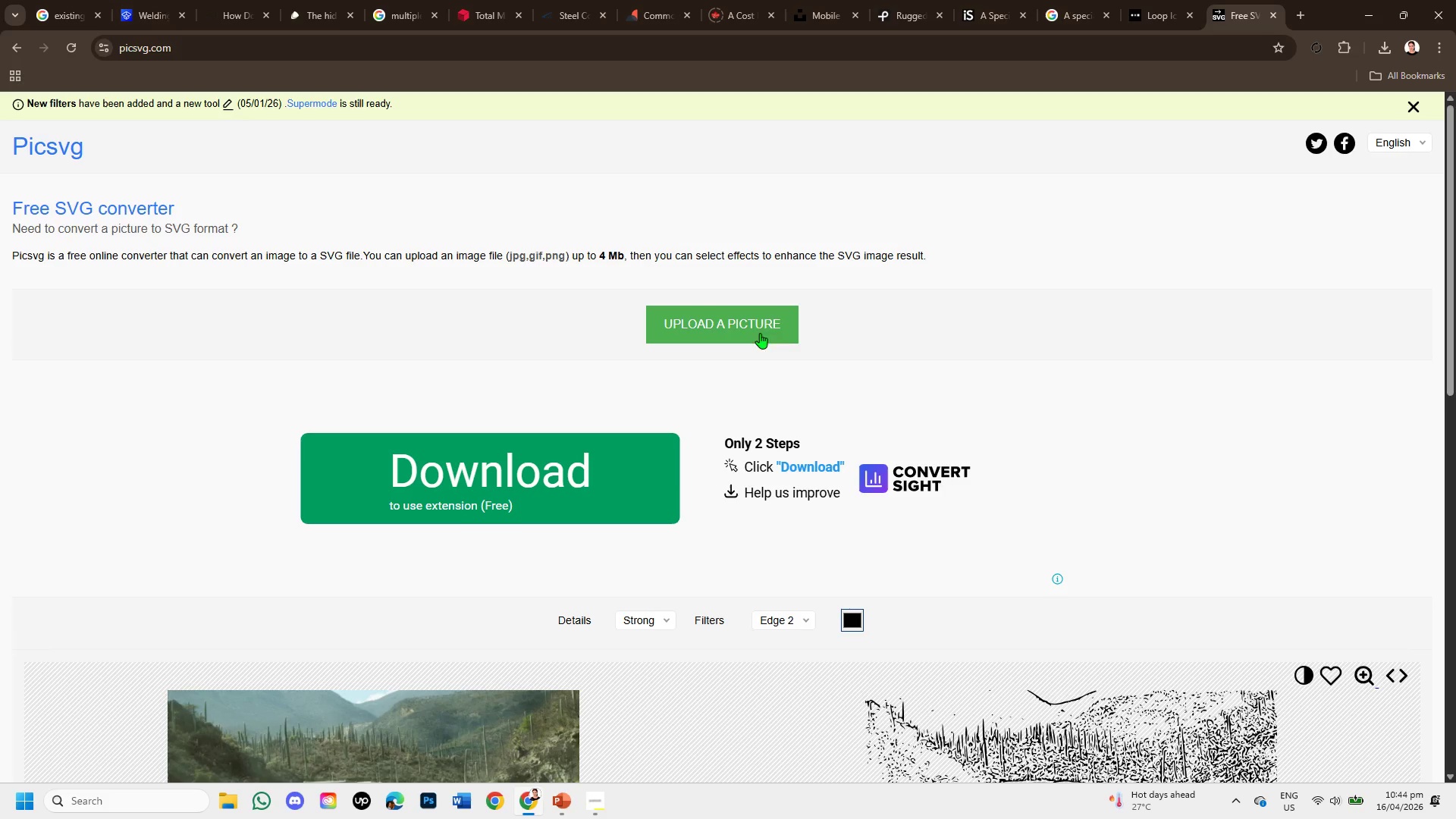 
left_click([764, 315])
 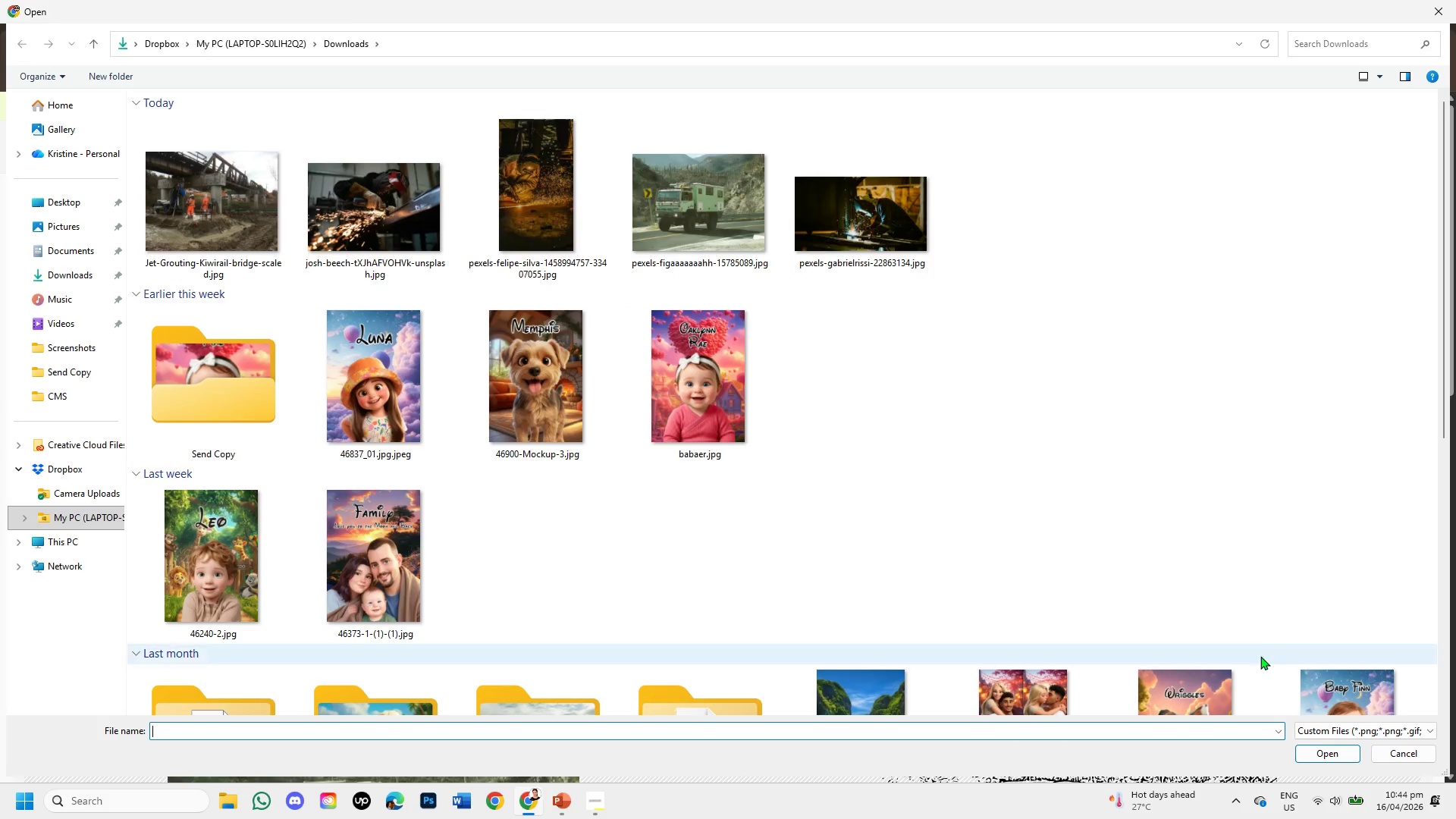 
left_click([1394, 753])
 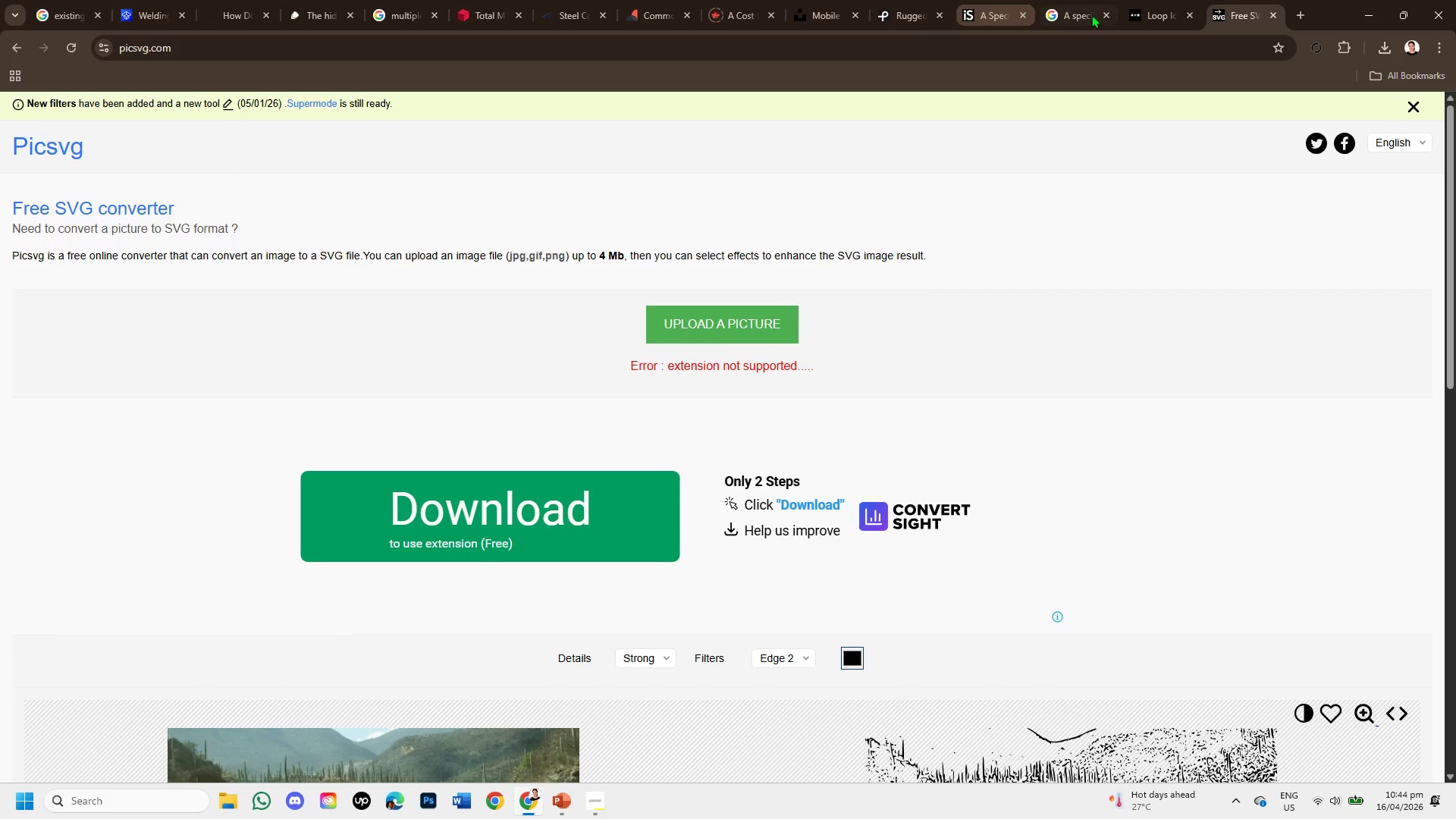 
left_click([1079, 0])
 